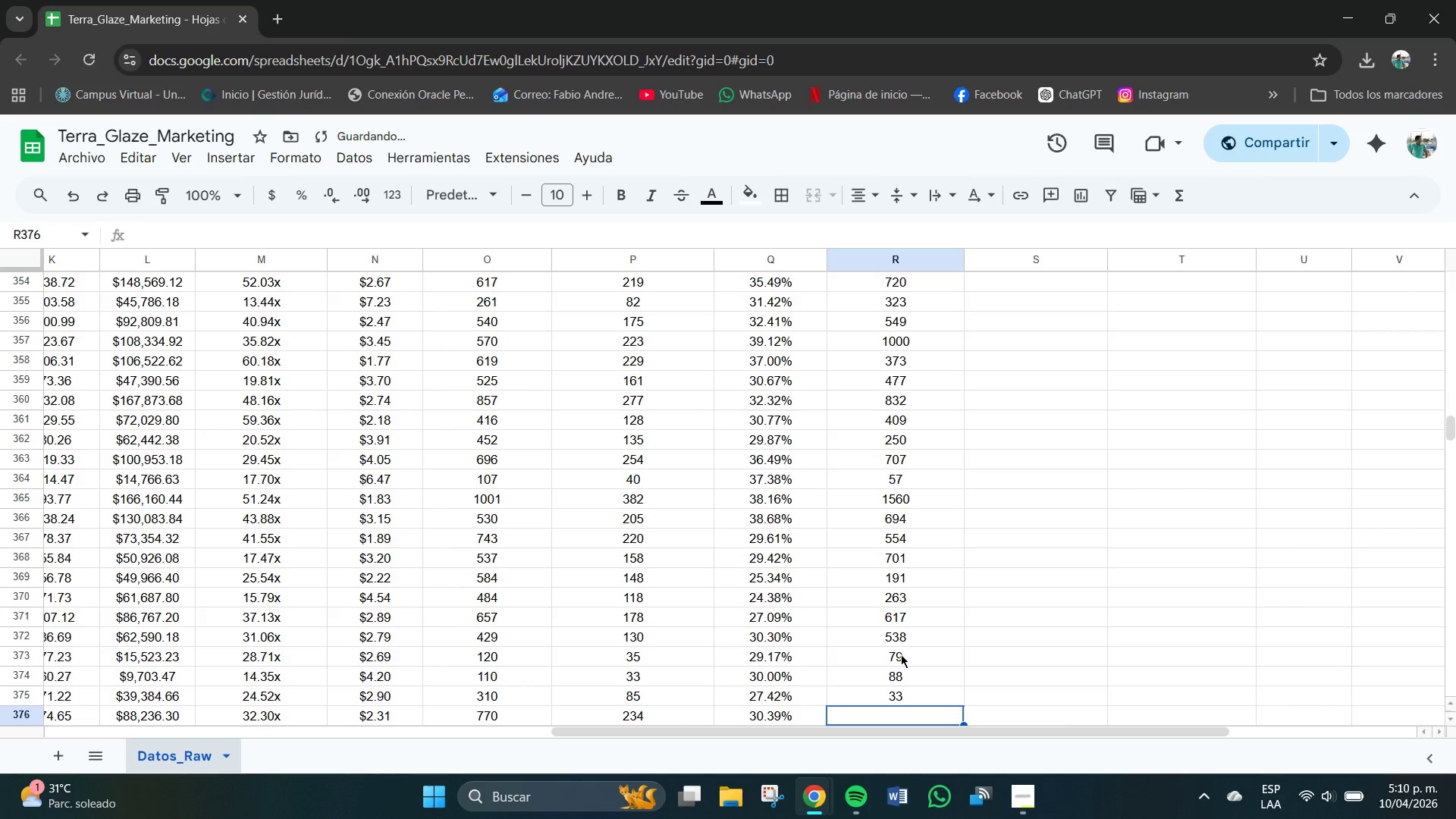 
left_click([908, 689])
 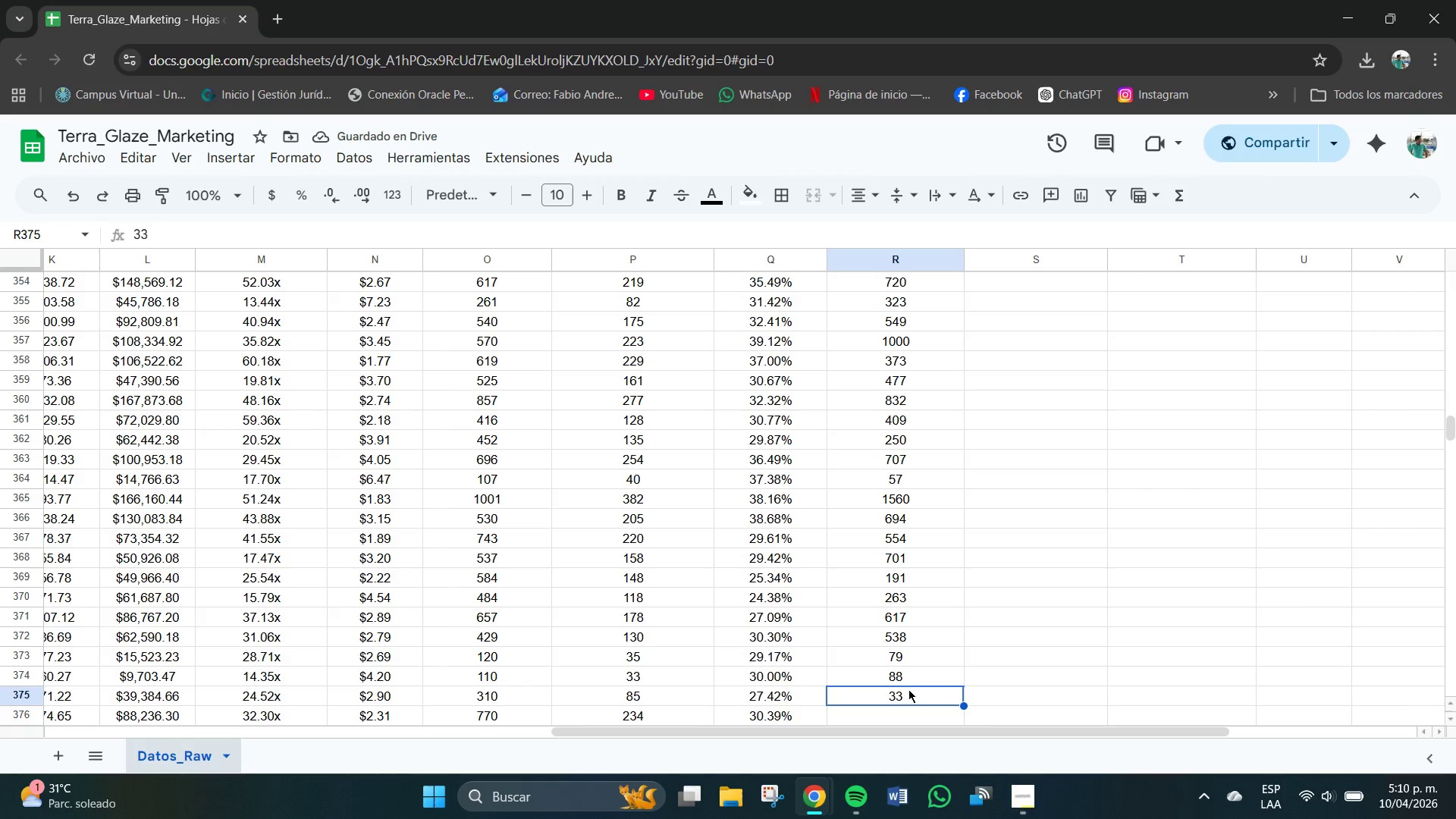 
key(Numpad3)
 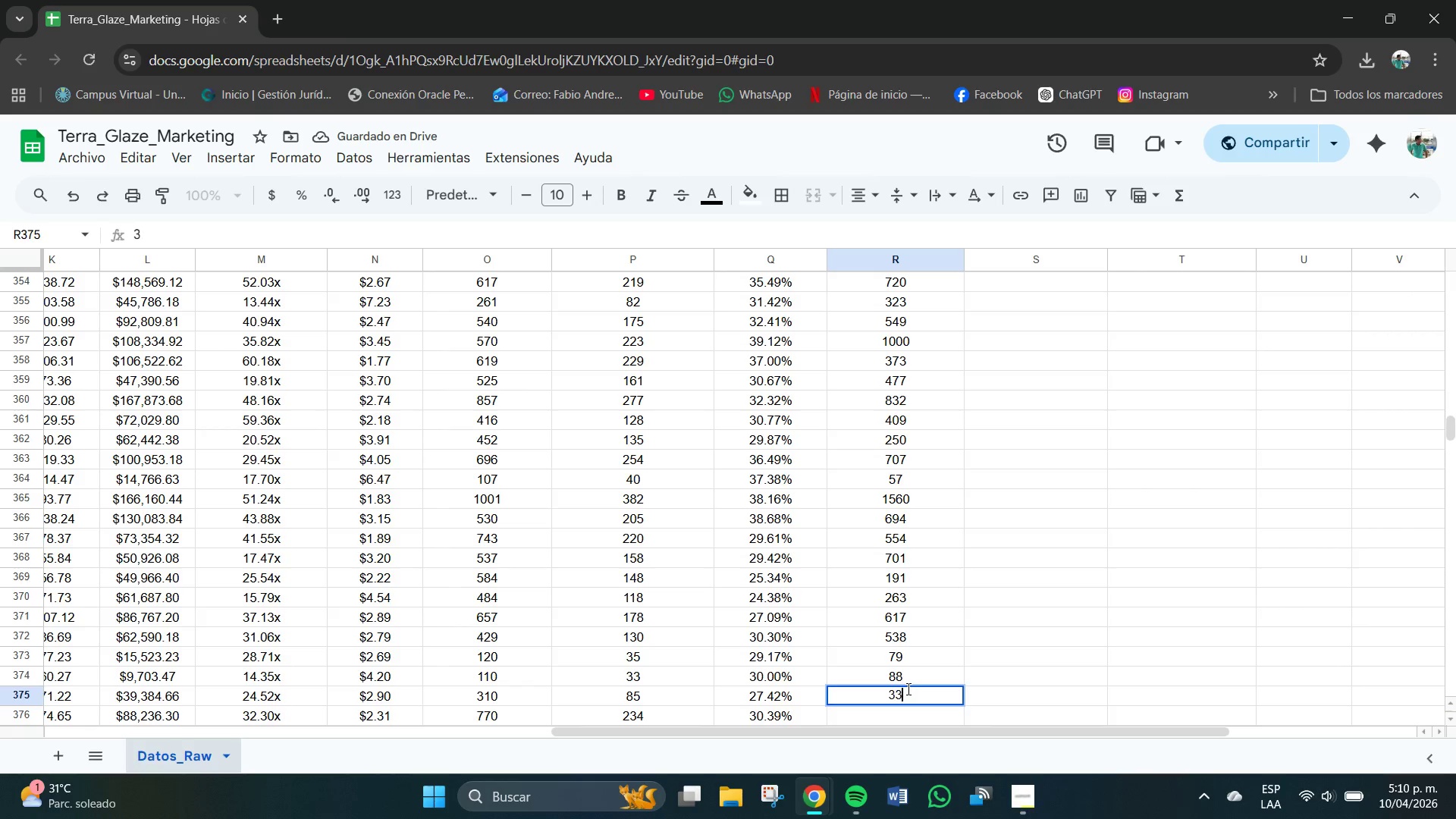 
key(Numpad3)
 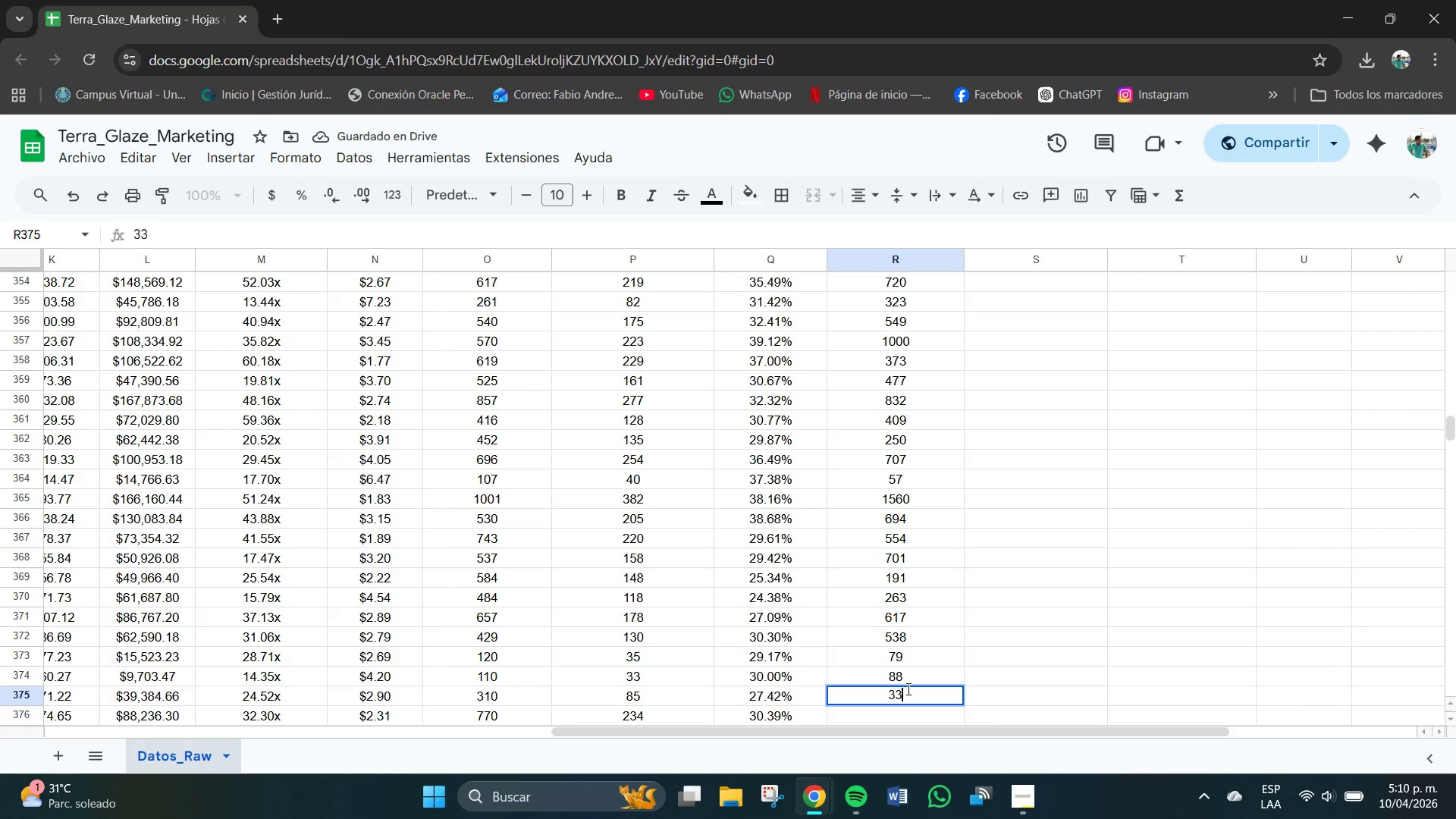 
key(Numpad3)
 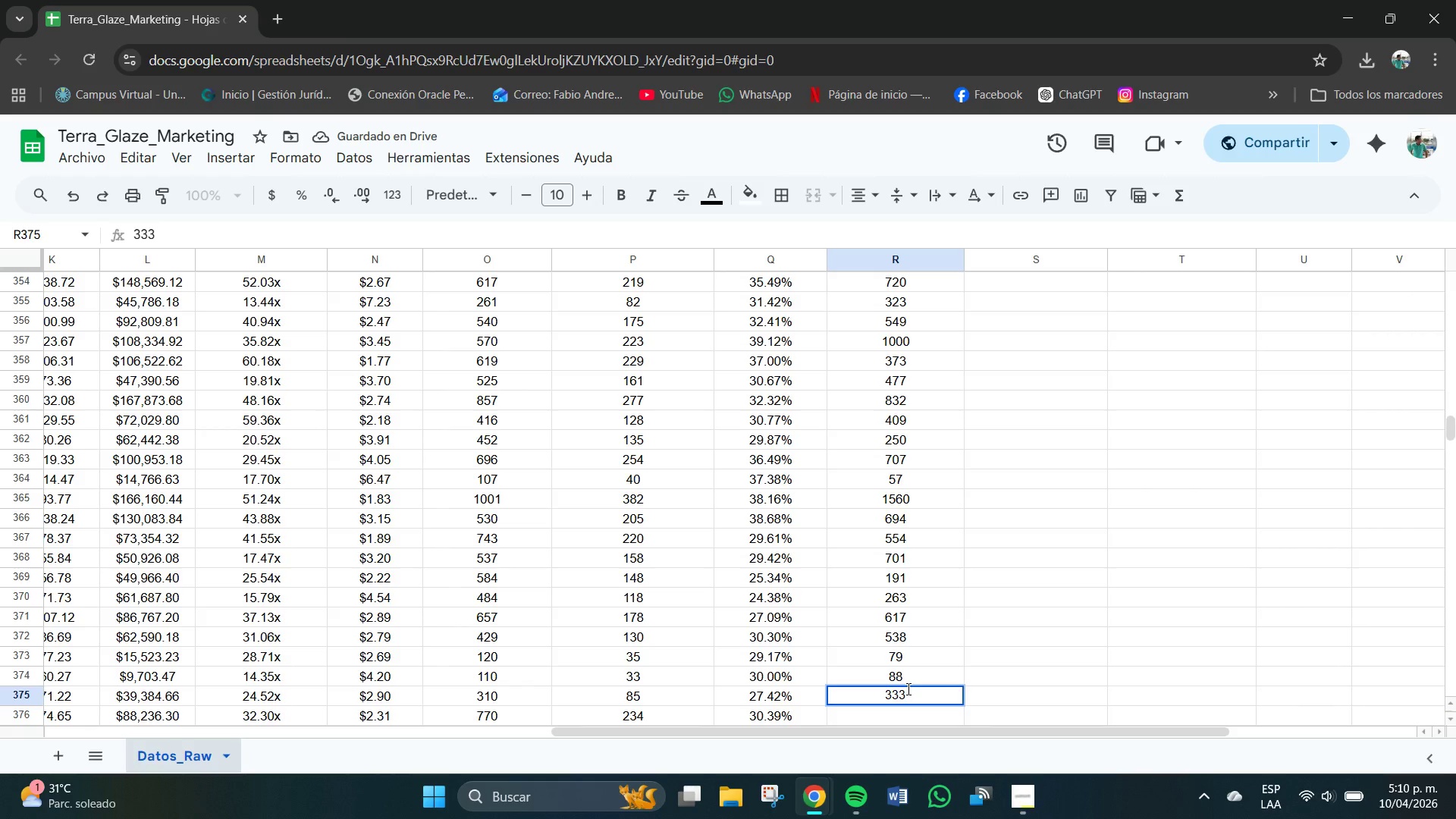 
key(NumpadEnter)
 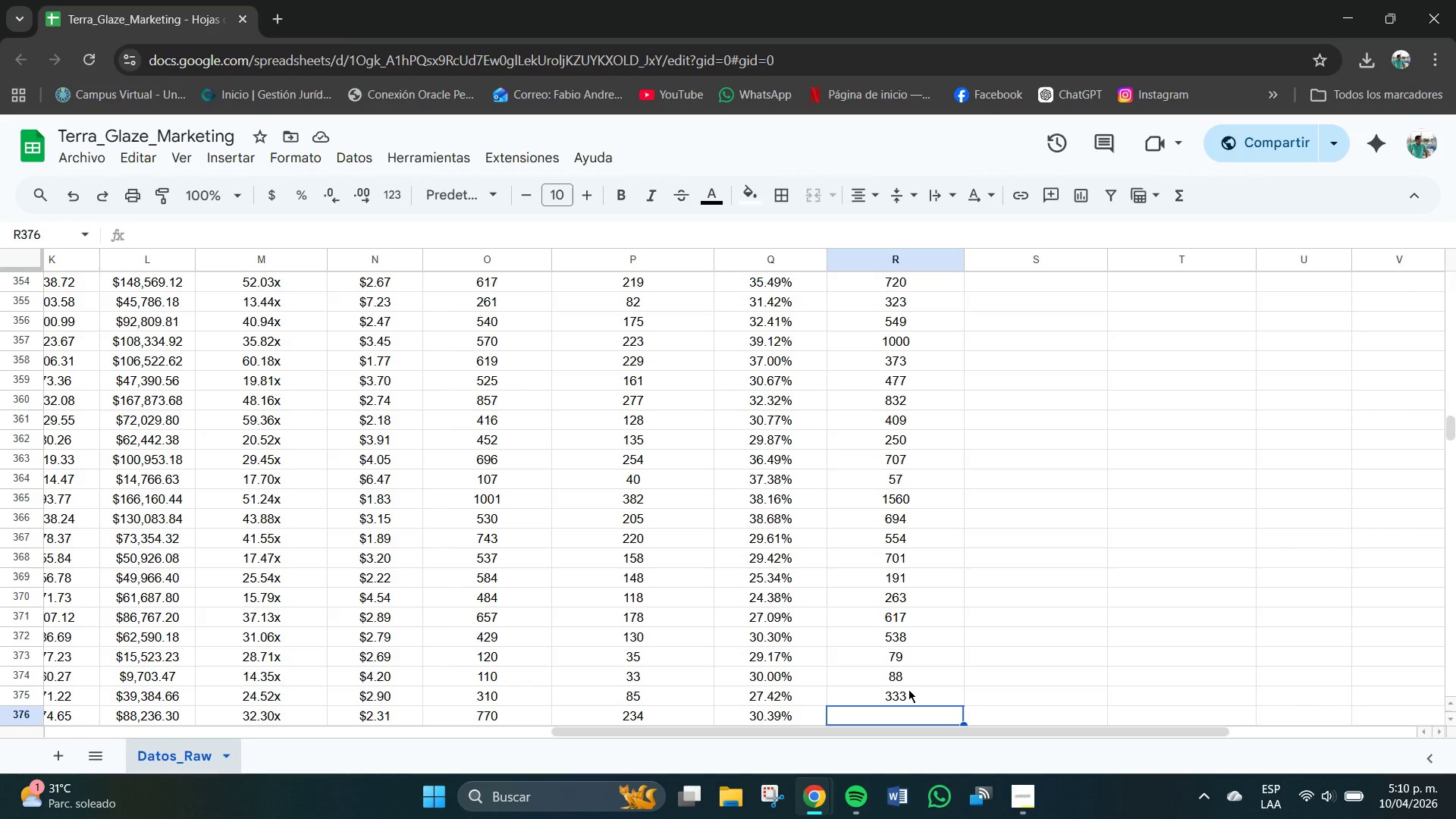 
wait(6.97)
 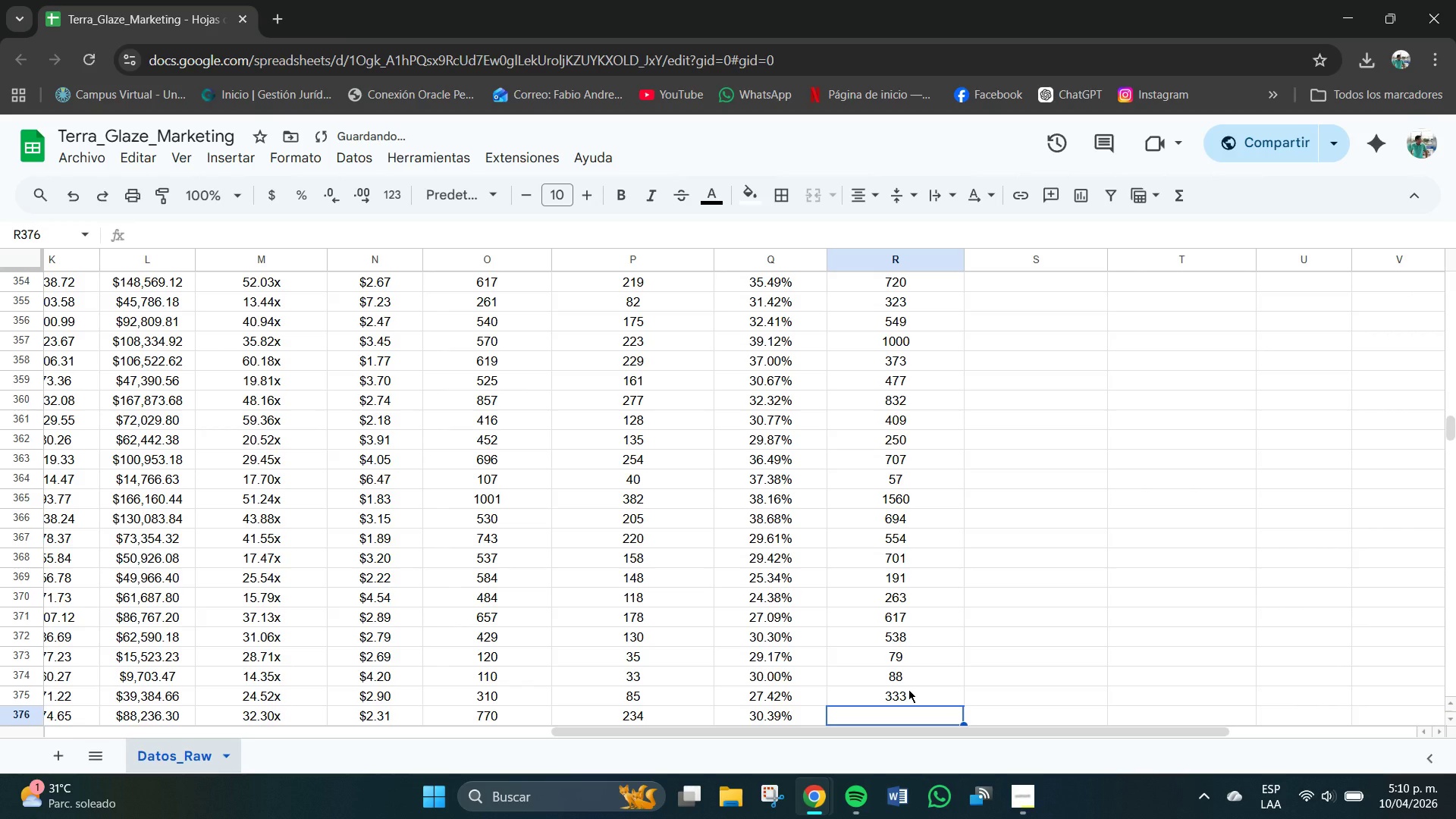 
key(Numpad9)
 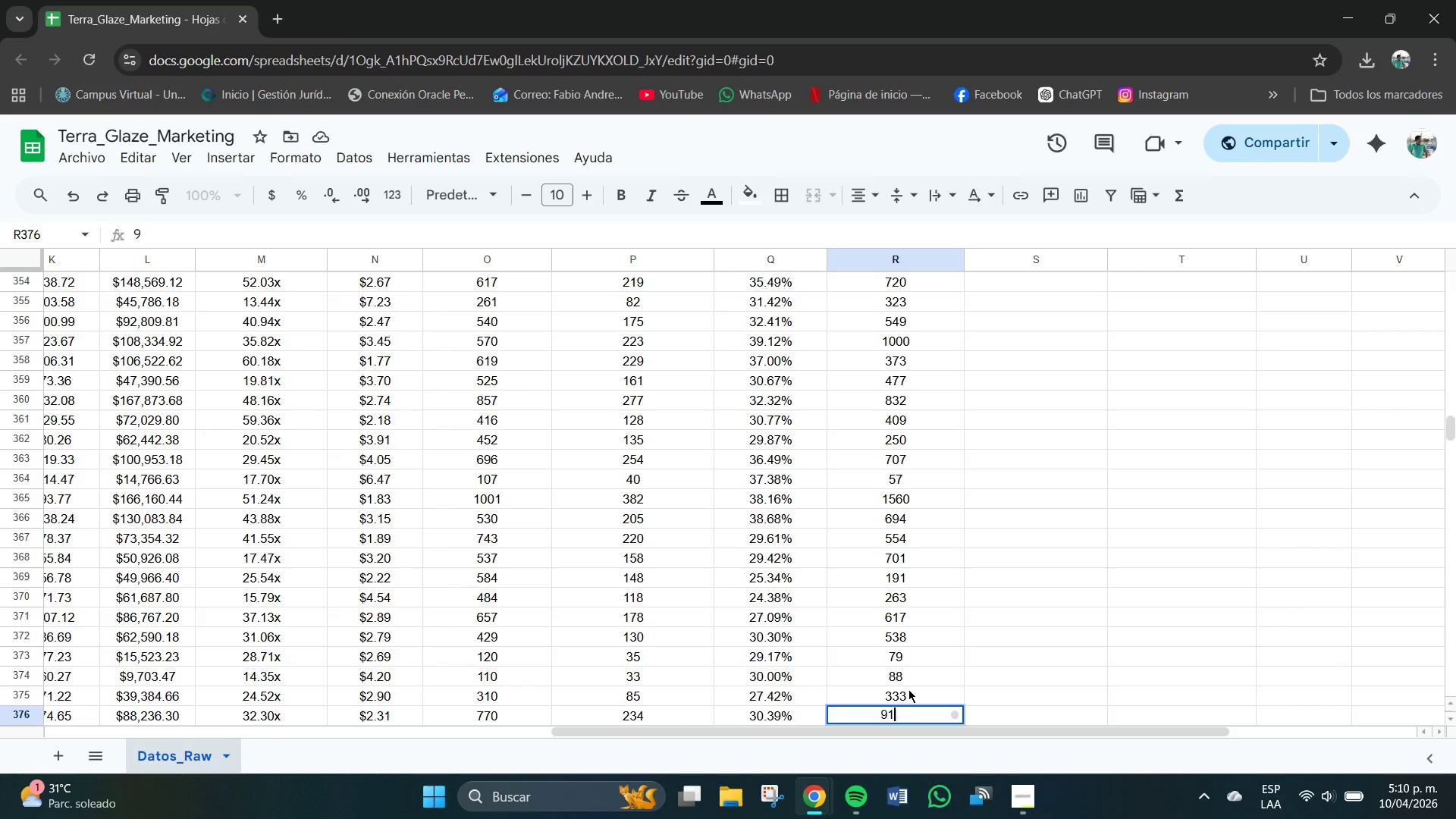 
key(Numpad1)
 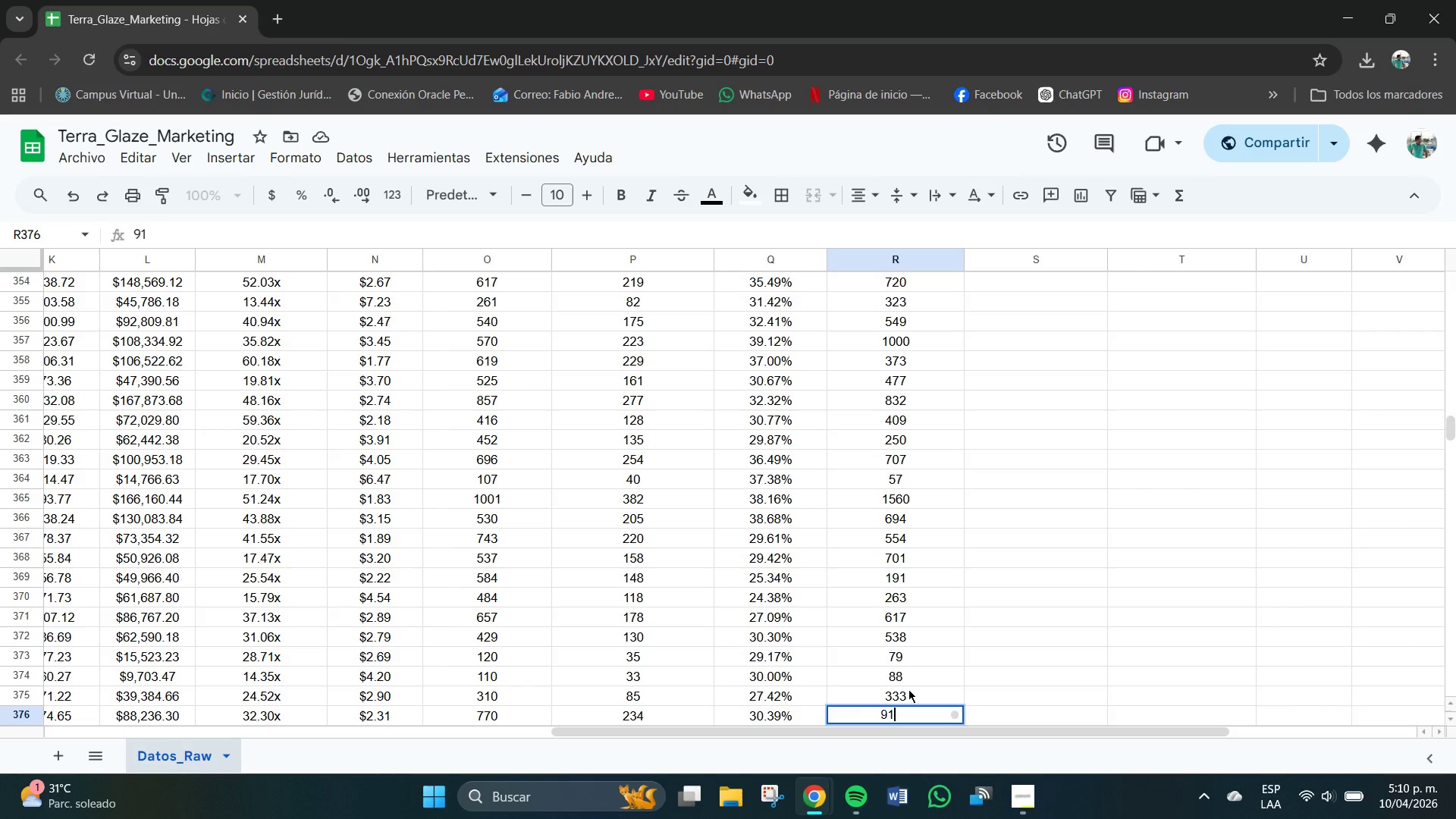 
key(Numpad1)
 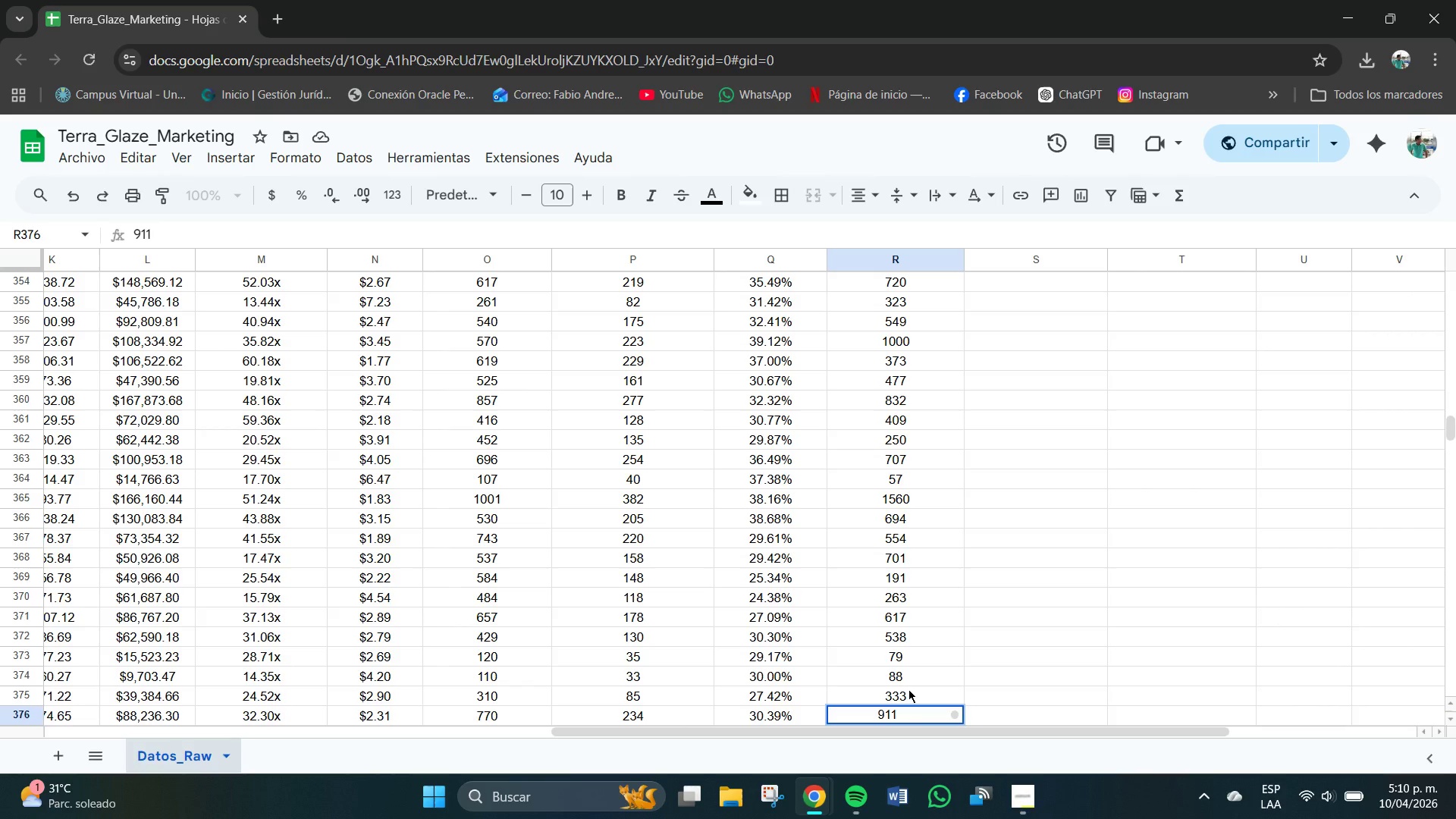 
key(NumpadEnter)
 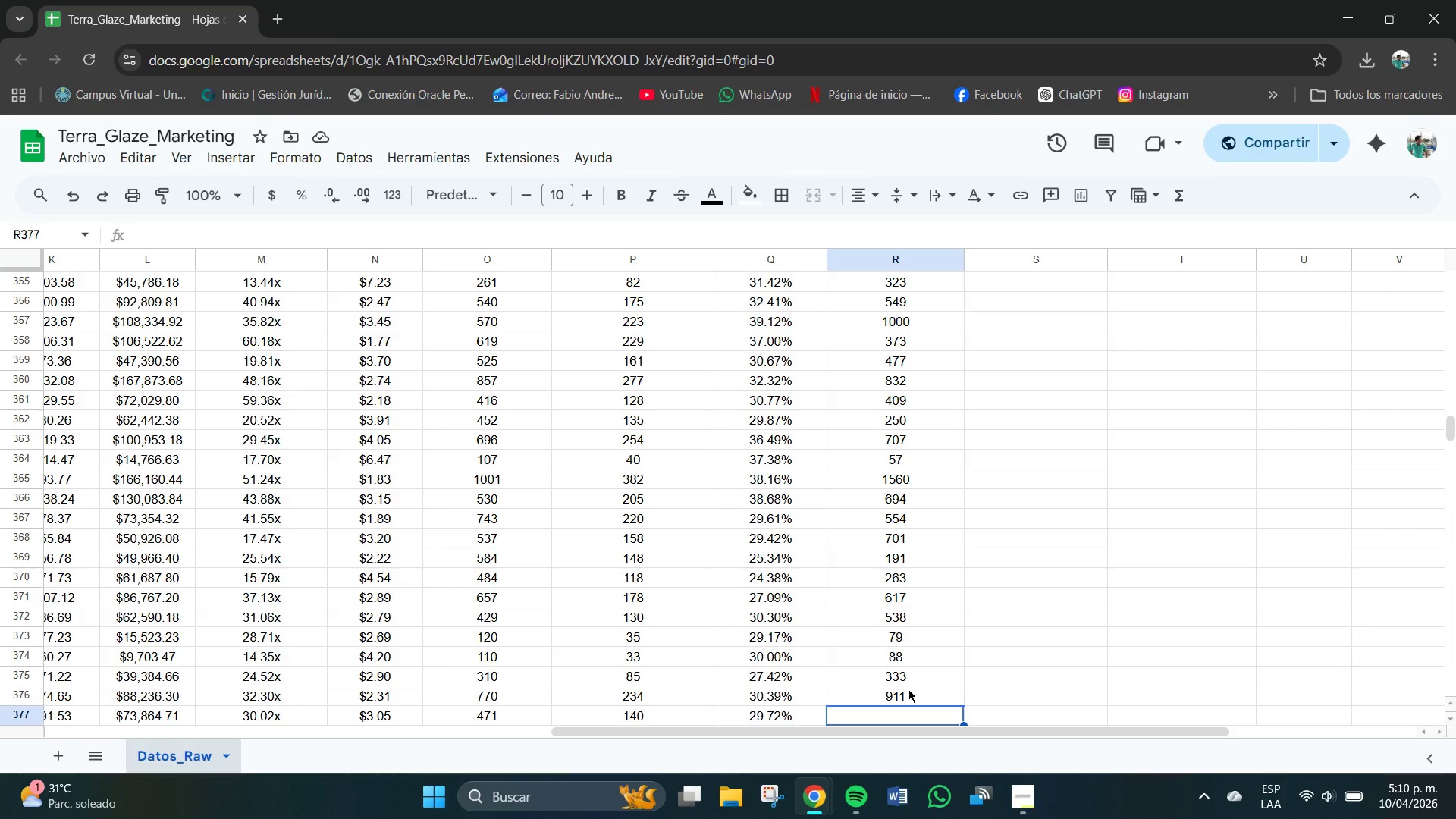 
wait(11.33)
 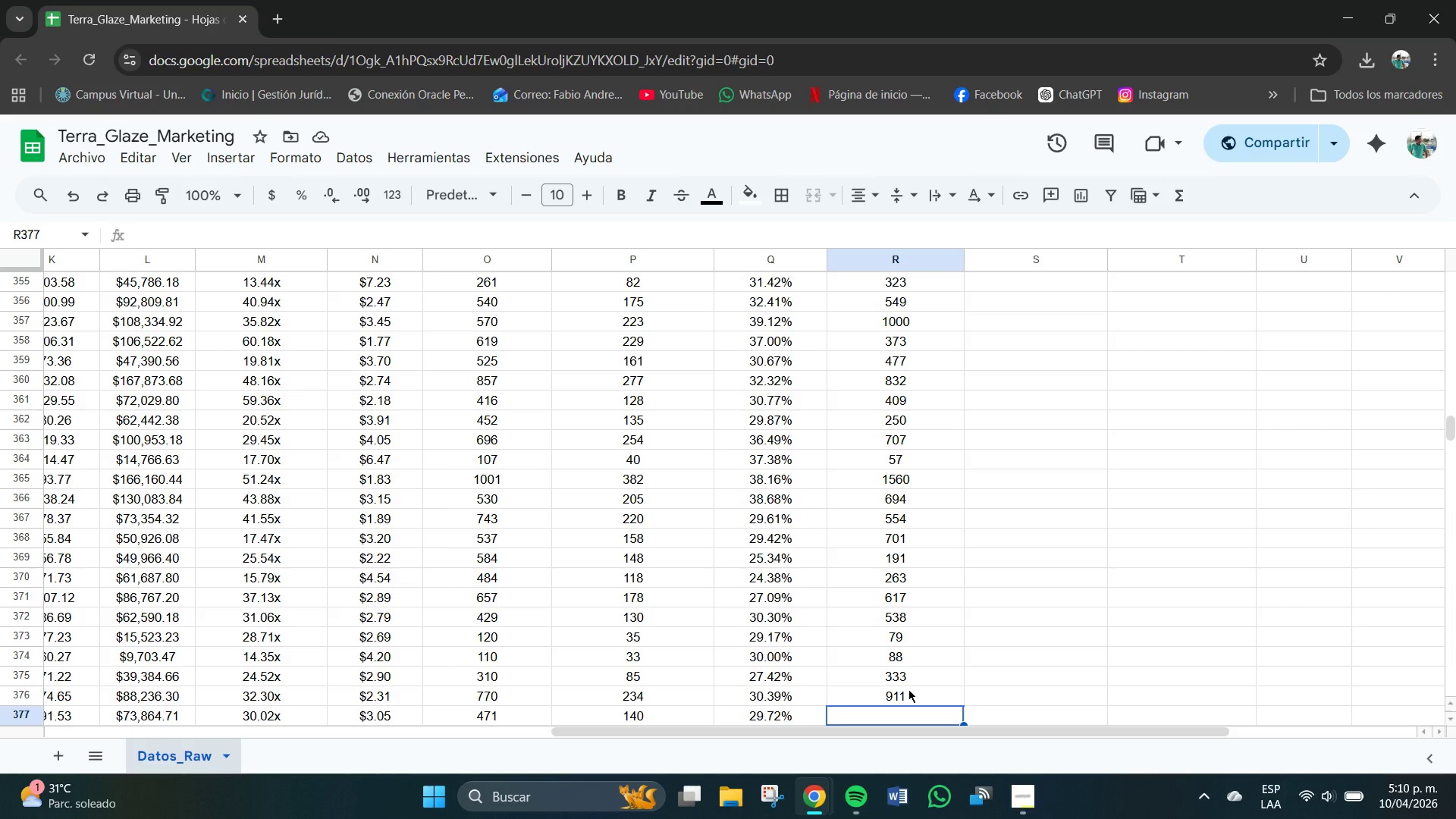 
scroll: coordinate [912, 682], scroll_direction: down, amount: 2.0
 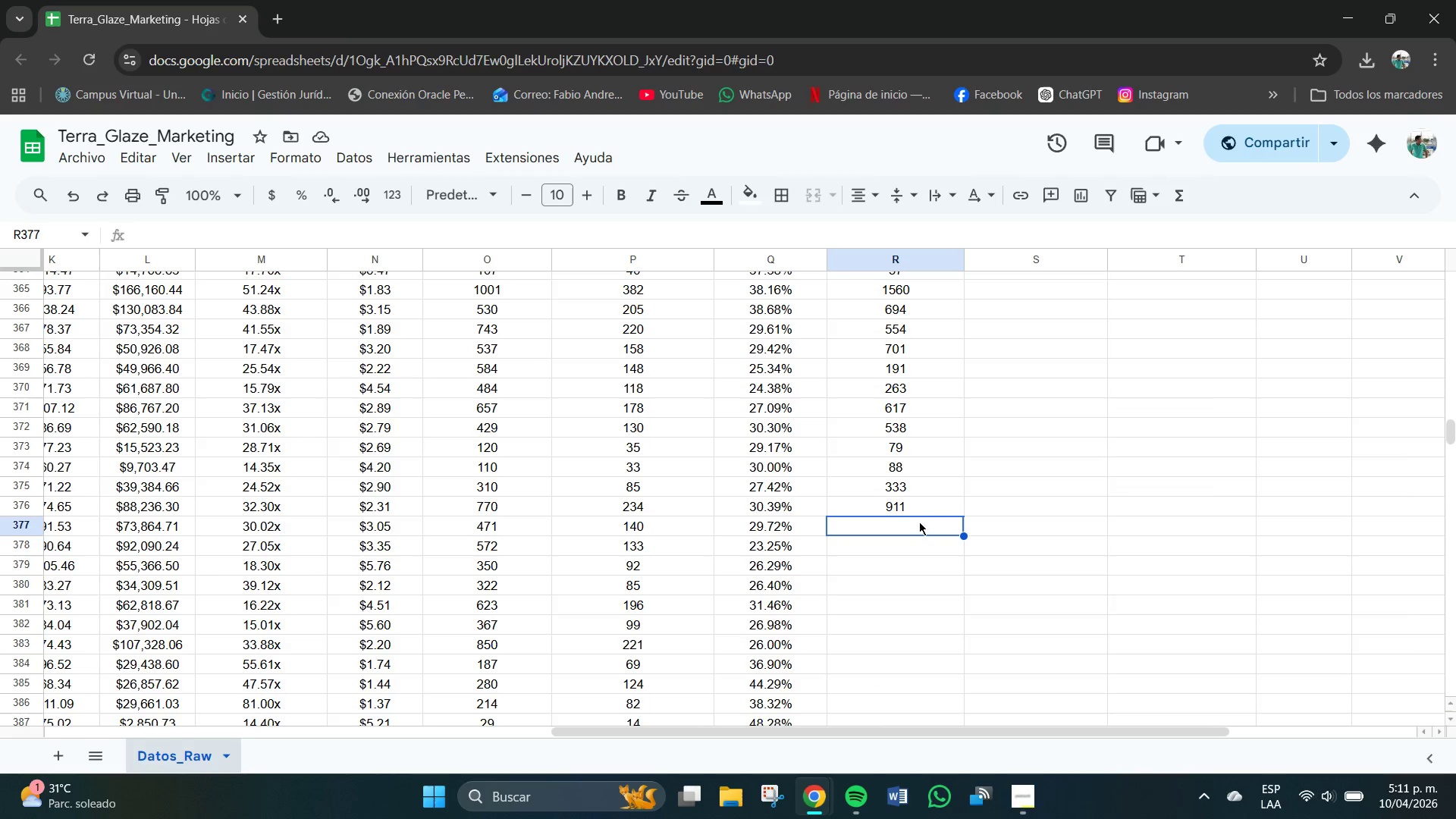 
left_click([913, 508])
 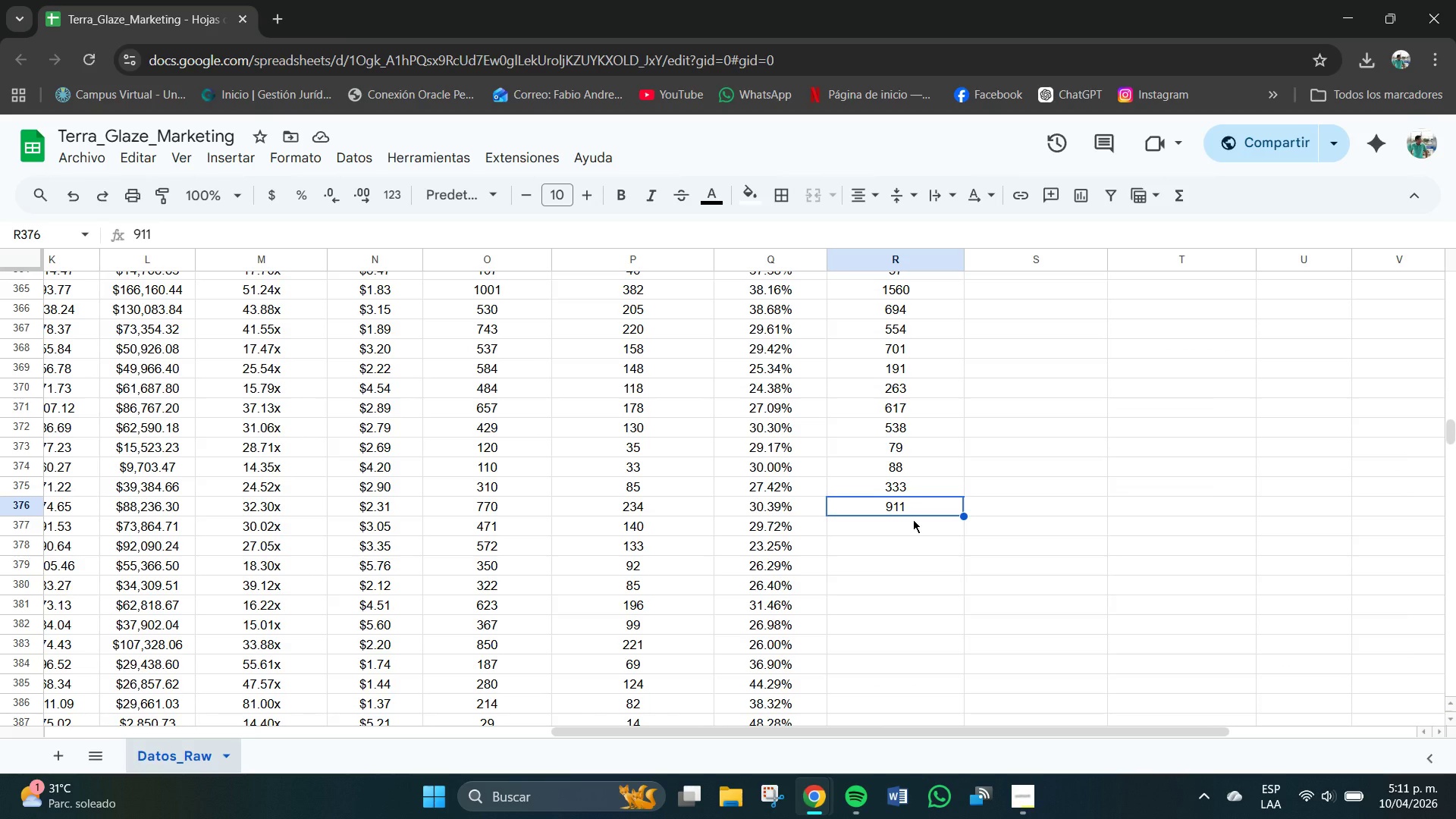 
wait(6.06)
 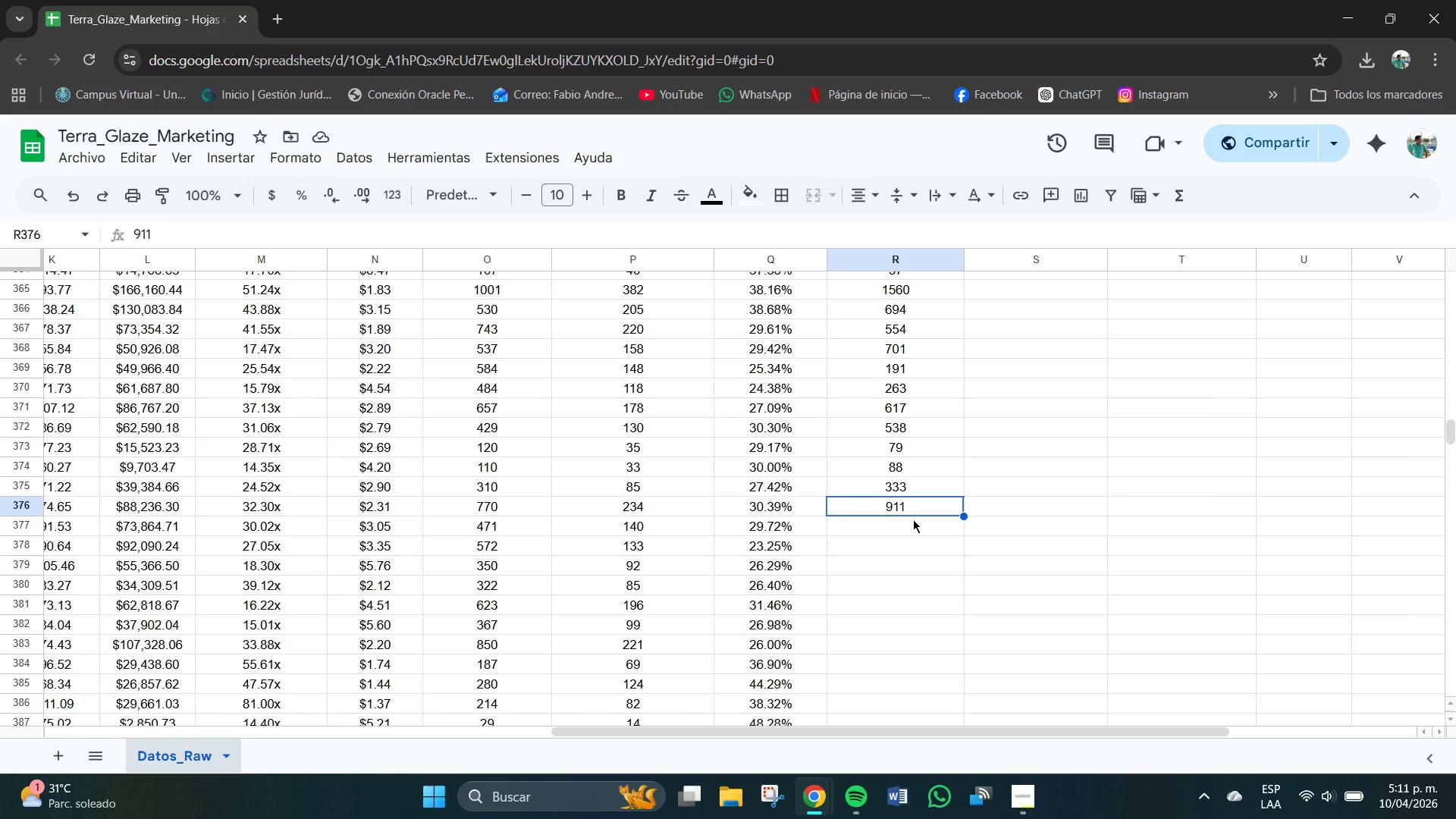 
left_click([913, 521])
 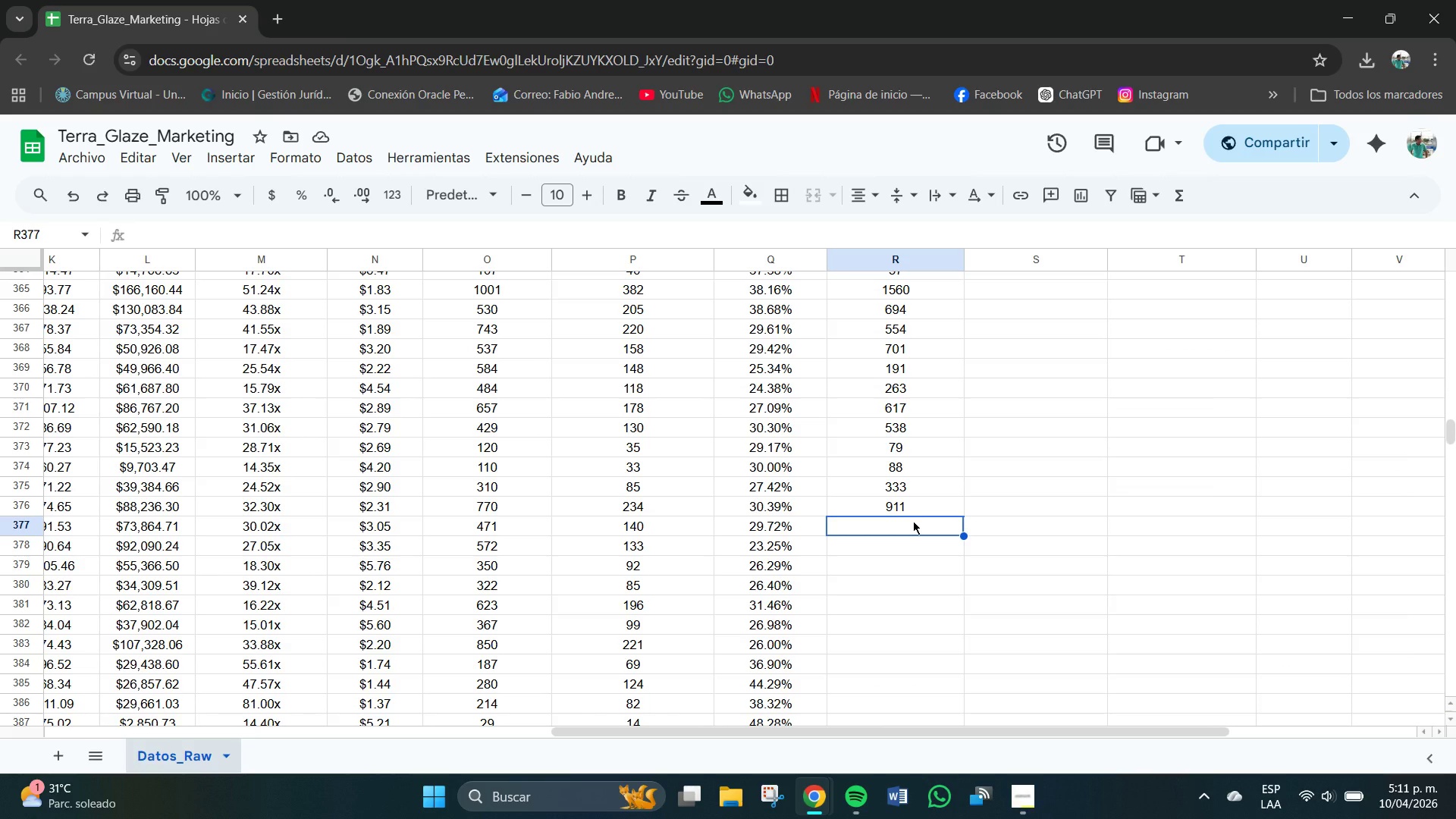 
key(Numpad2)
 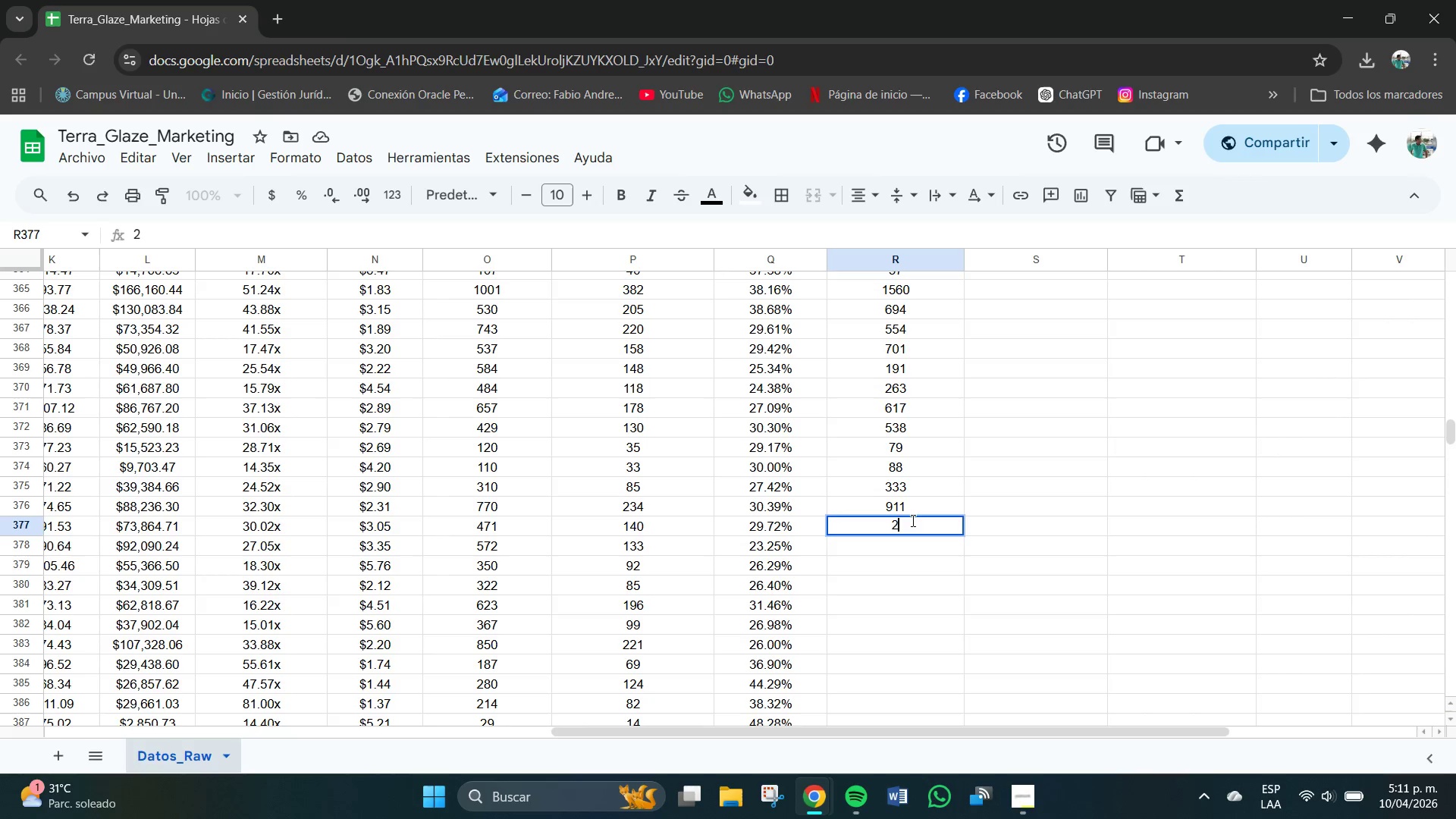 
key(Numpad7)
 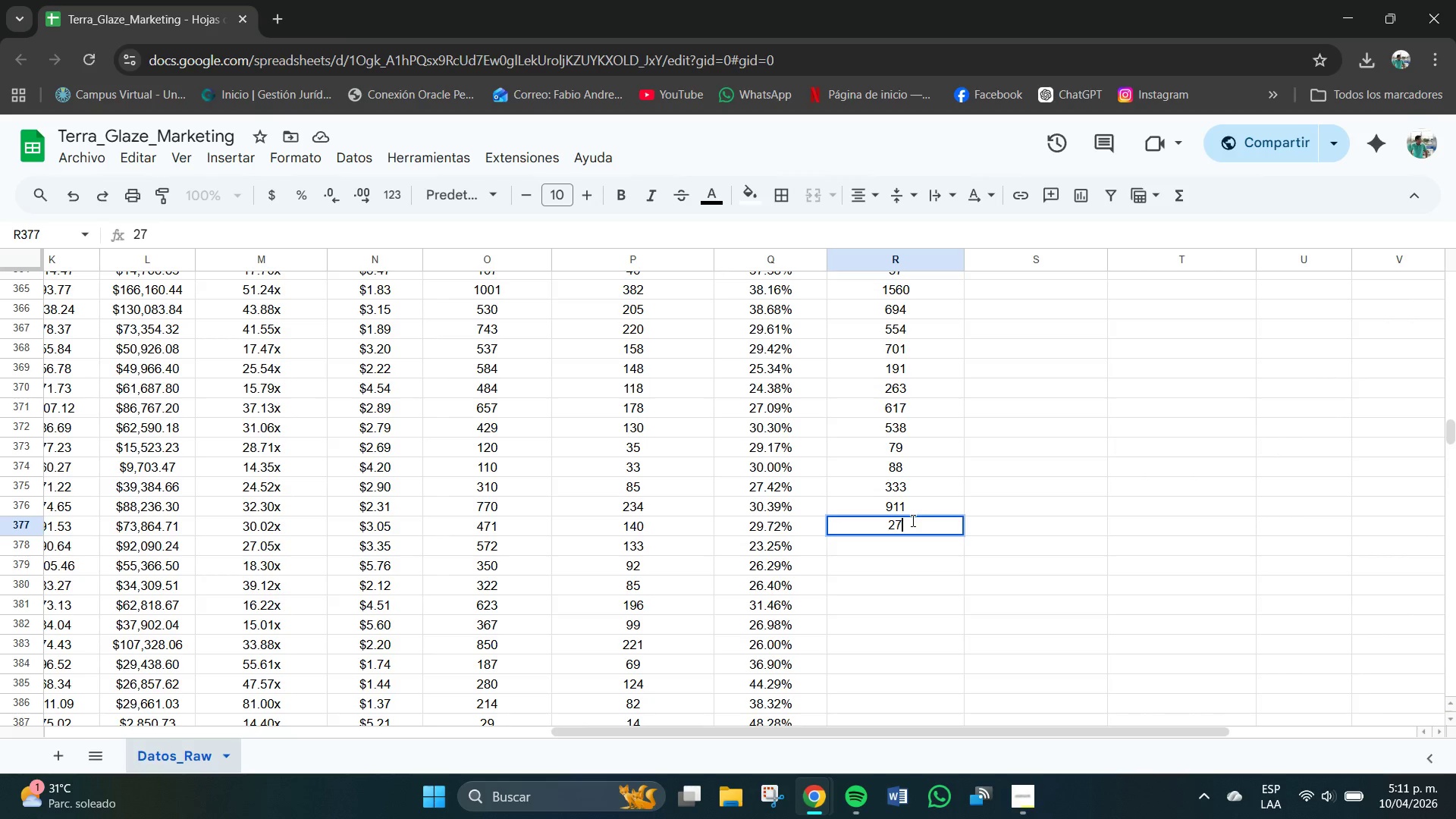 
key(Numpad0)
 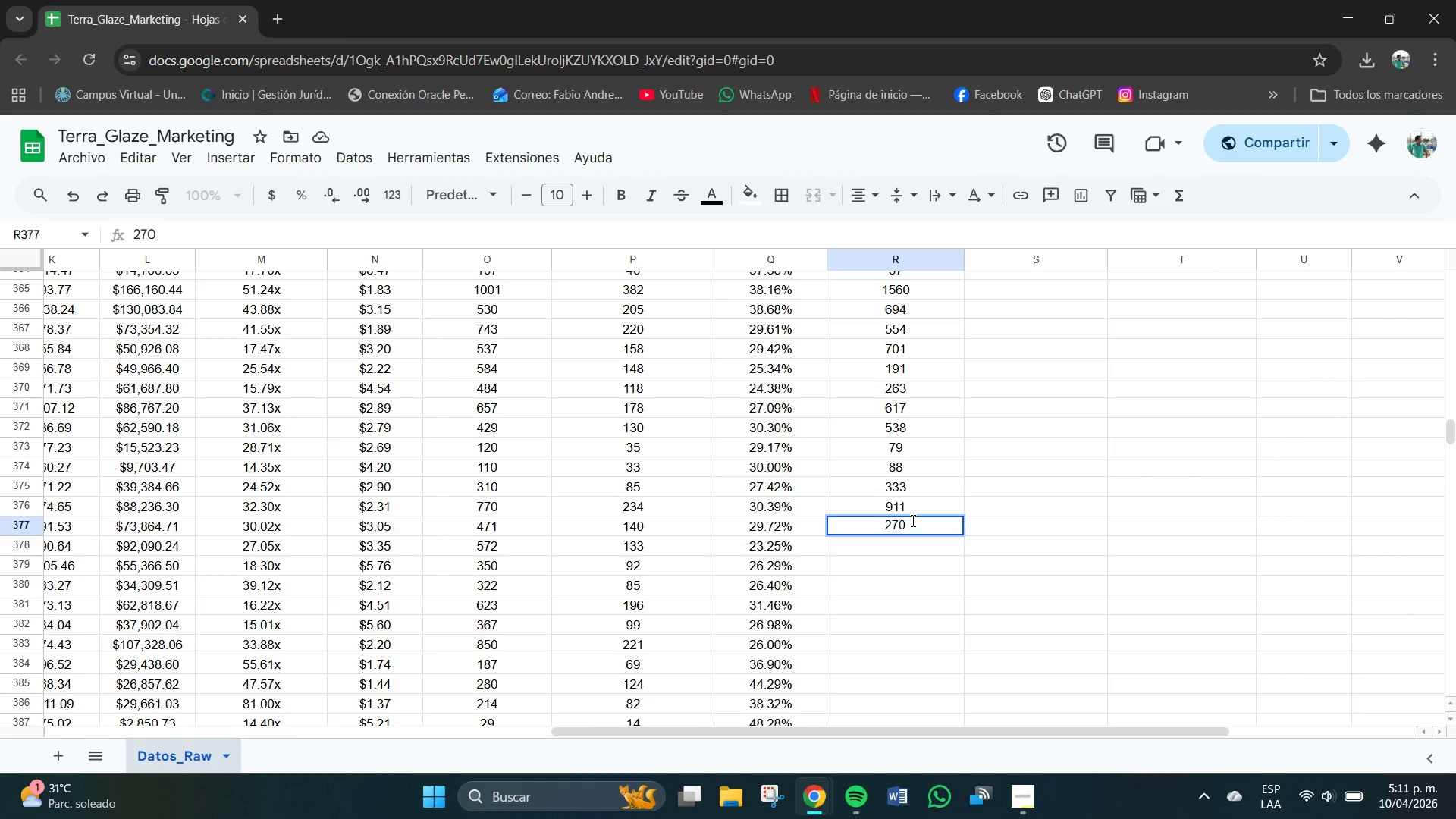 
key(NumpadEnter)
 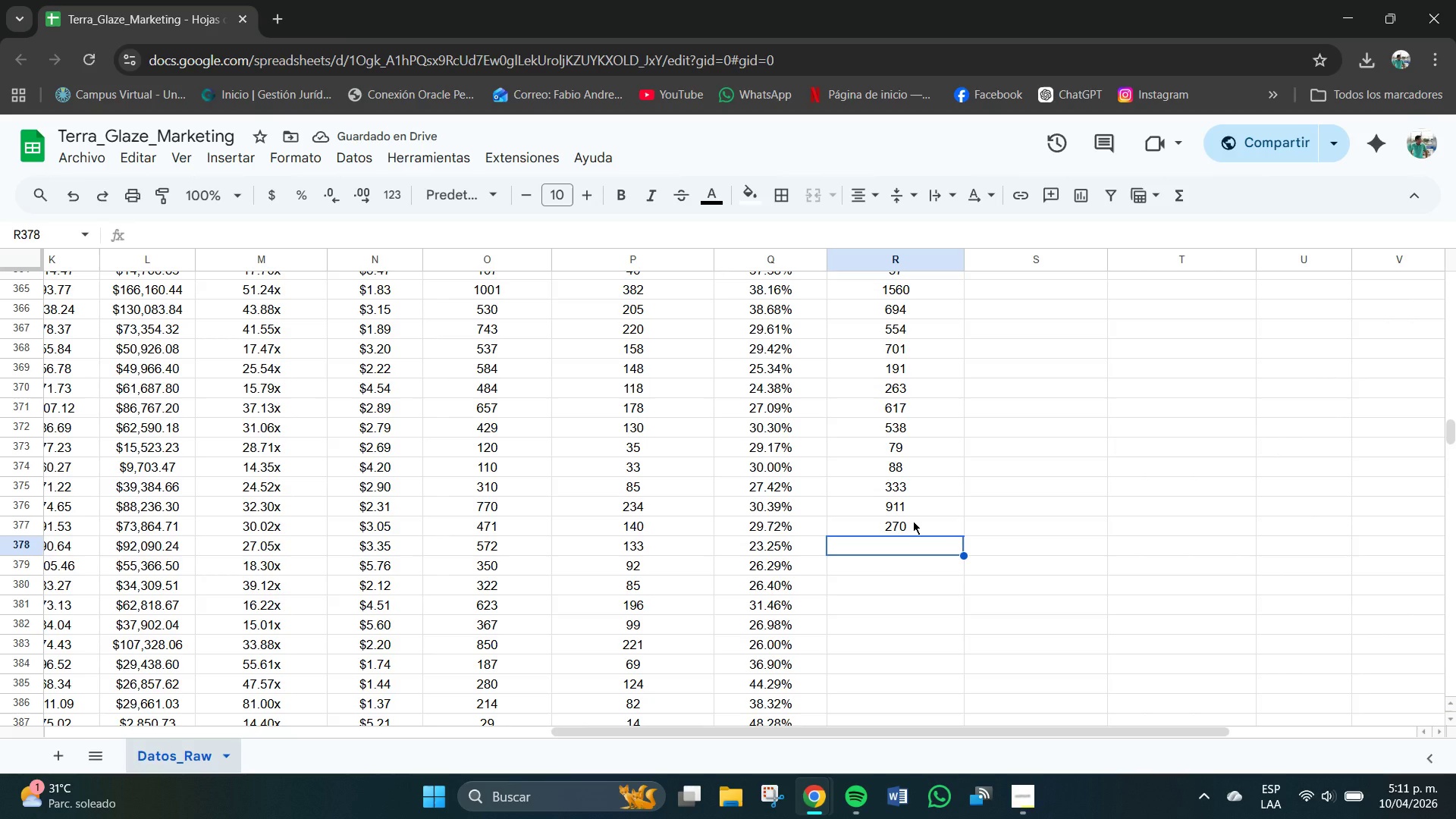 
wait(6.61)
 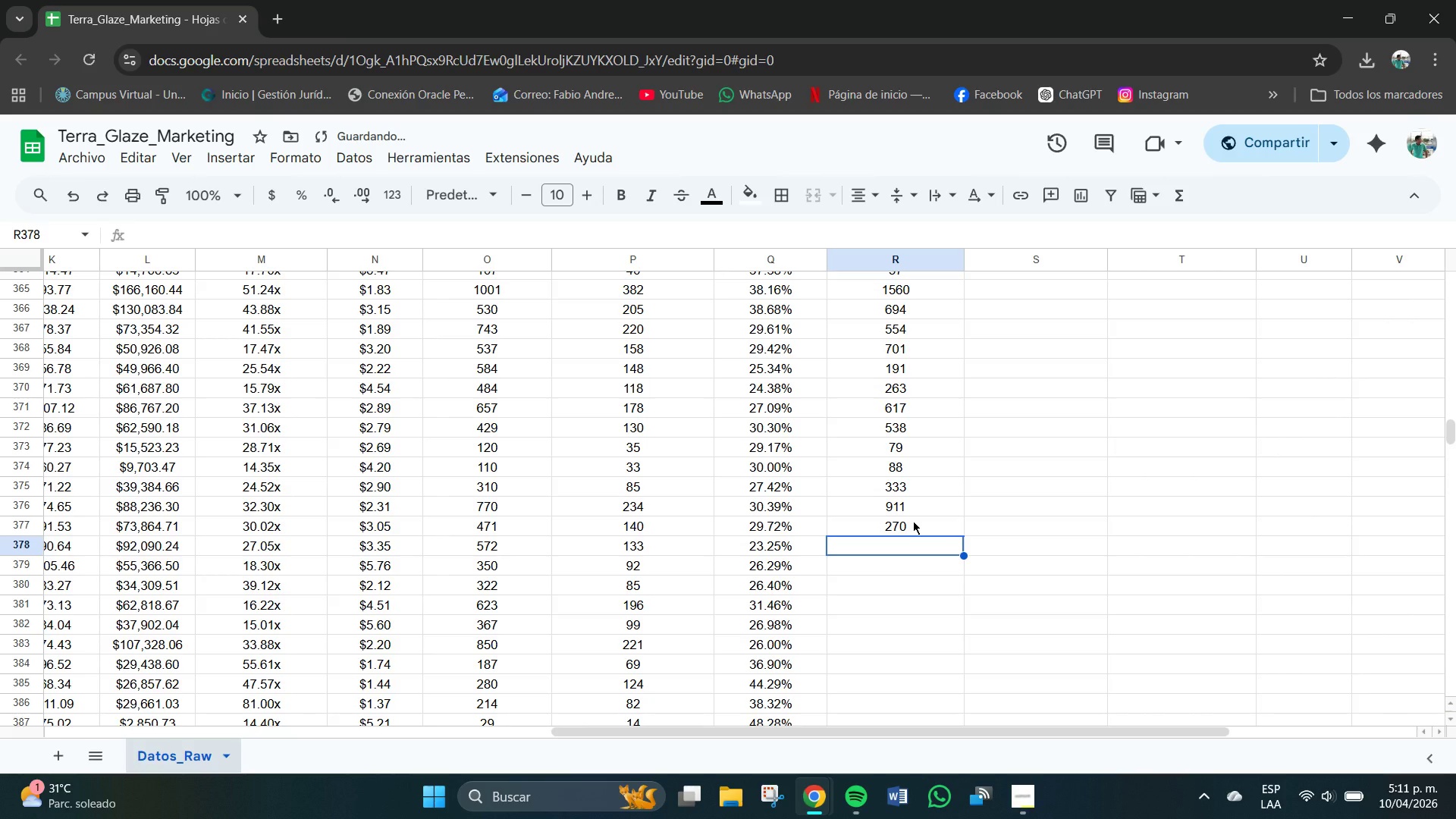 
key(Numpad2)
 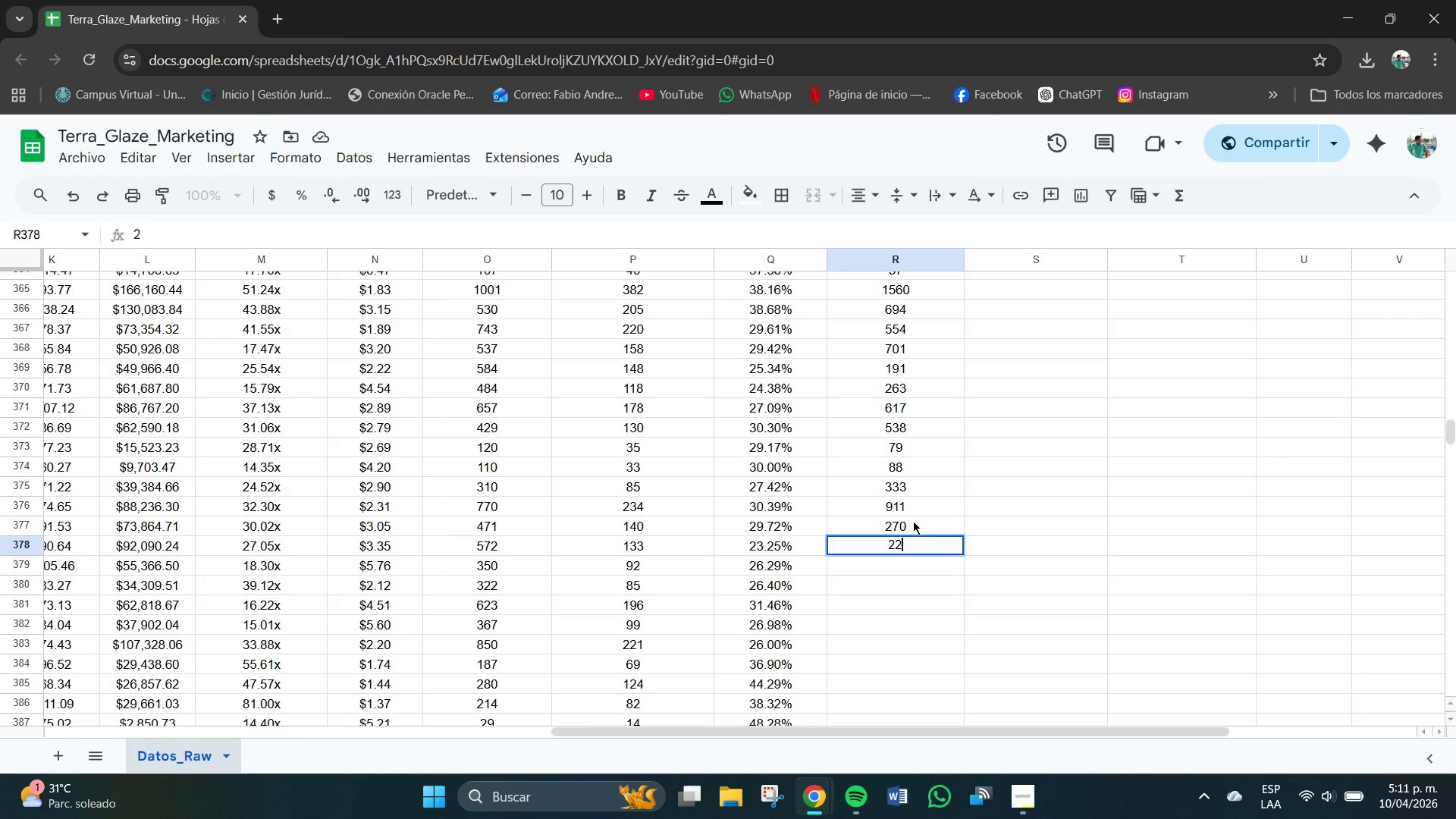 
key(Numpad2)
 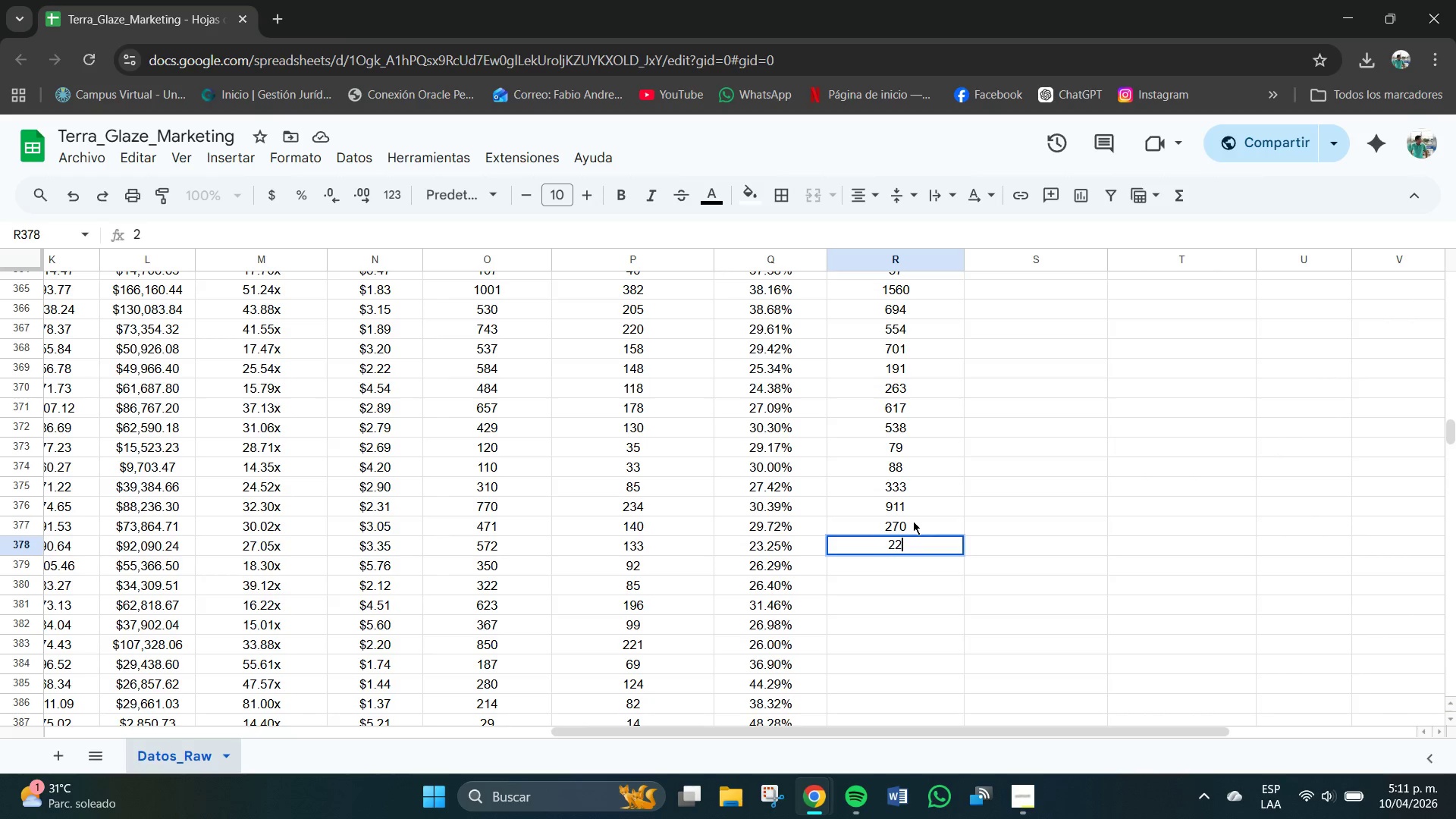 
key(Numpad1)
 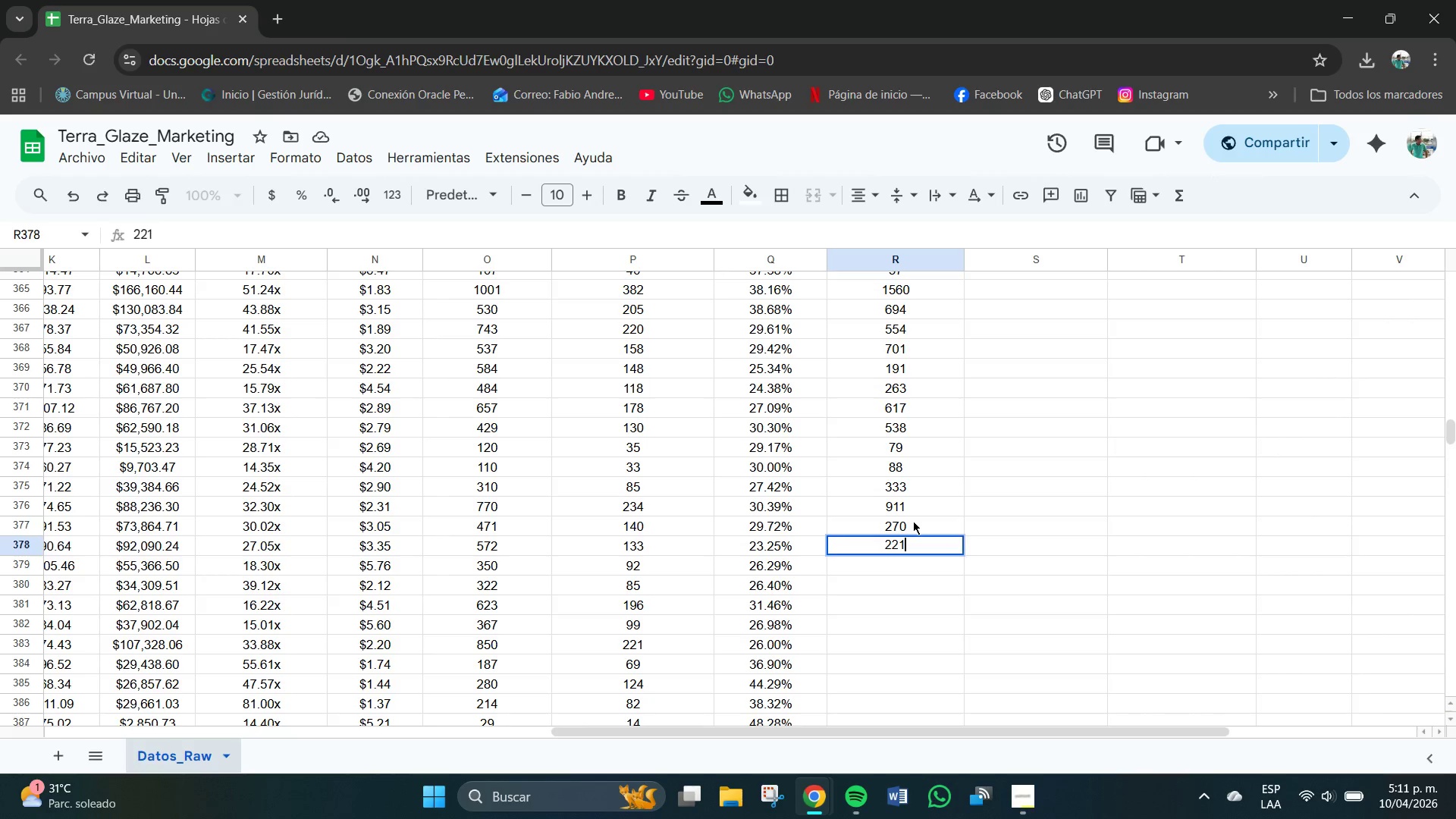 
key(NumpadEnter)
 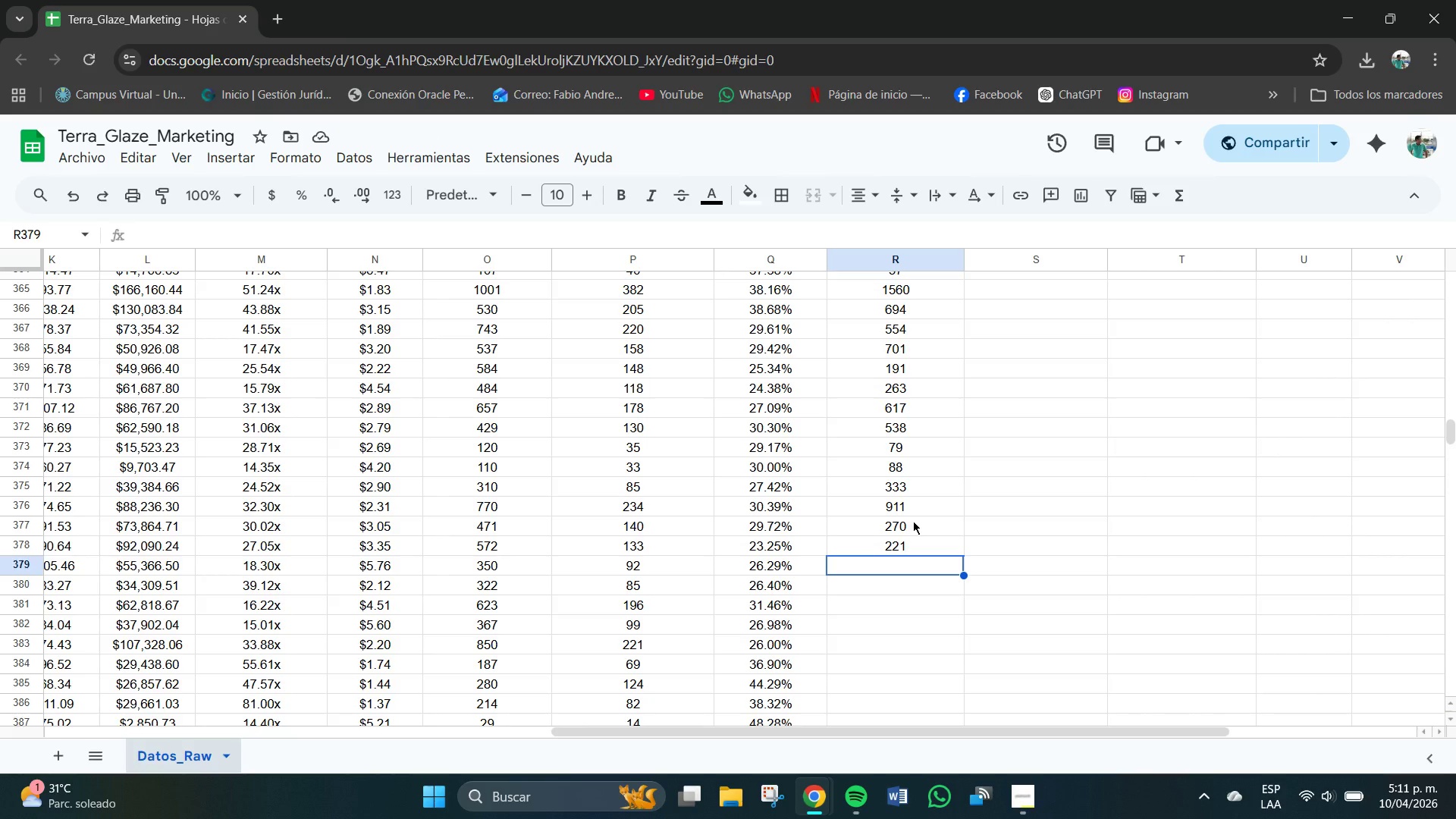 
wait(24.41)
 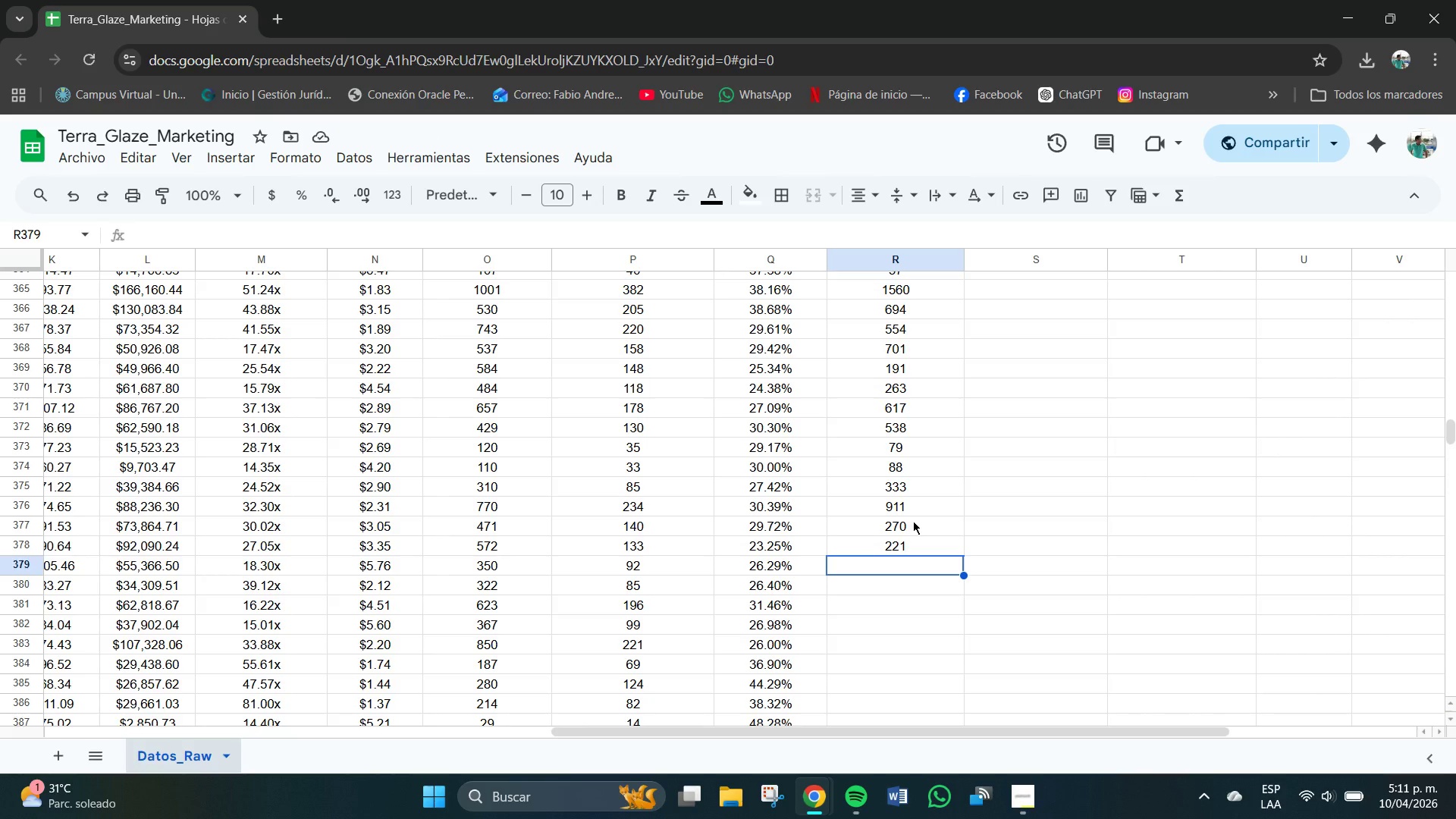 
key(Numpad3)
 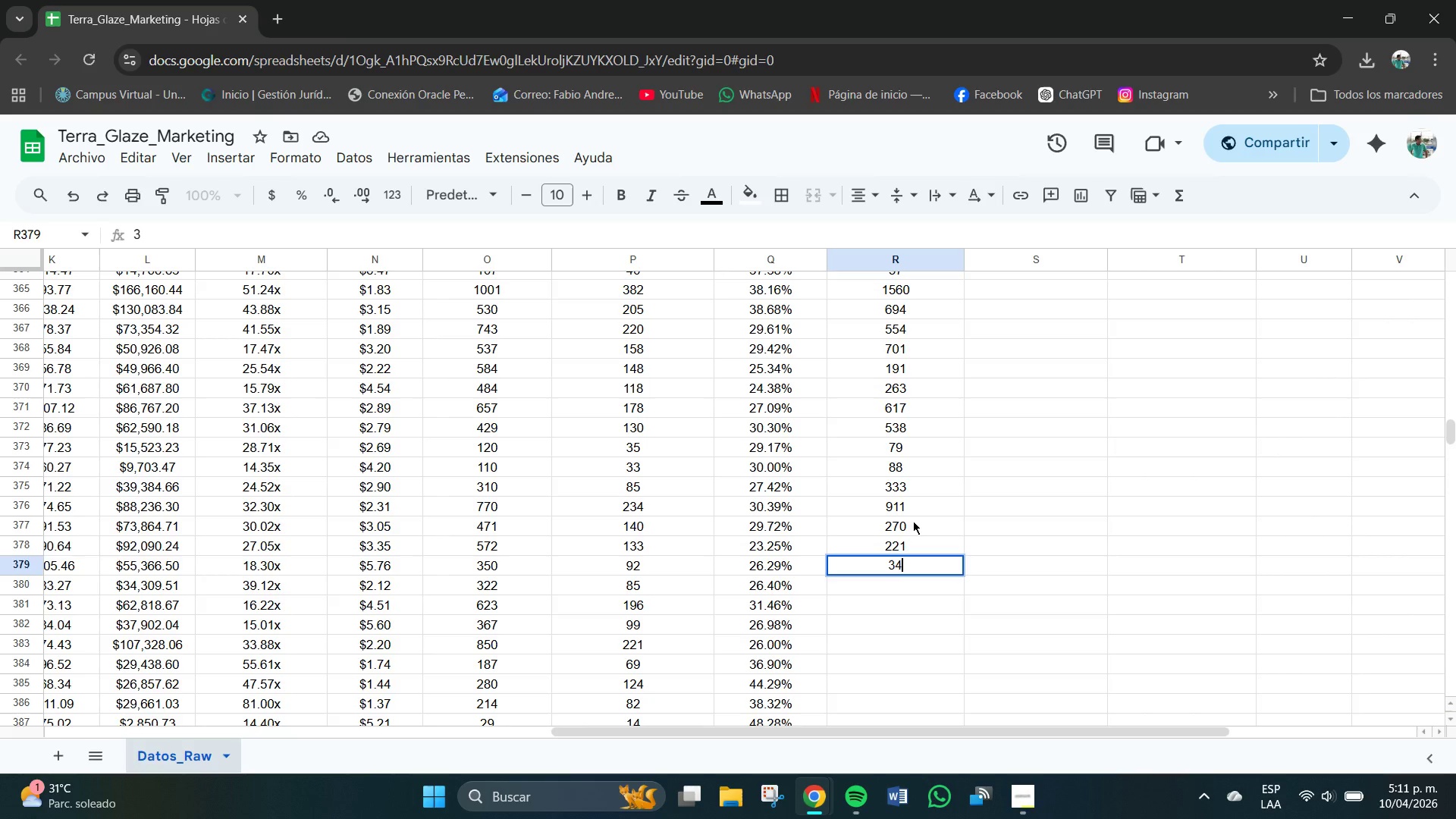 
key(Numpad4)
 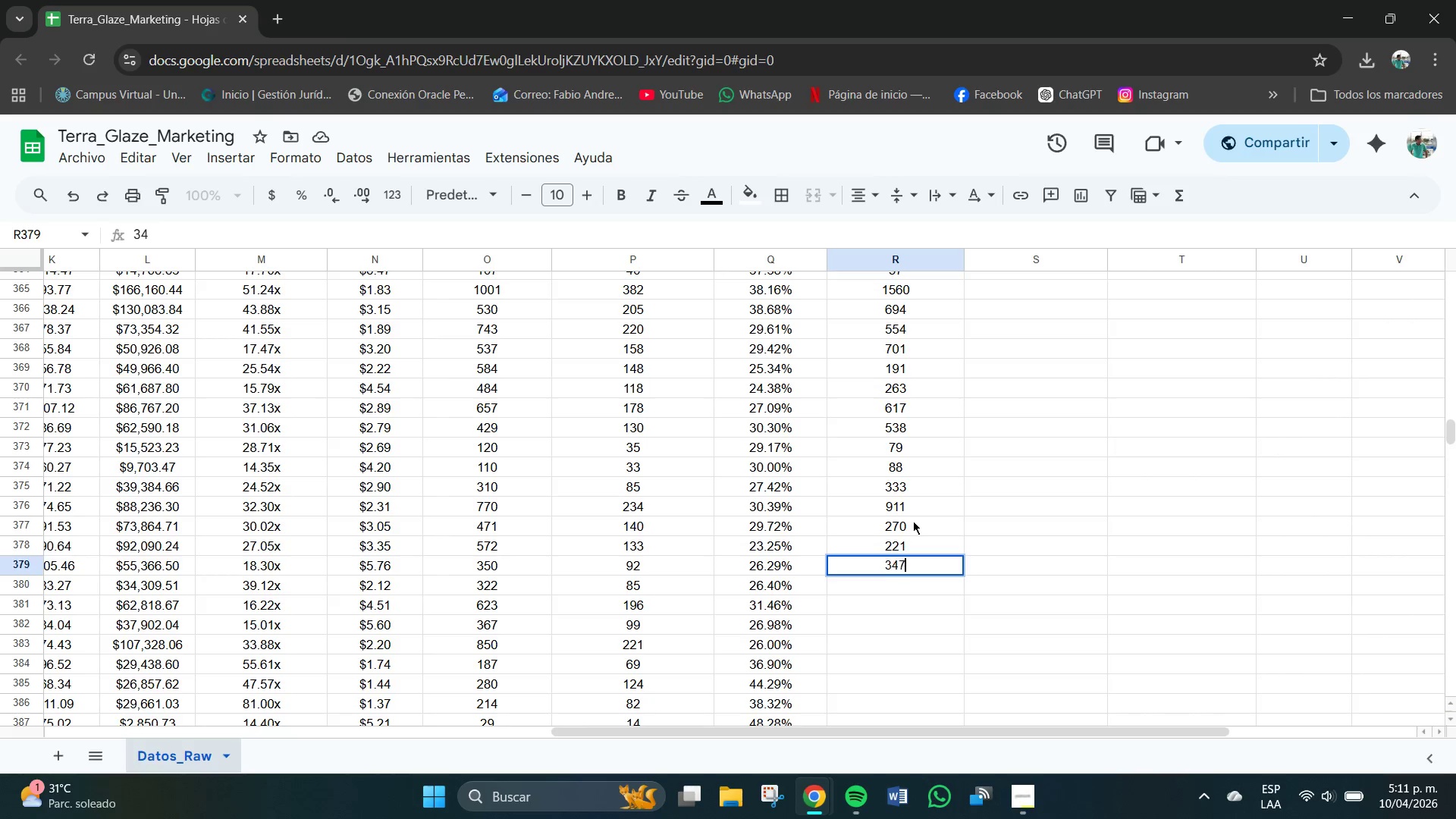 
key(Numpad7)
 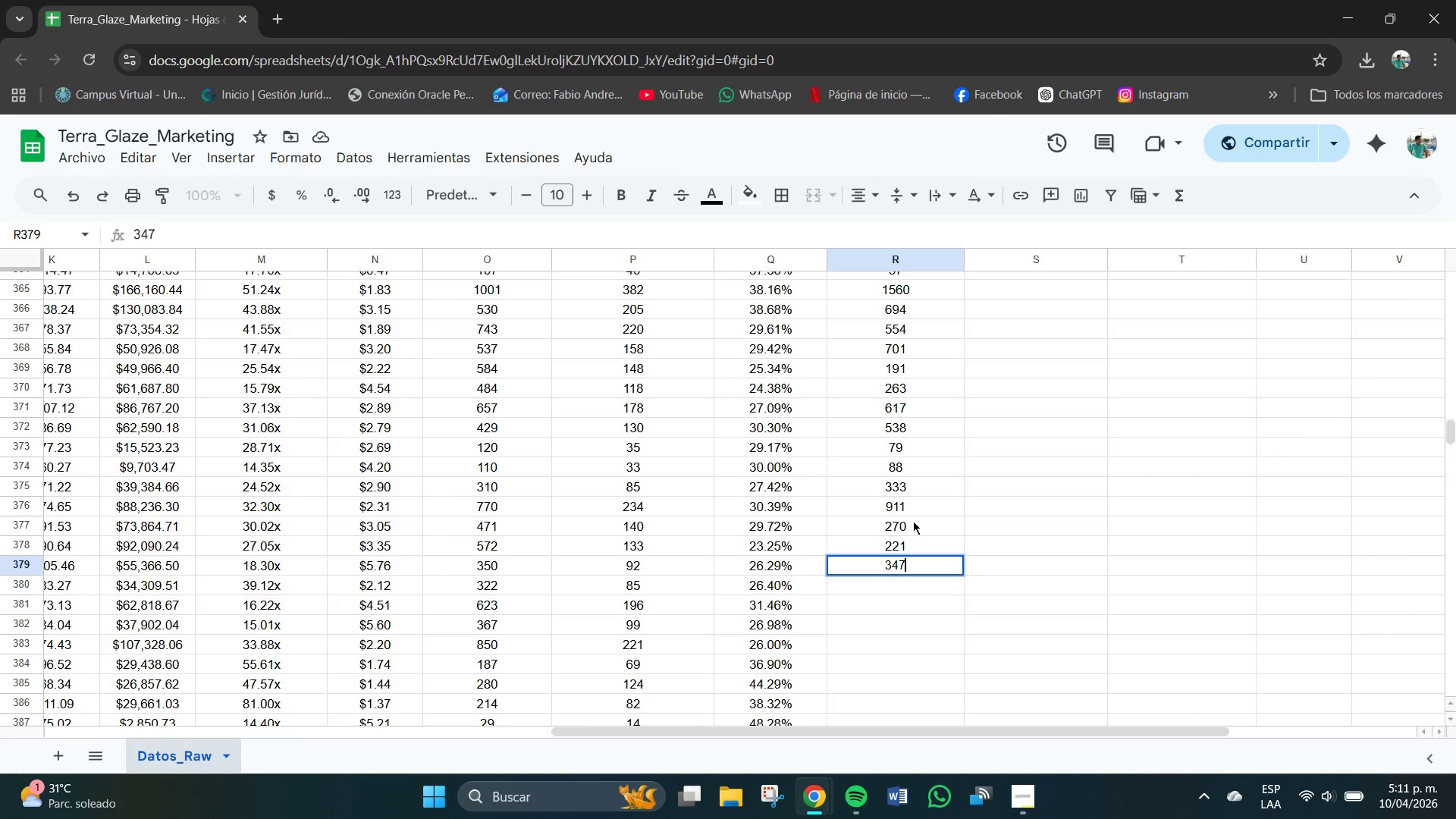 
key(NumpadEnter)
 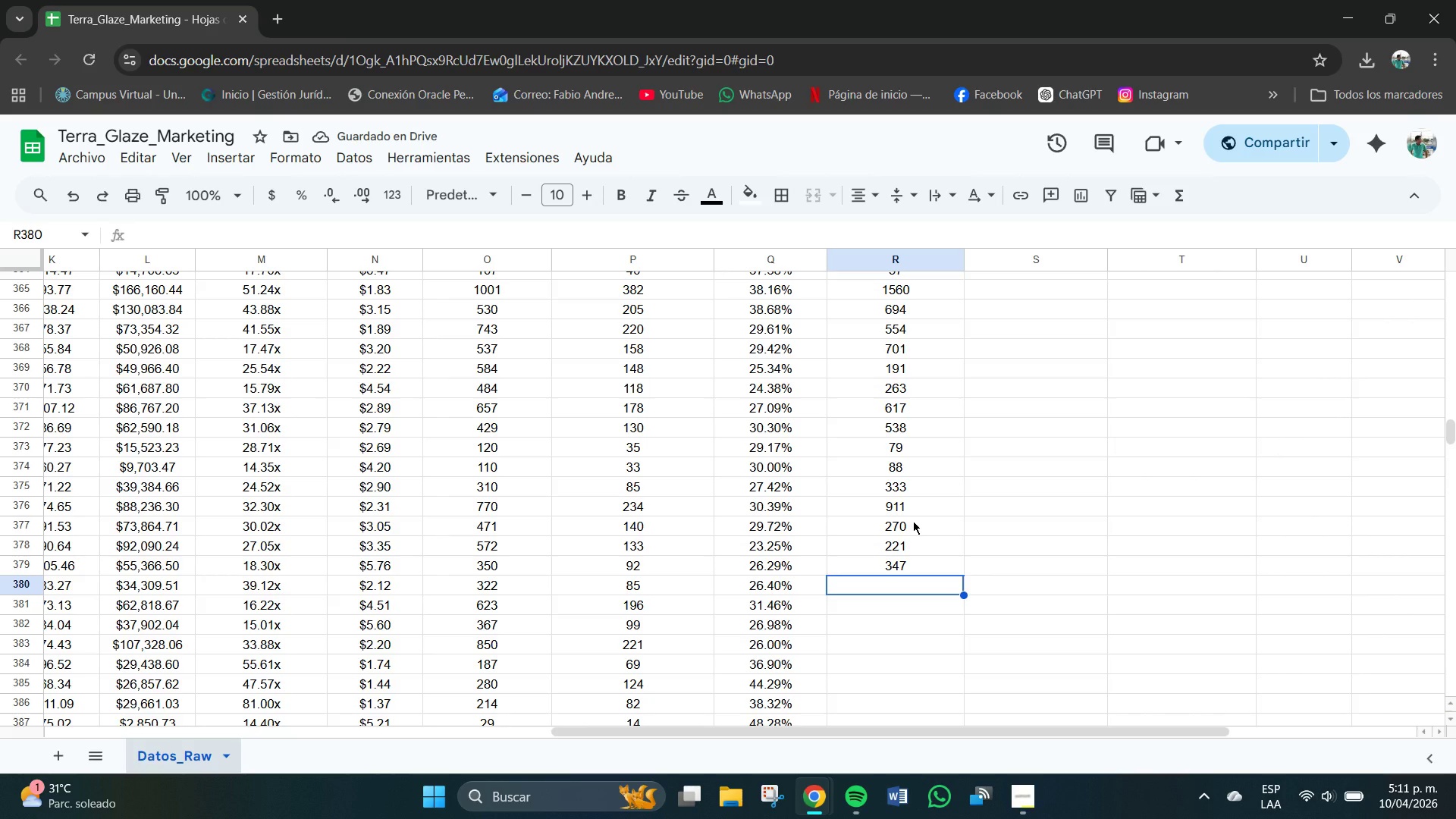 
wait(5.02)
 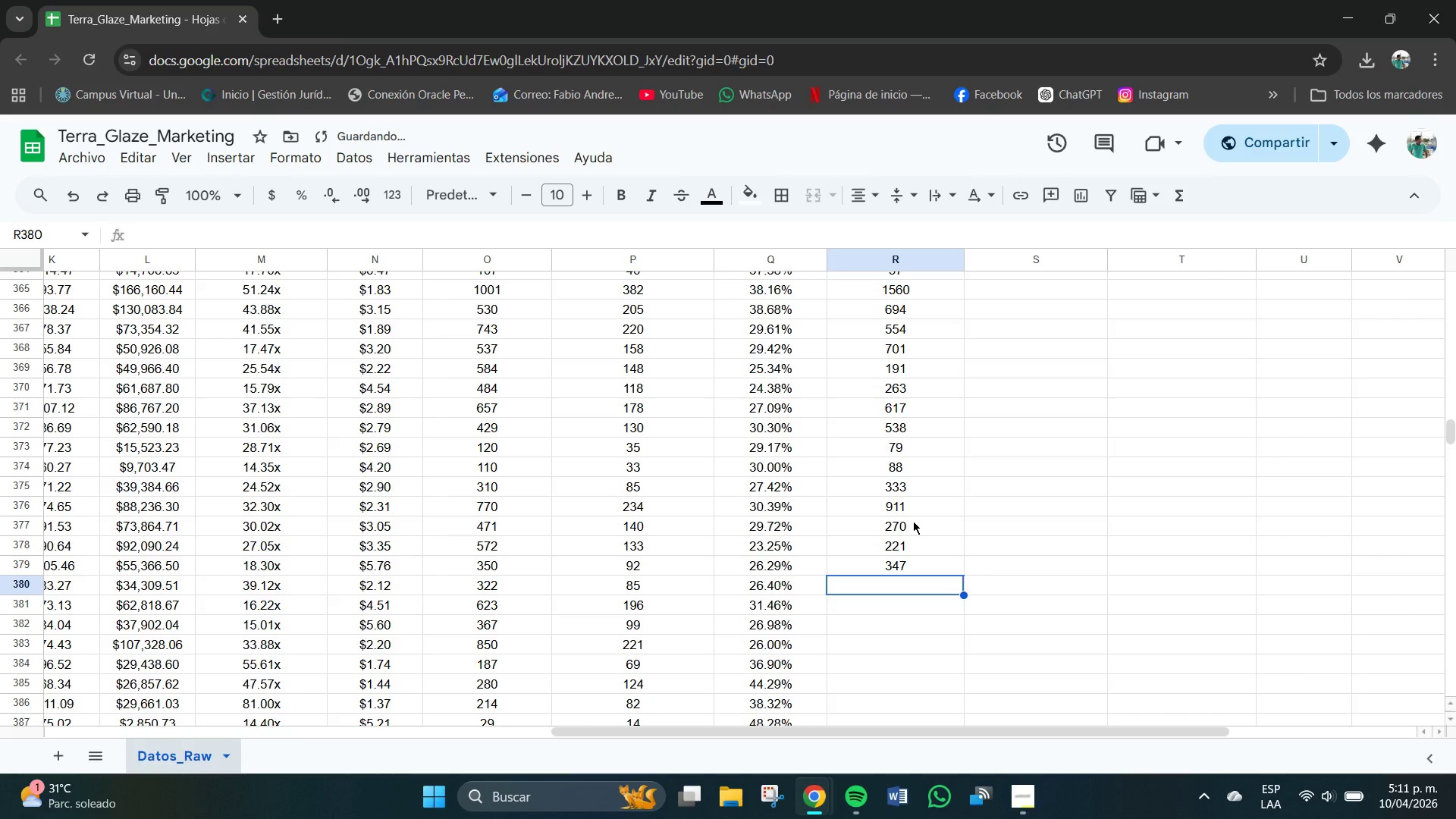 
key(Numpad2)
 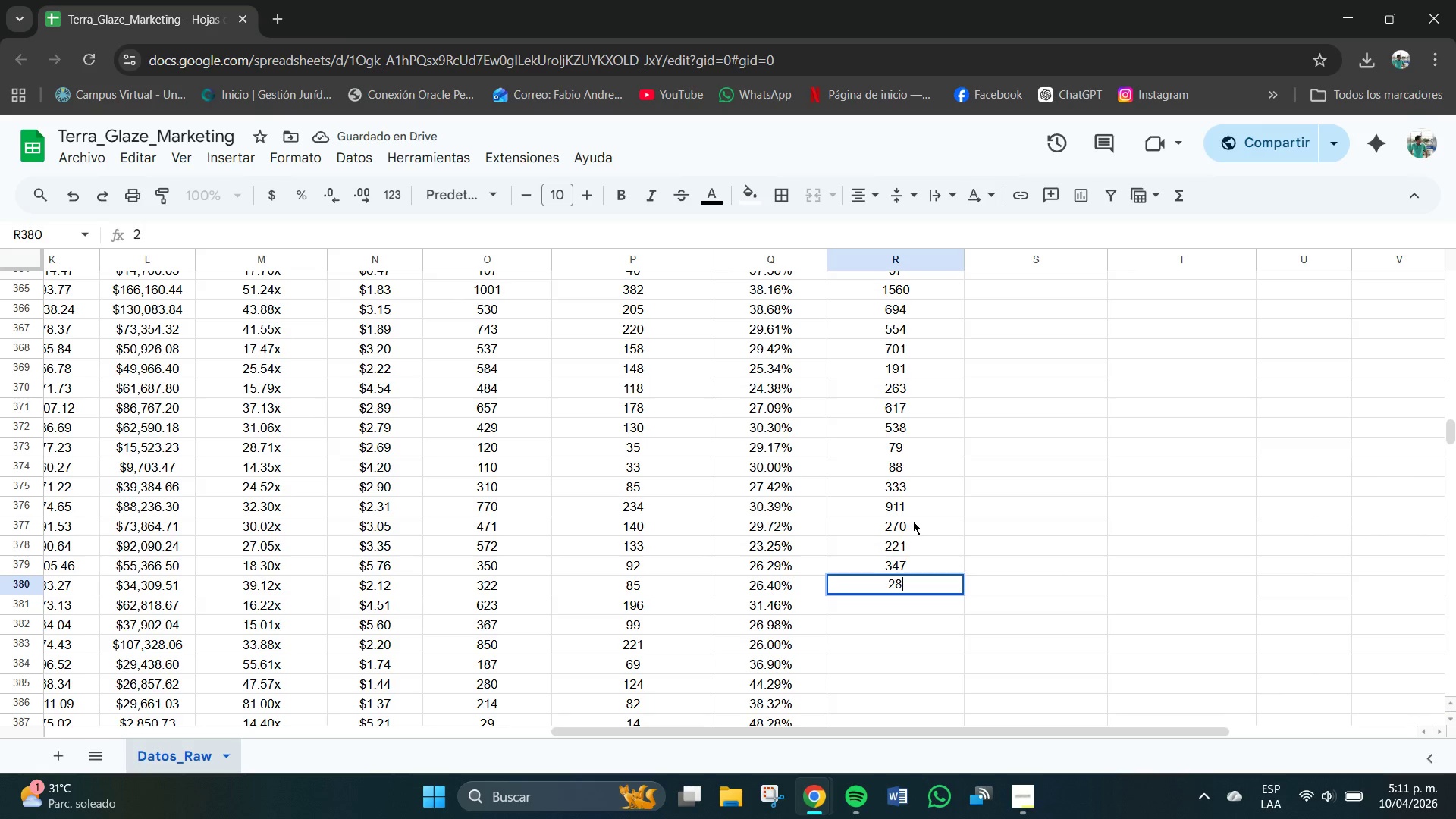 
key(Numpad8)
 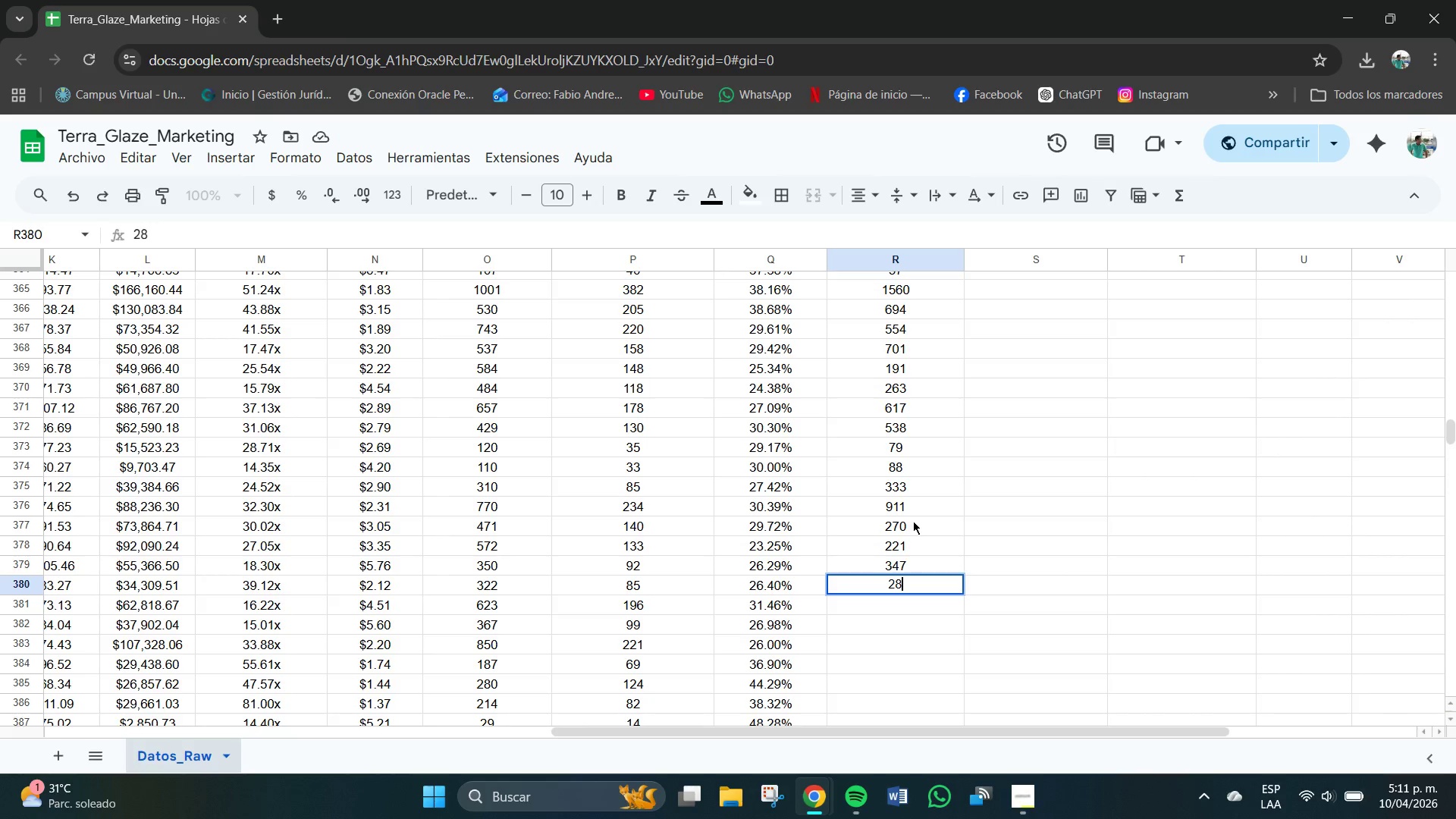 
key(Numpad6)
 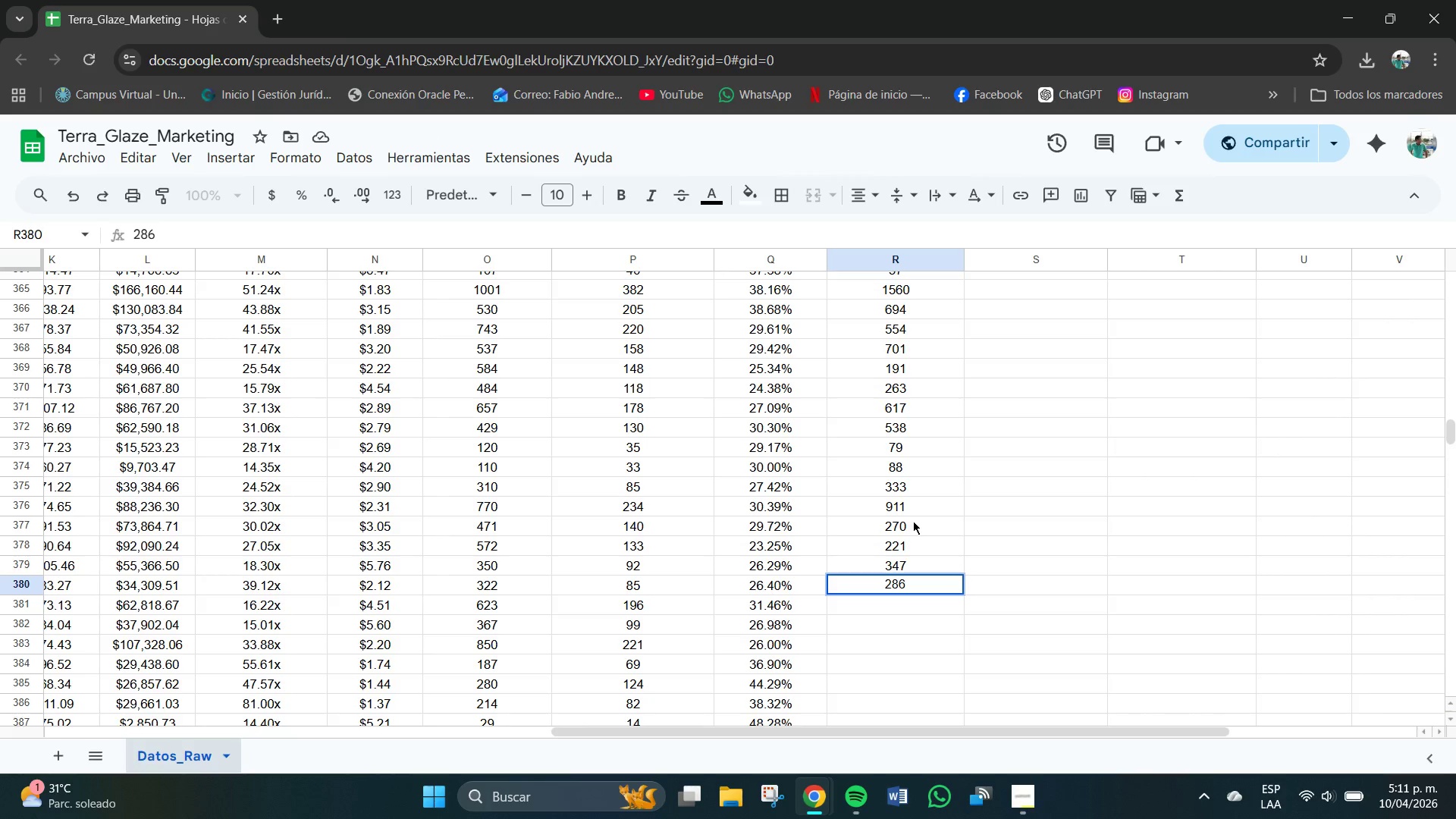 
key(NumpadEnter)
 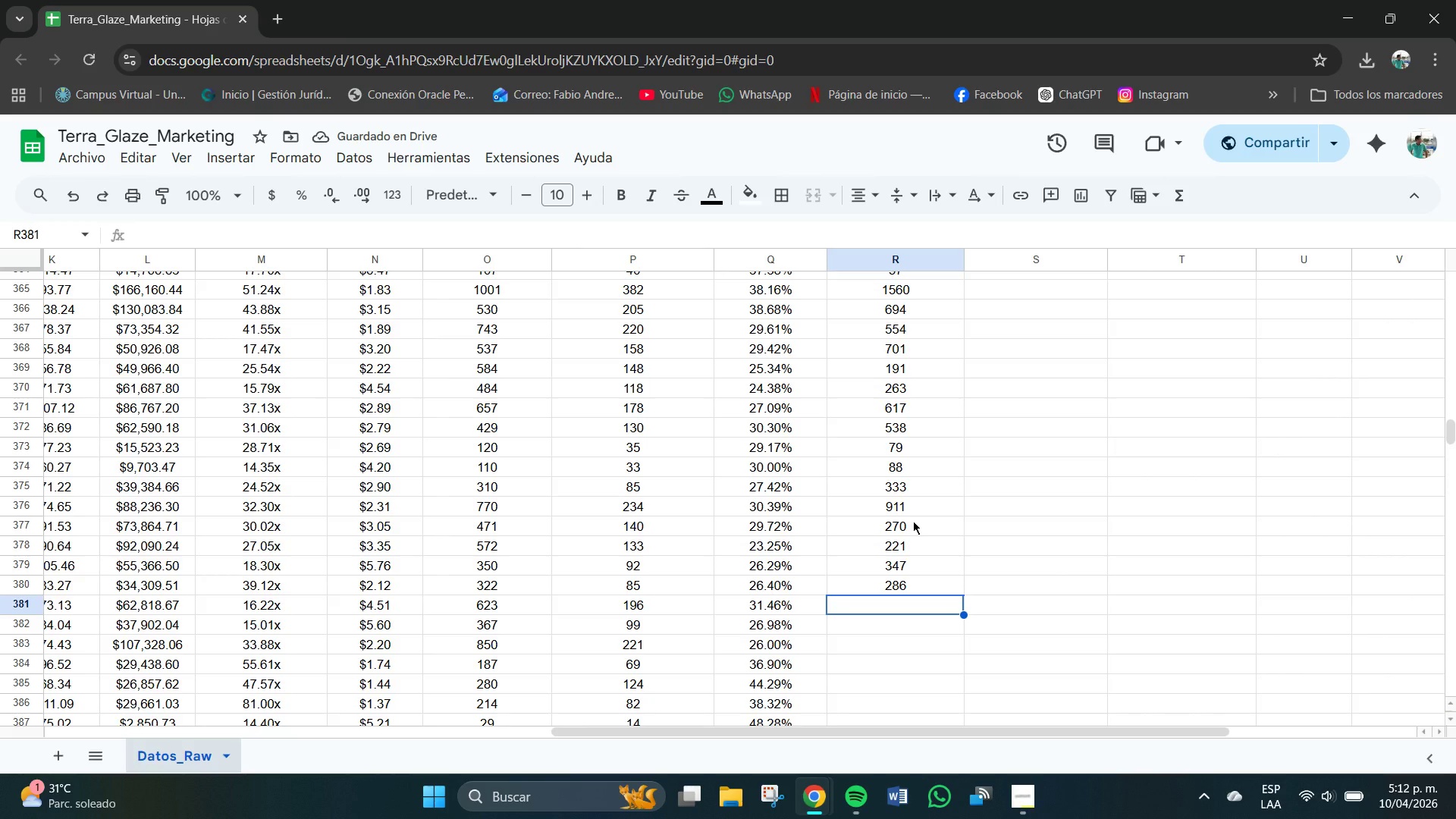 
wait(9.98)
 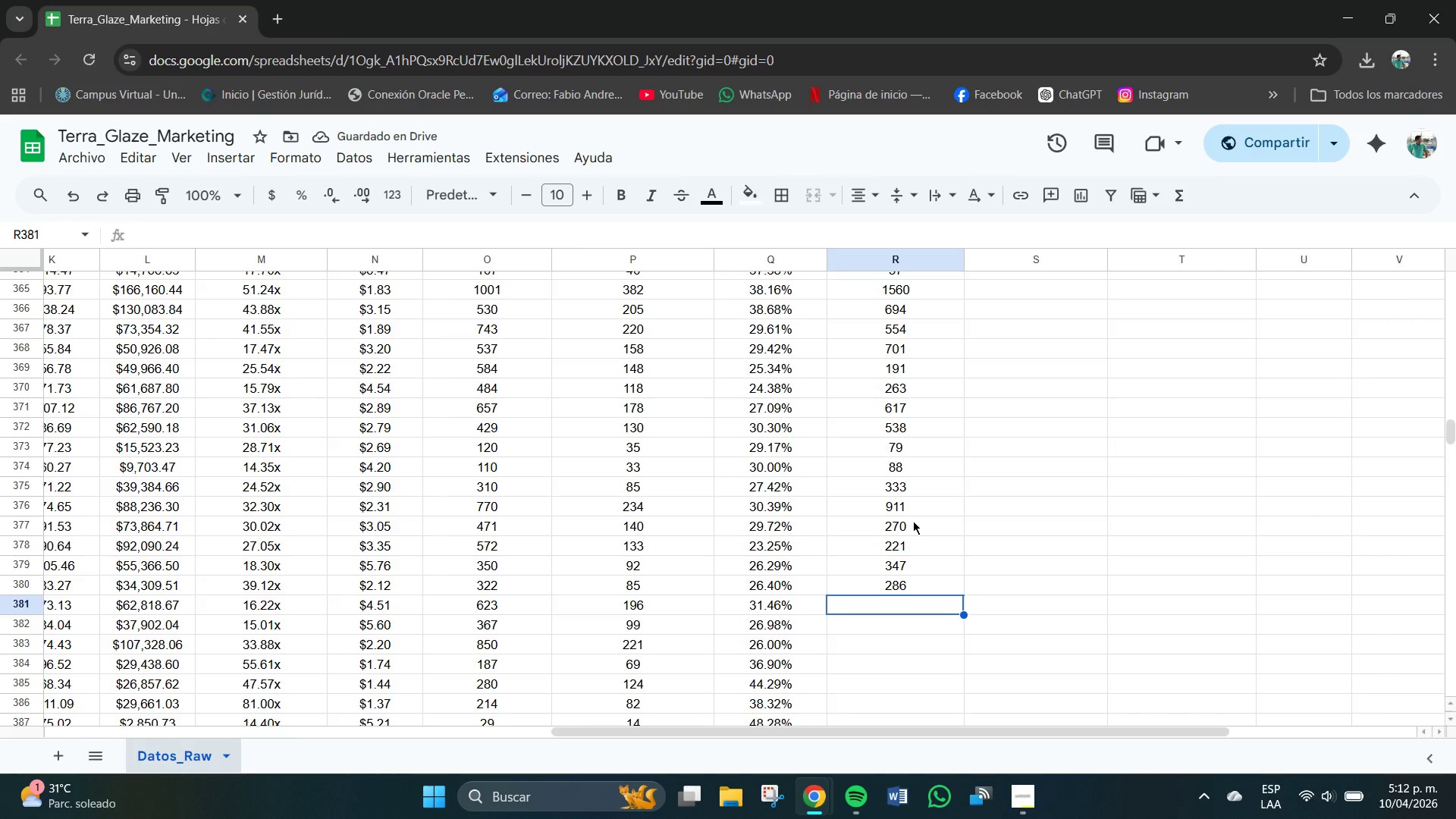 
scroll: coordinate [903, 423], scroll_direction: down, amount: 2.0
 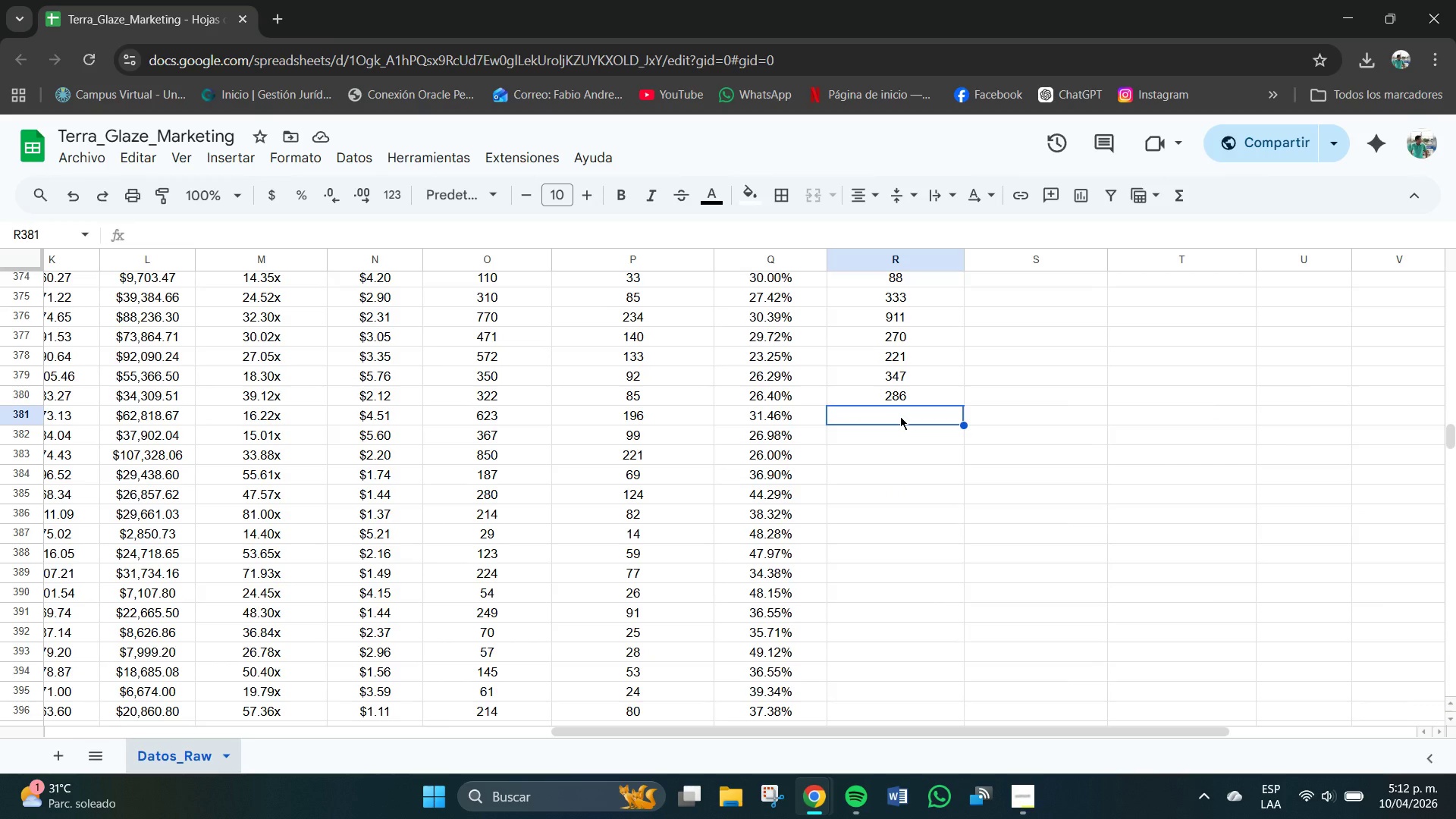 
wait(5.1)
 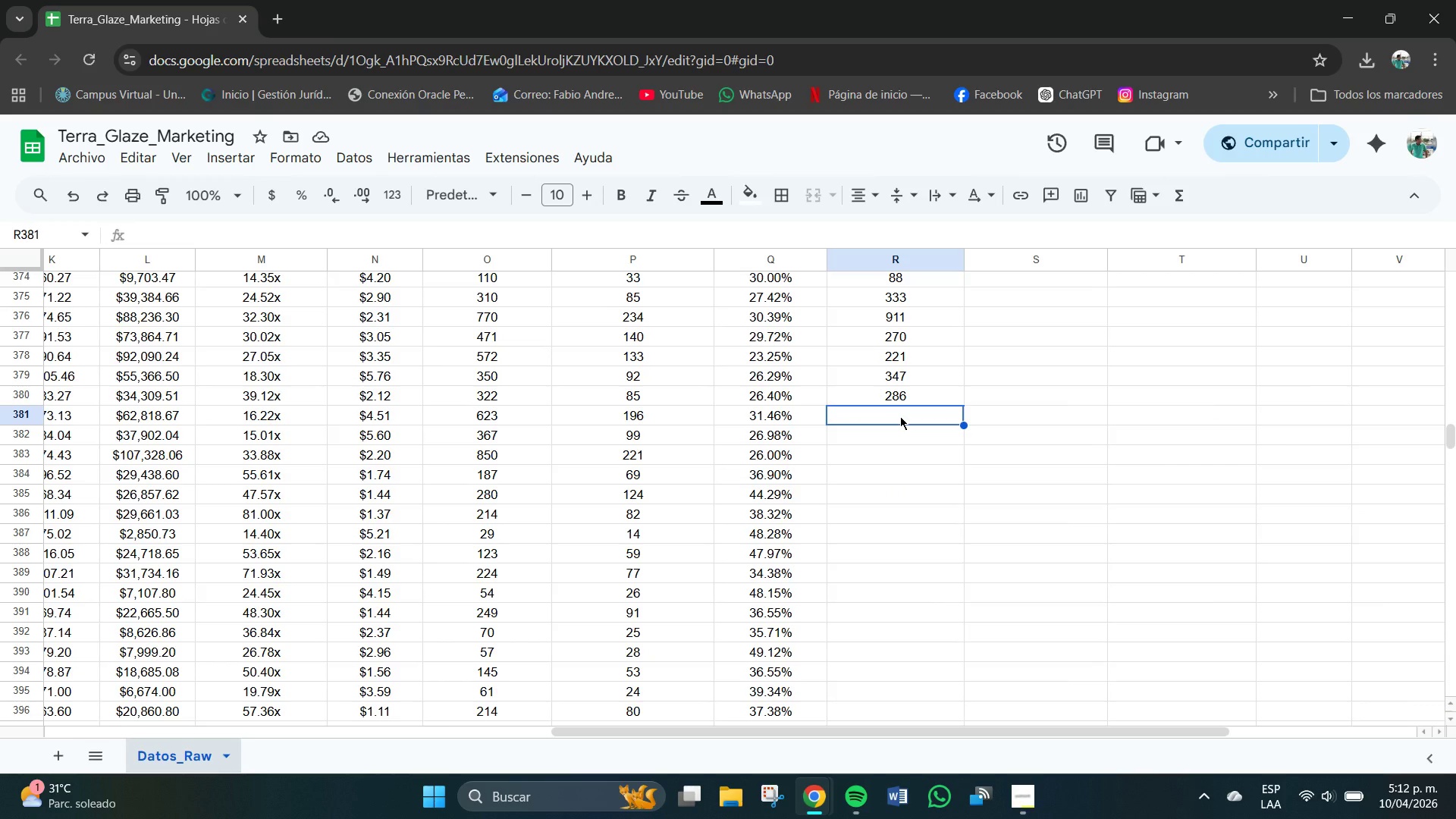 
key(Numpad7)
 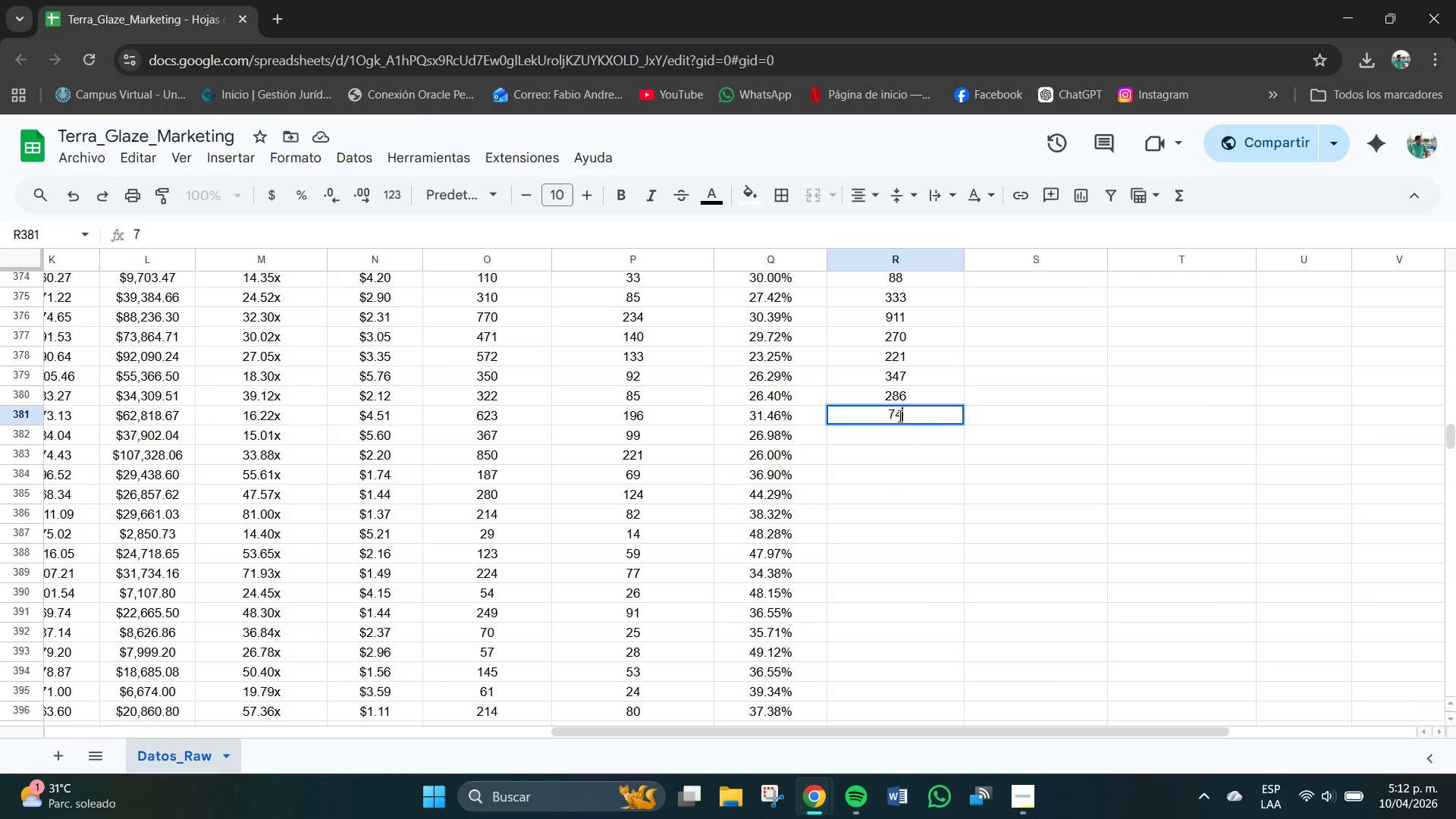 
key(Numpad4)
 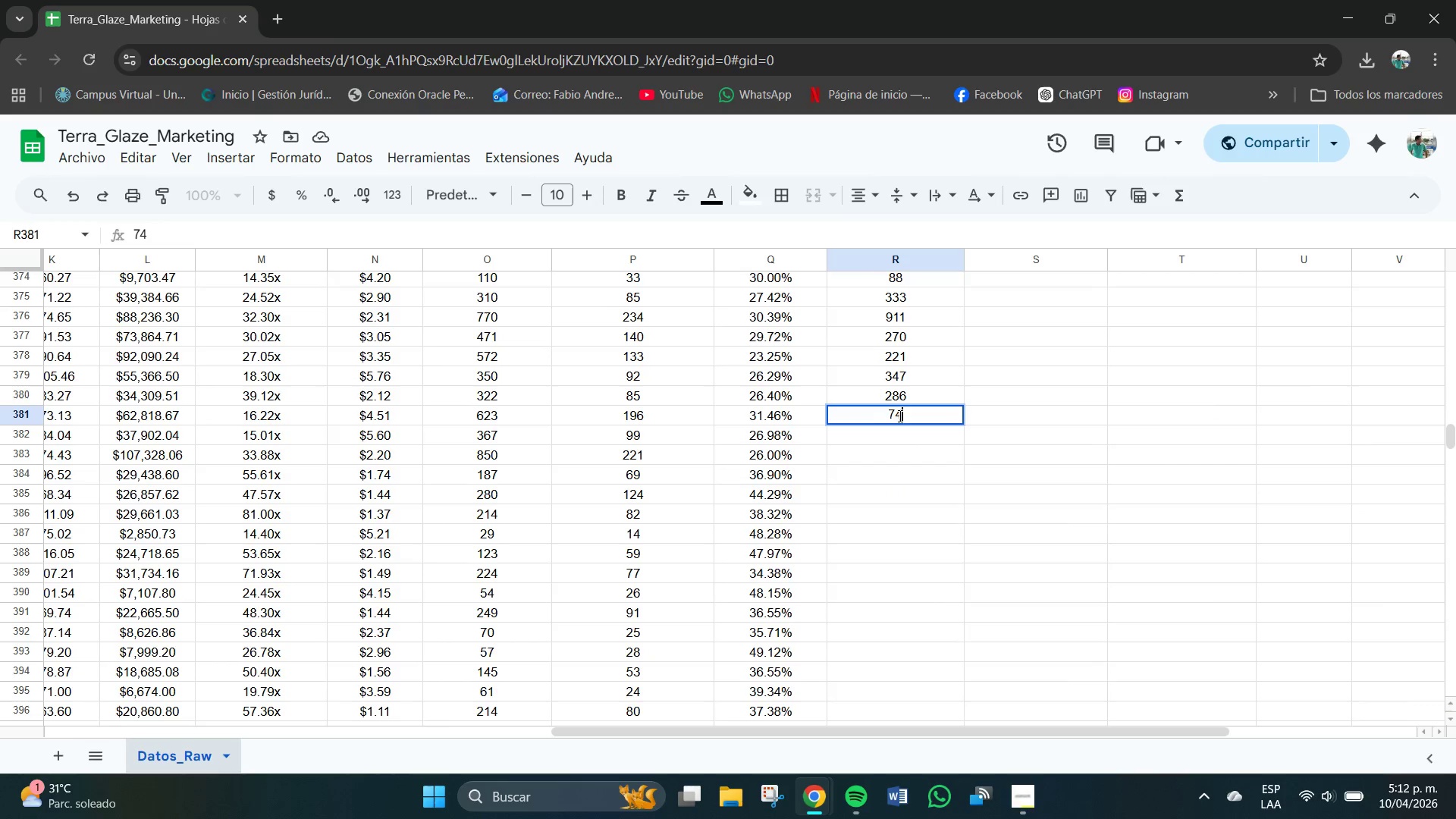 
key(Numpad0)
 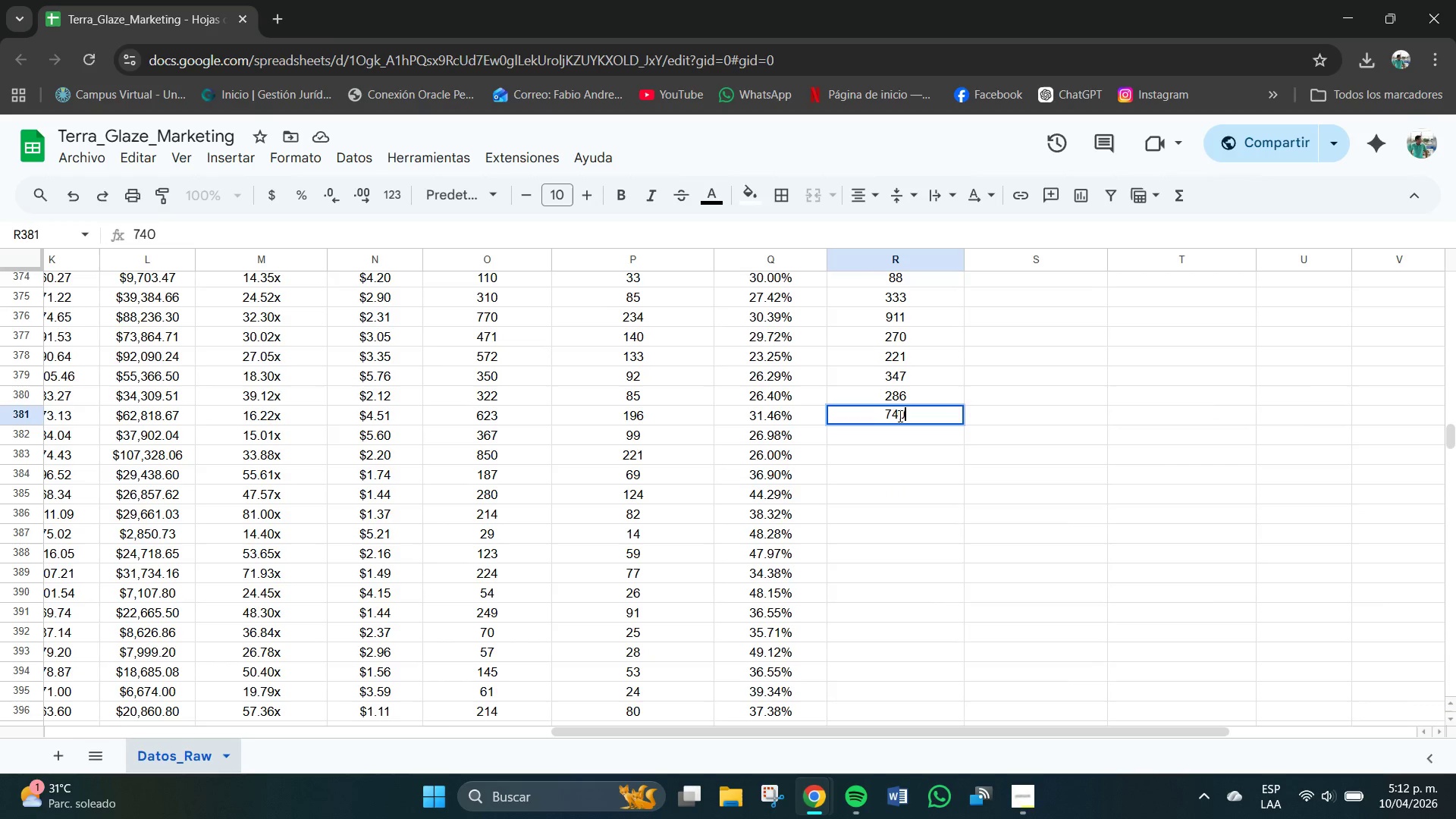 
key(NumpadEnter)
 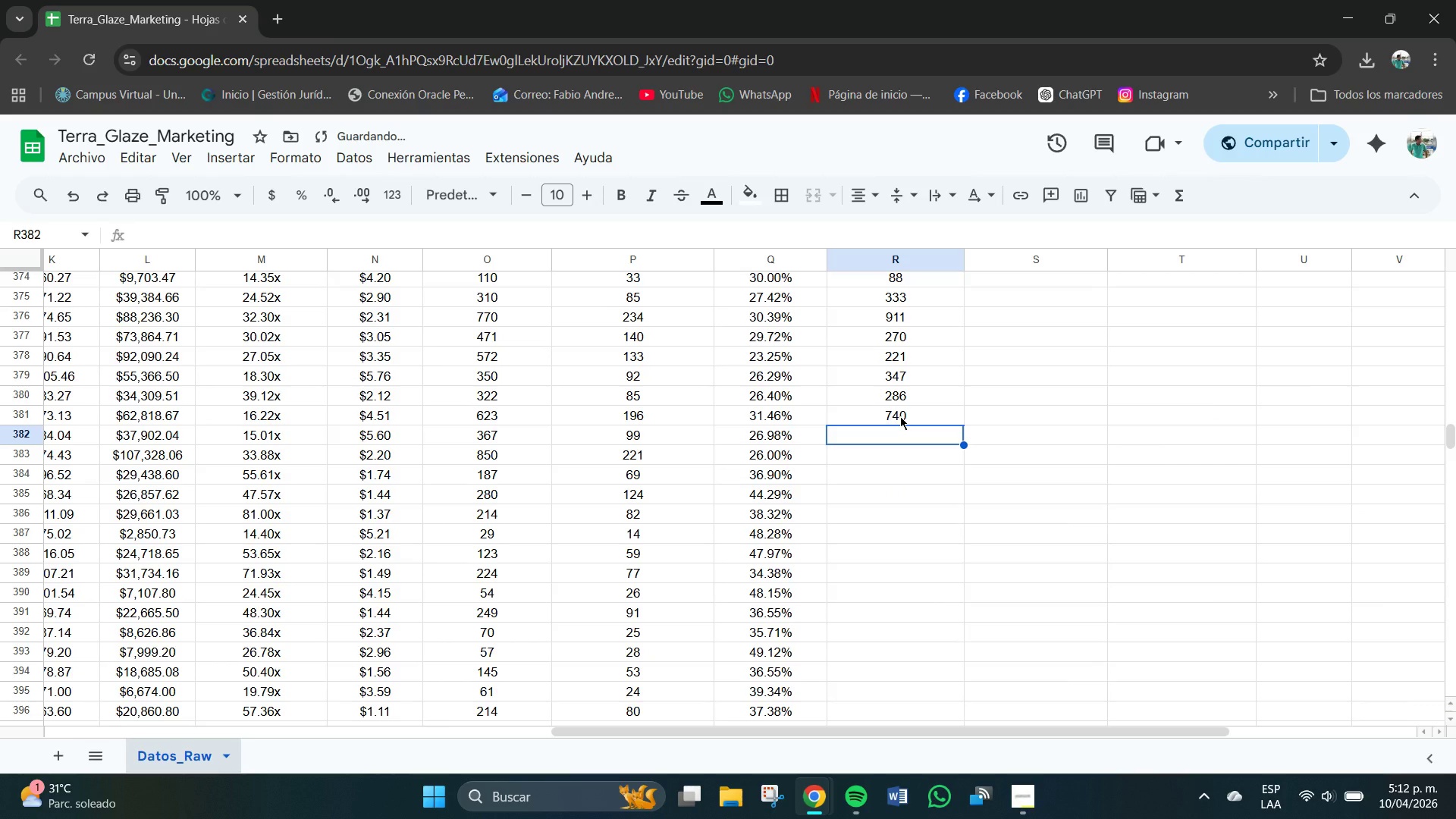 
key(Numpad2)
 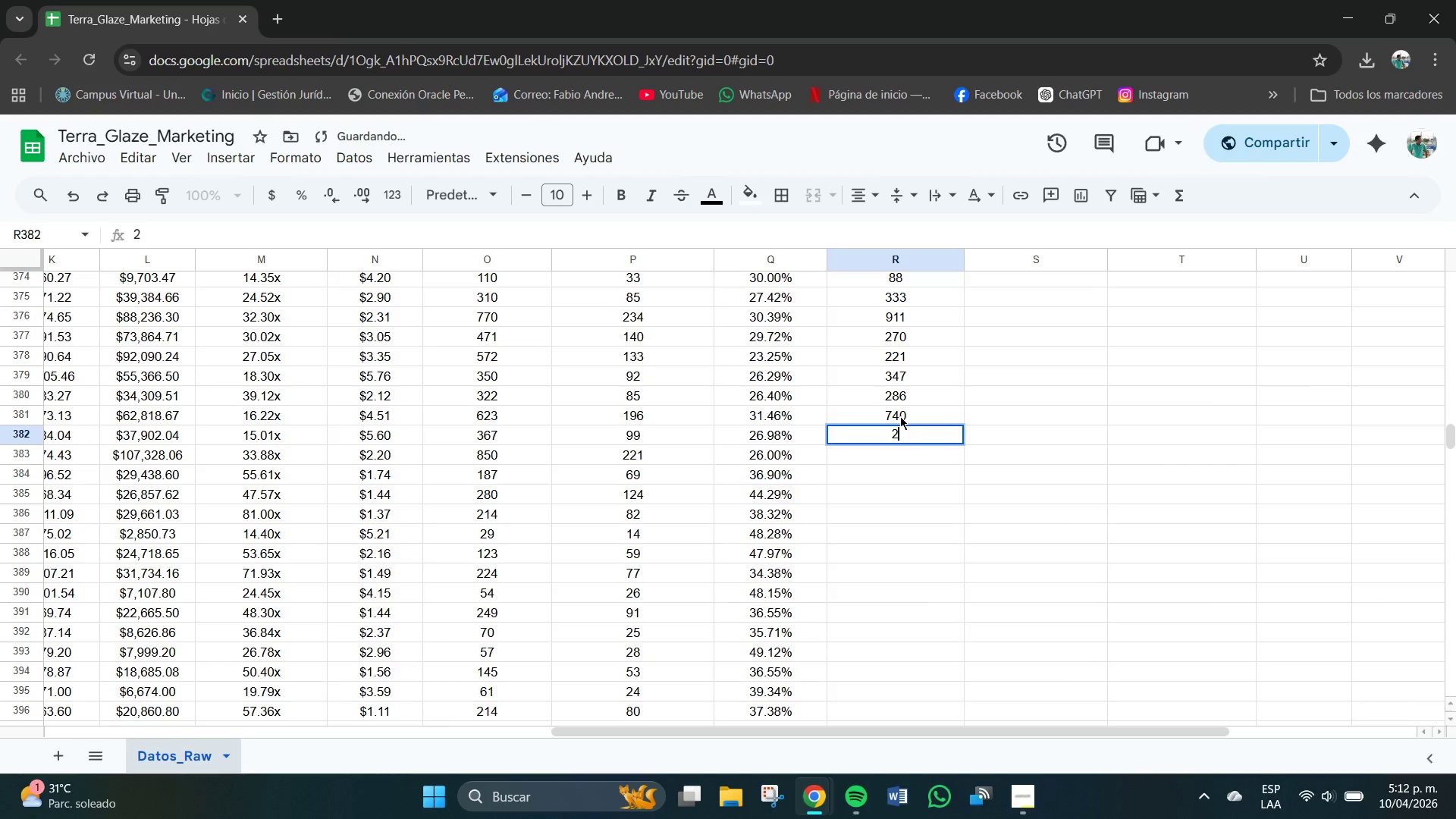 
key(Numpad4)
 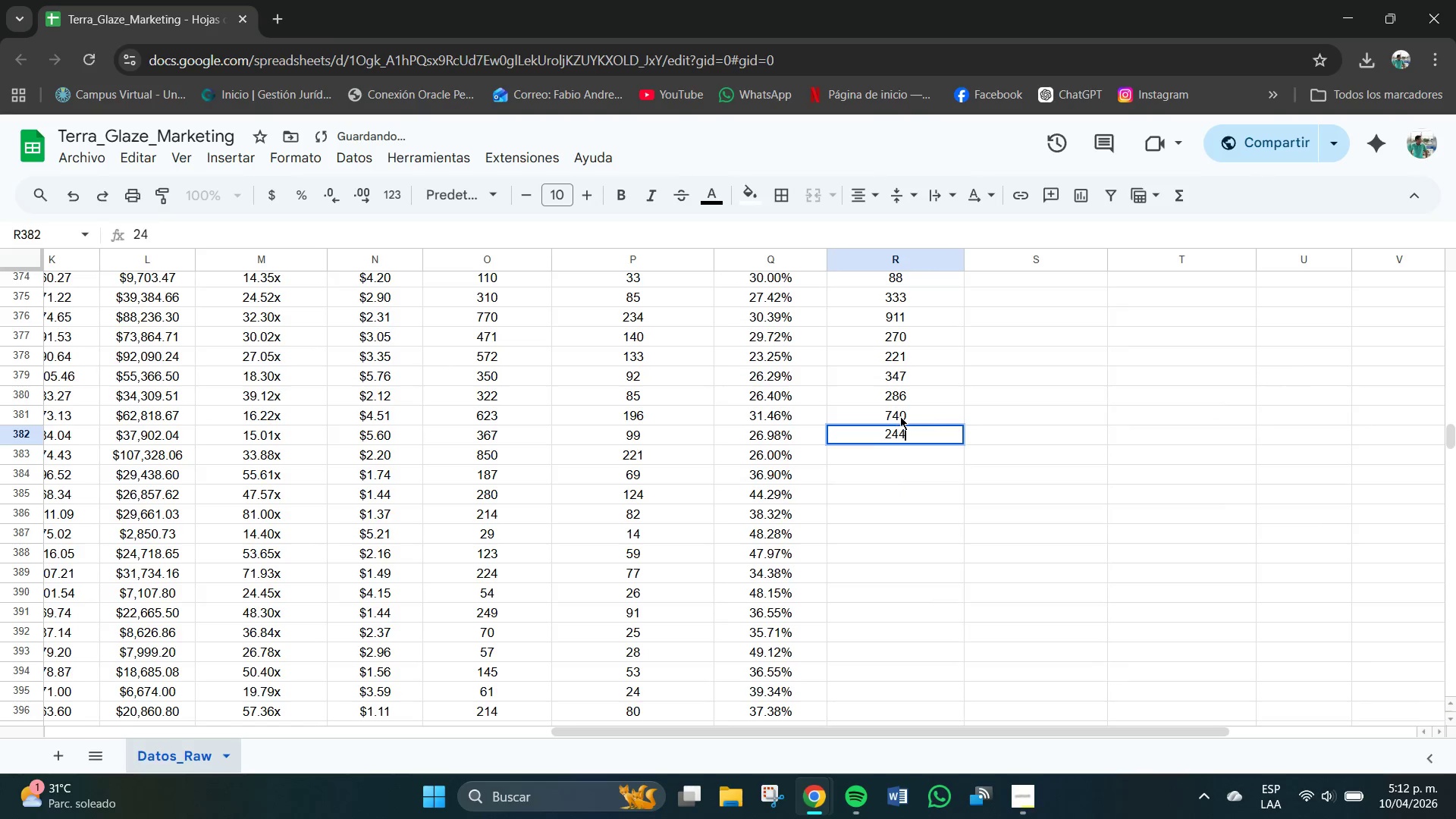 
key(Numpad4)
 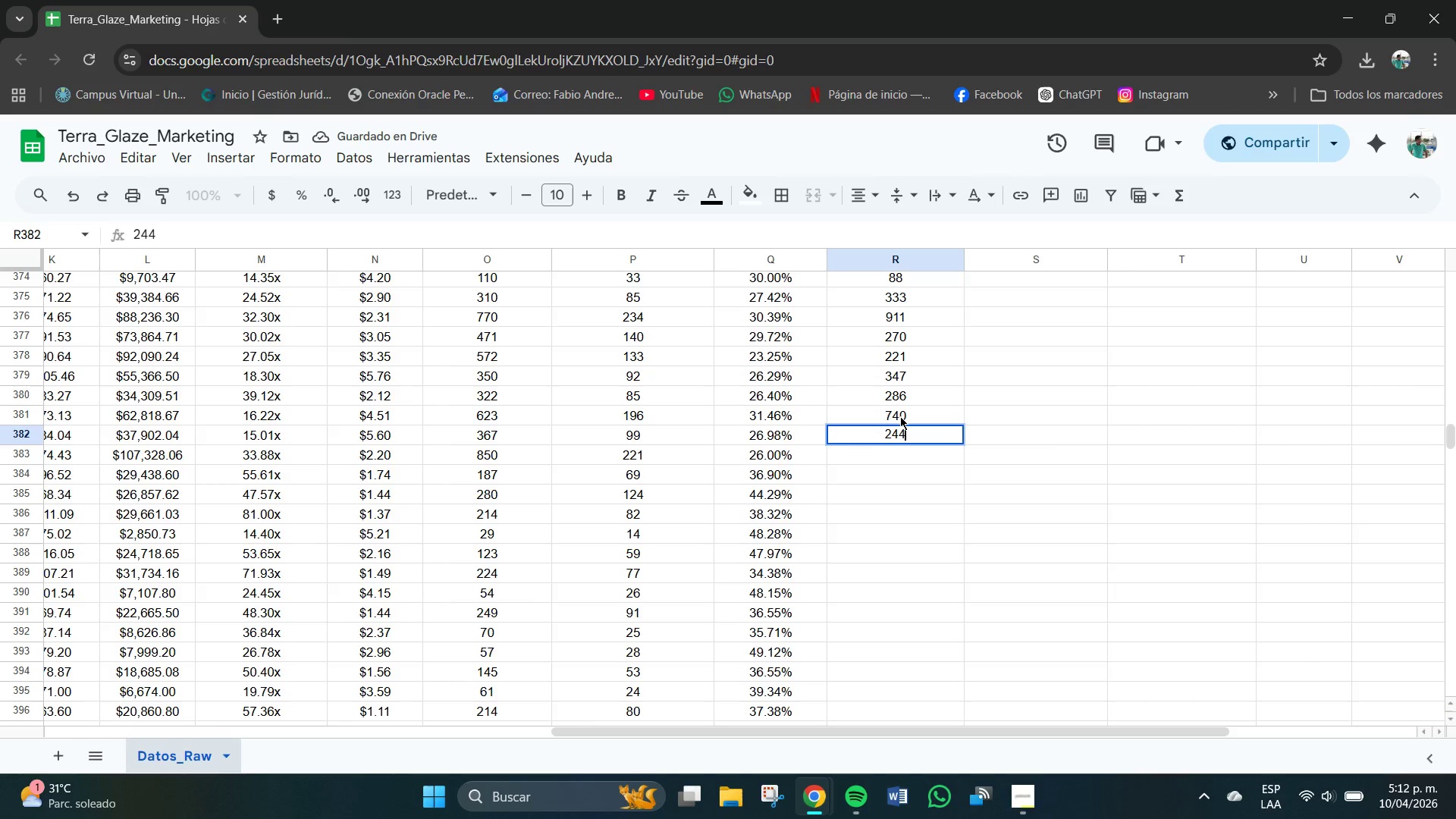 
key(NumpadEnter)
 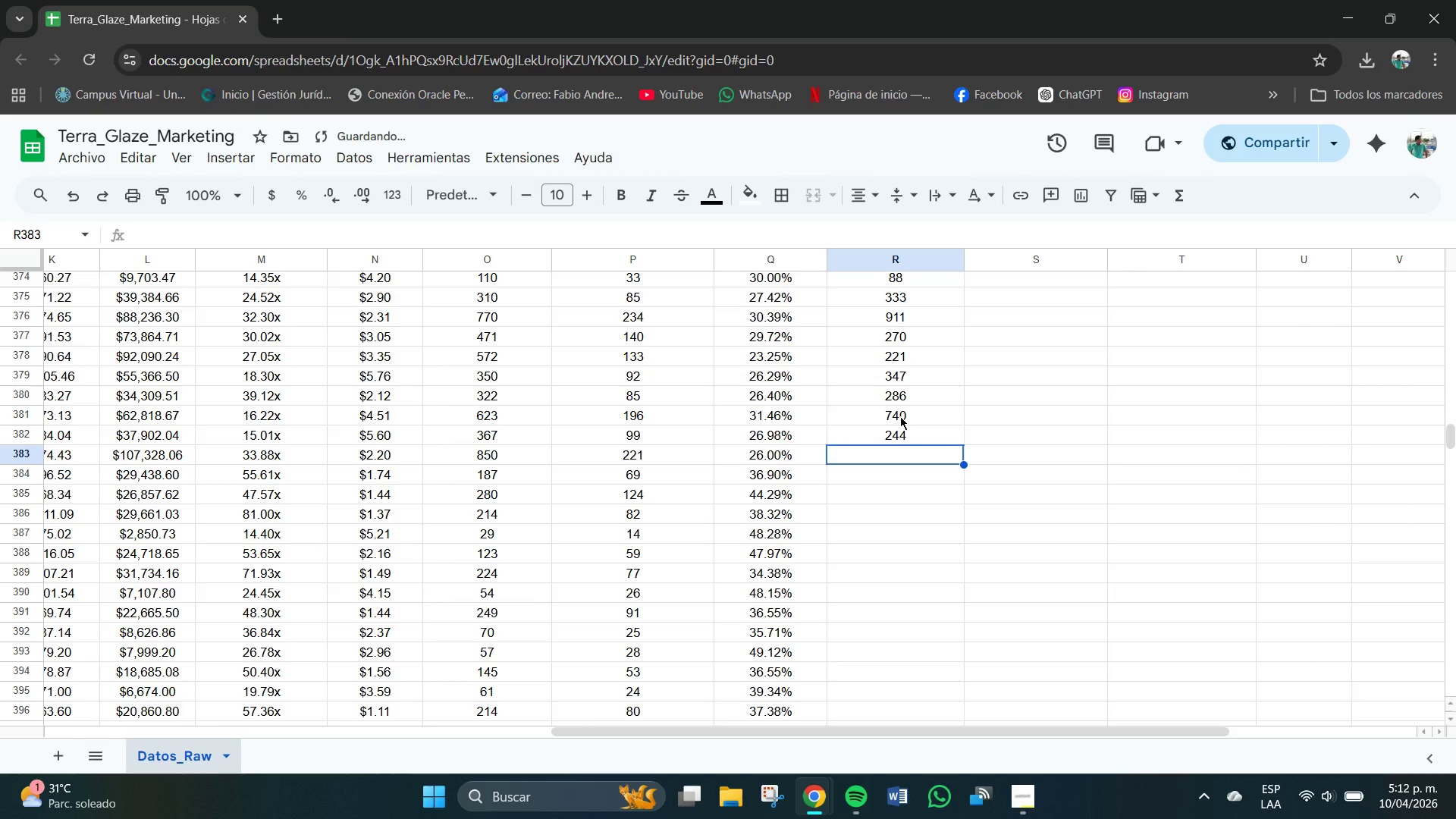 
key(Numpad7)
 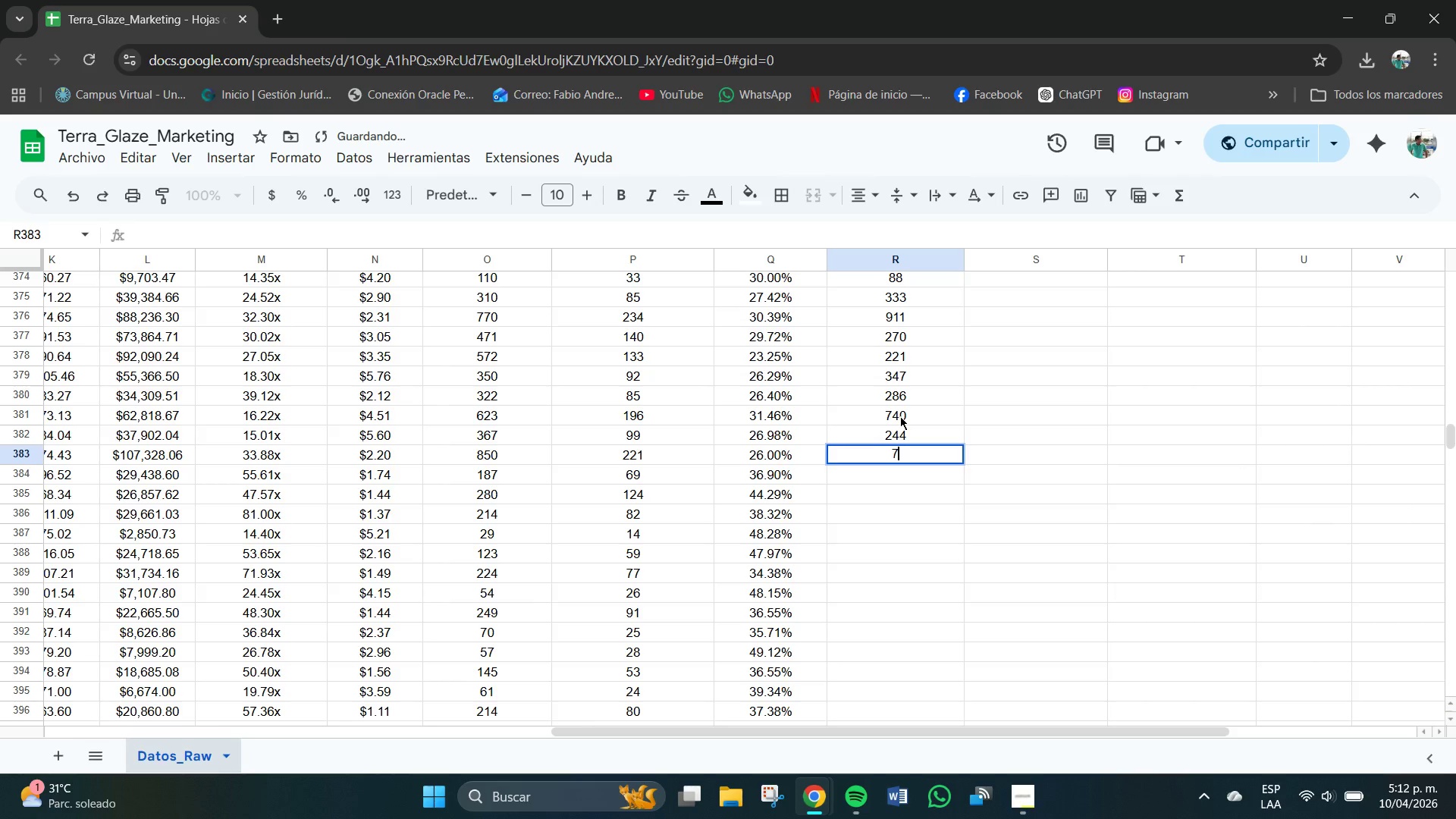 
key(Numpad7)
 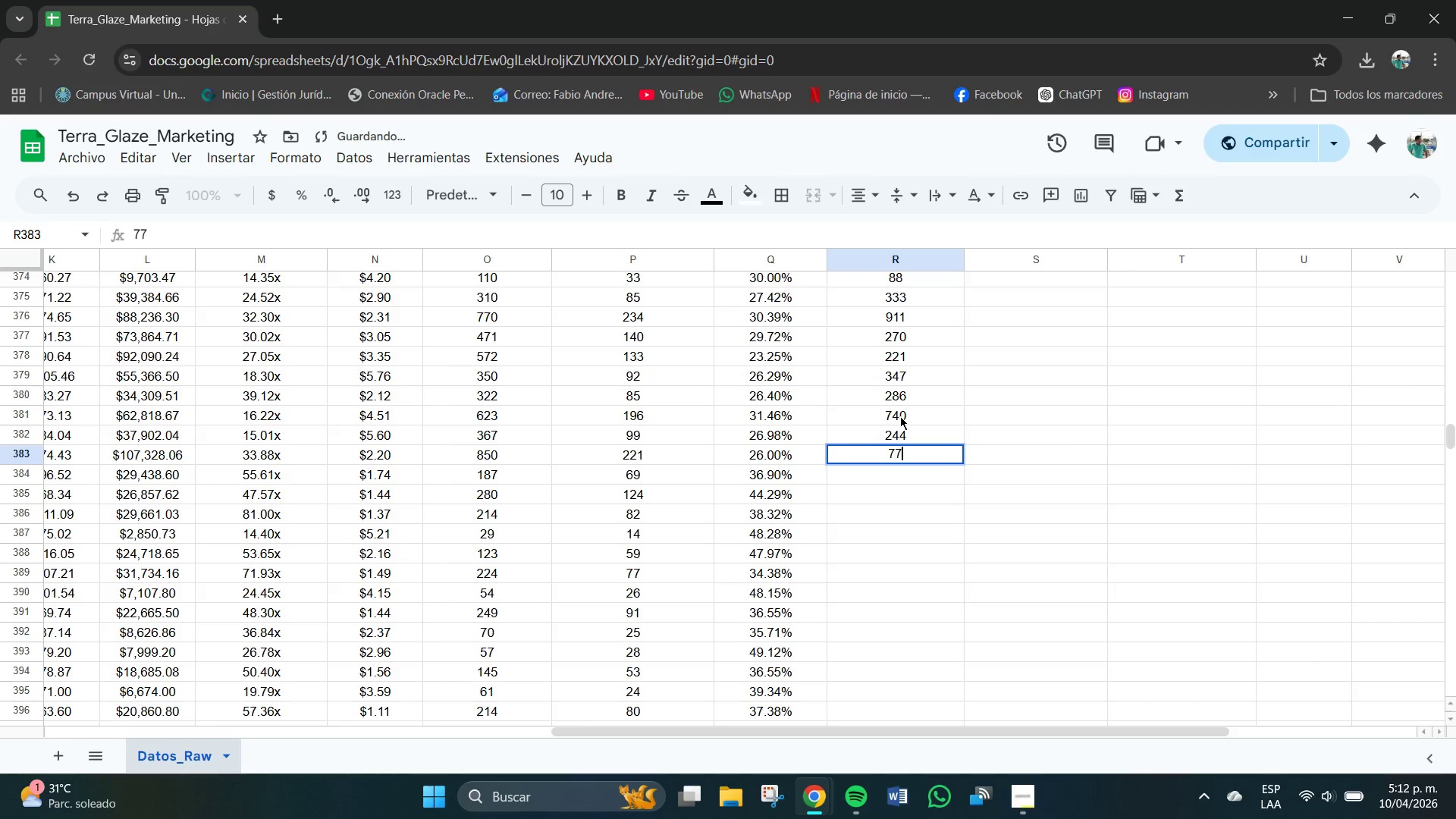 
key(Numpad5)
 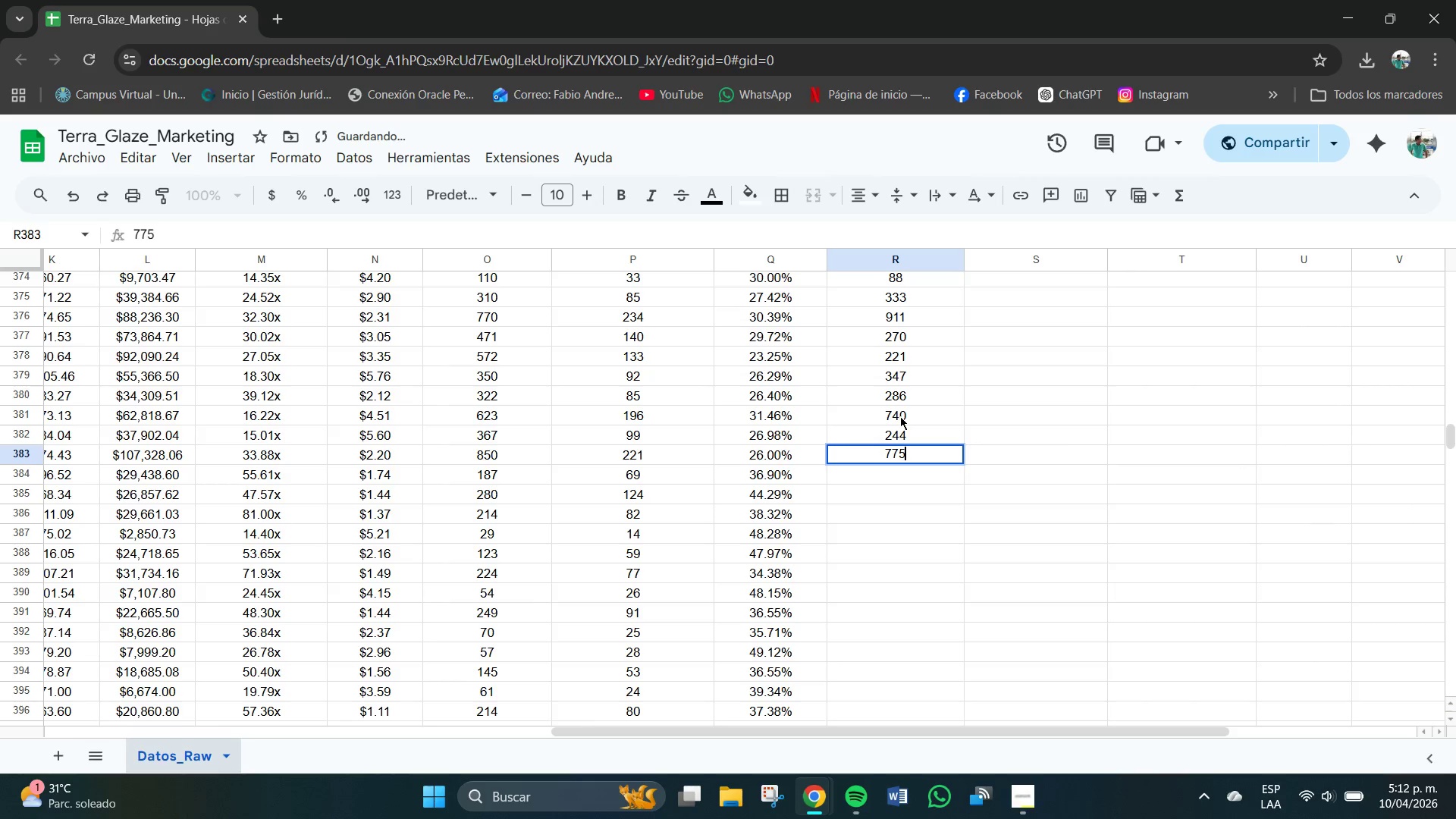 
key(NumpadEnter)
 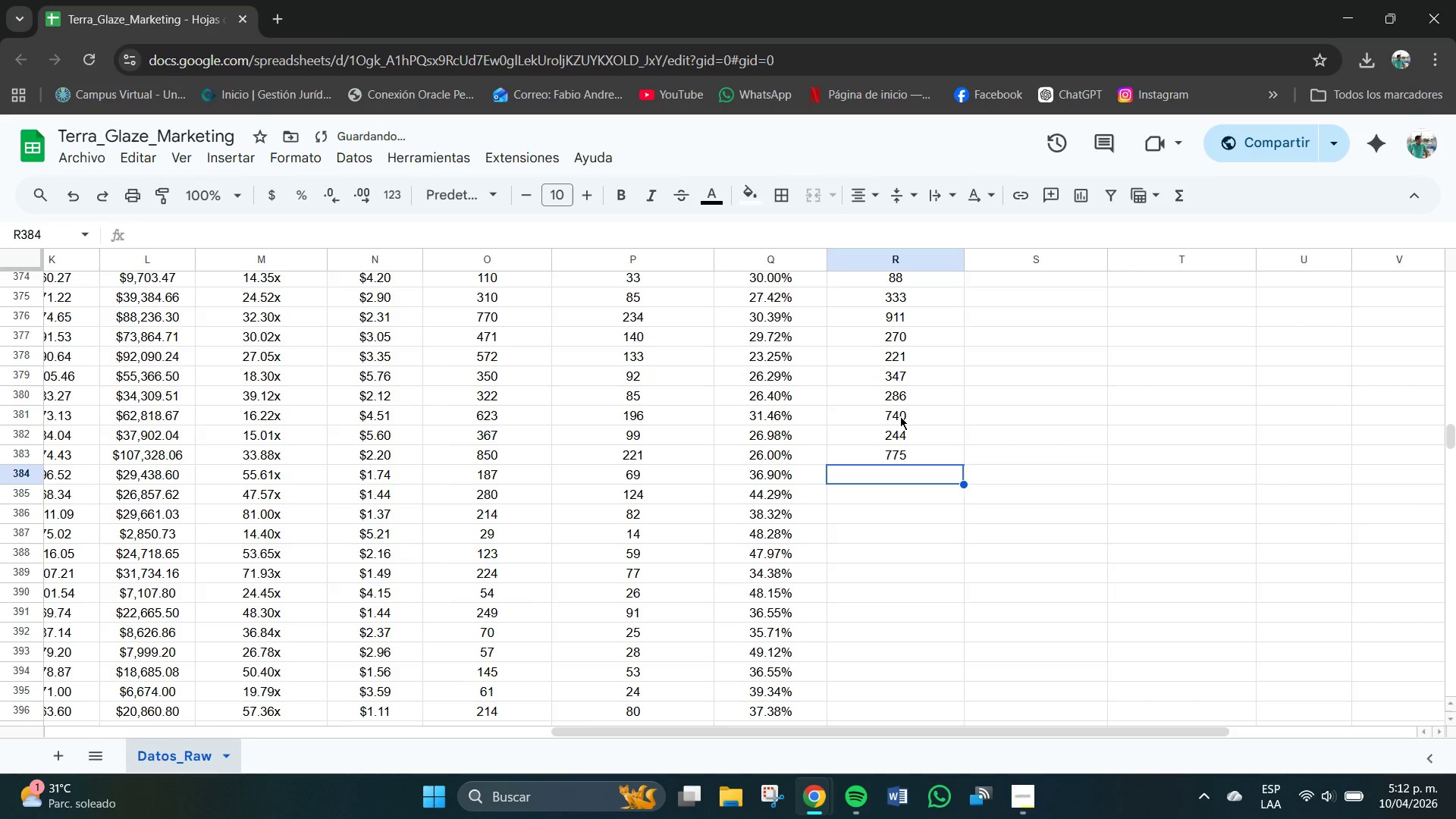 
key(Numpad2)
 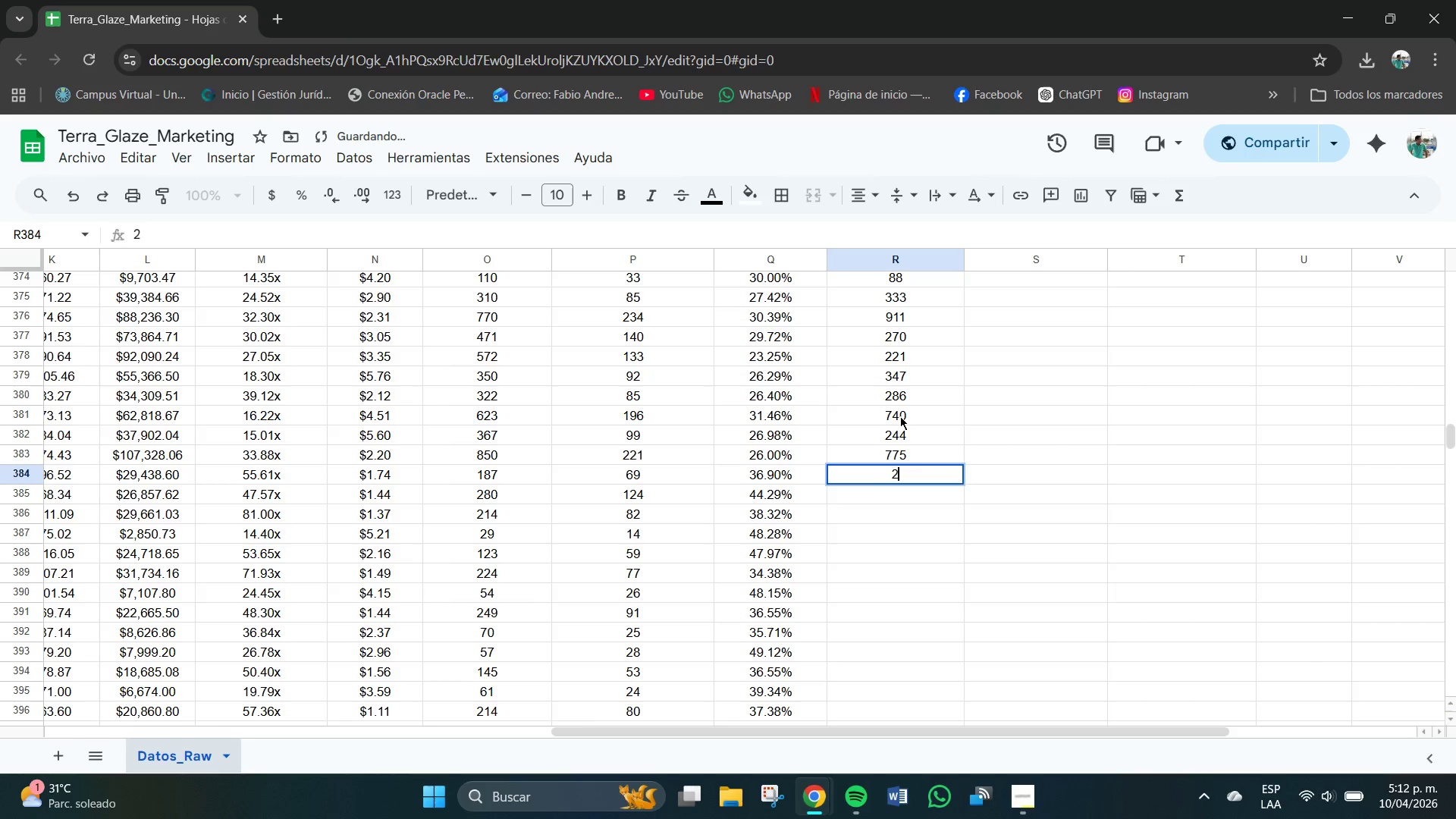 
key(Numpad4)
 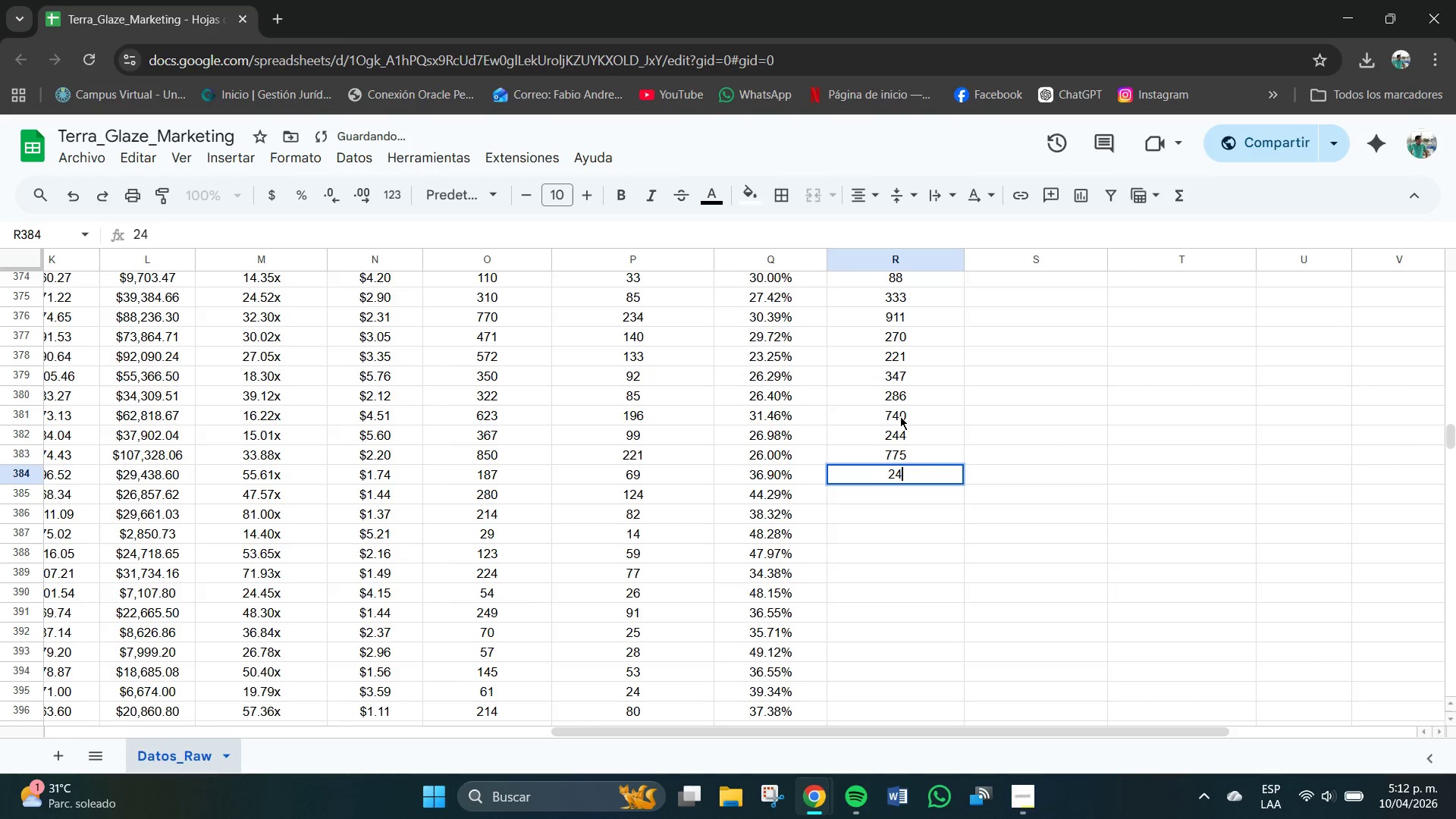 
key(Numpad5)
 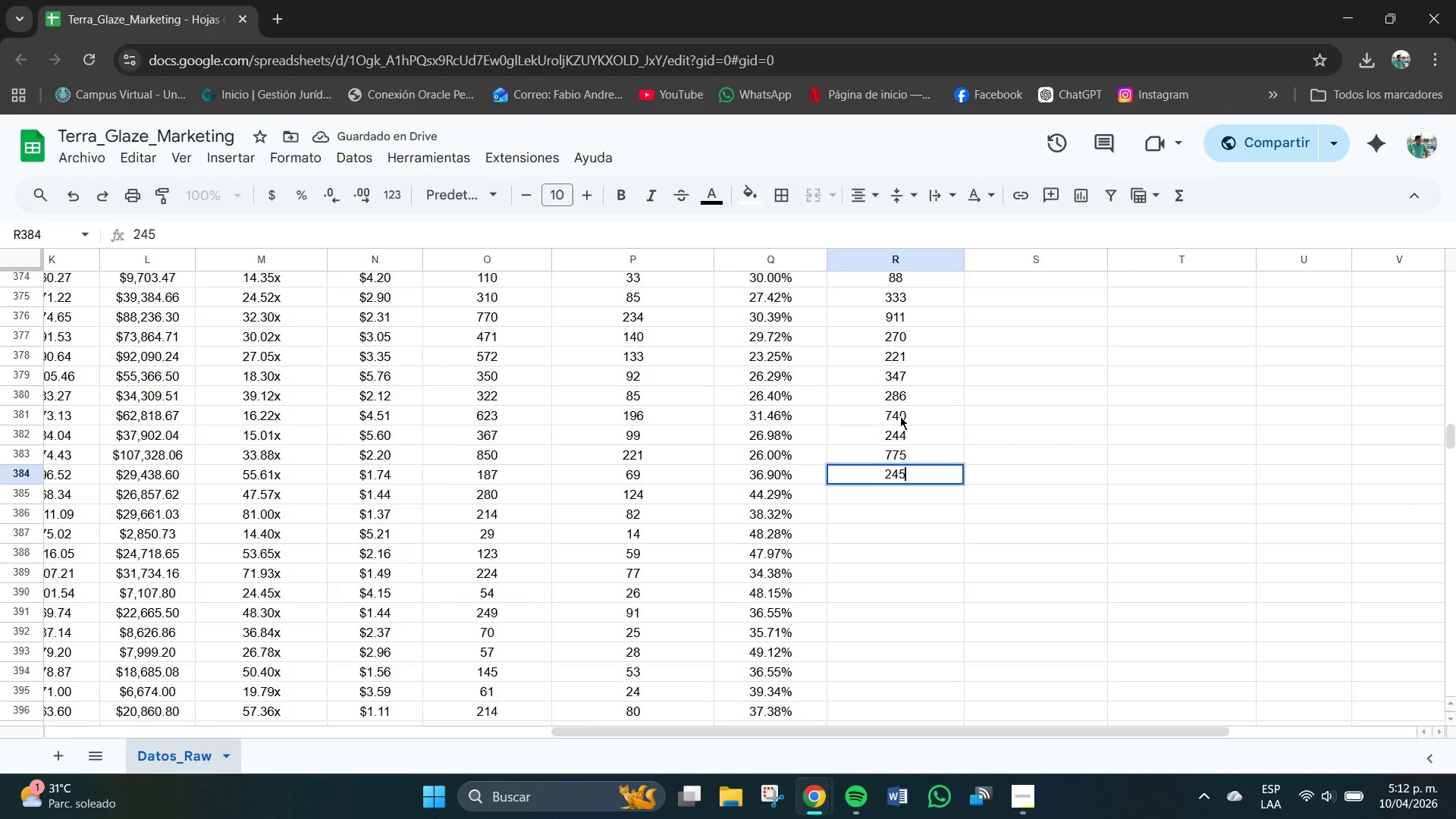 
key(NumpadEnter)
 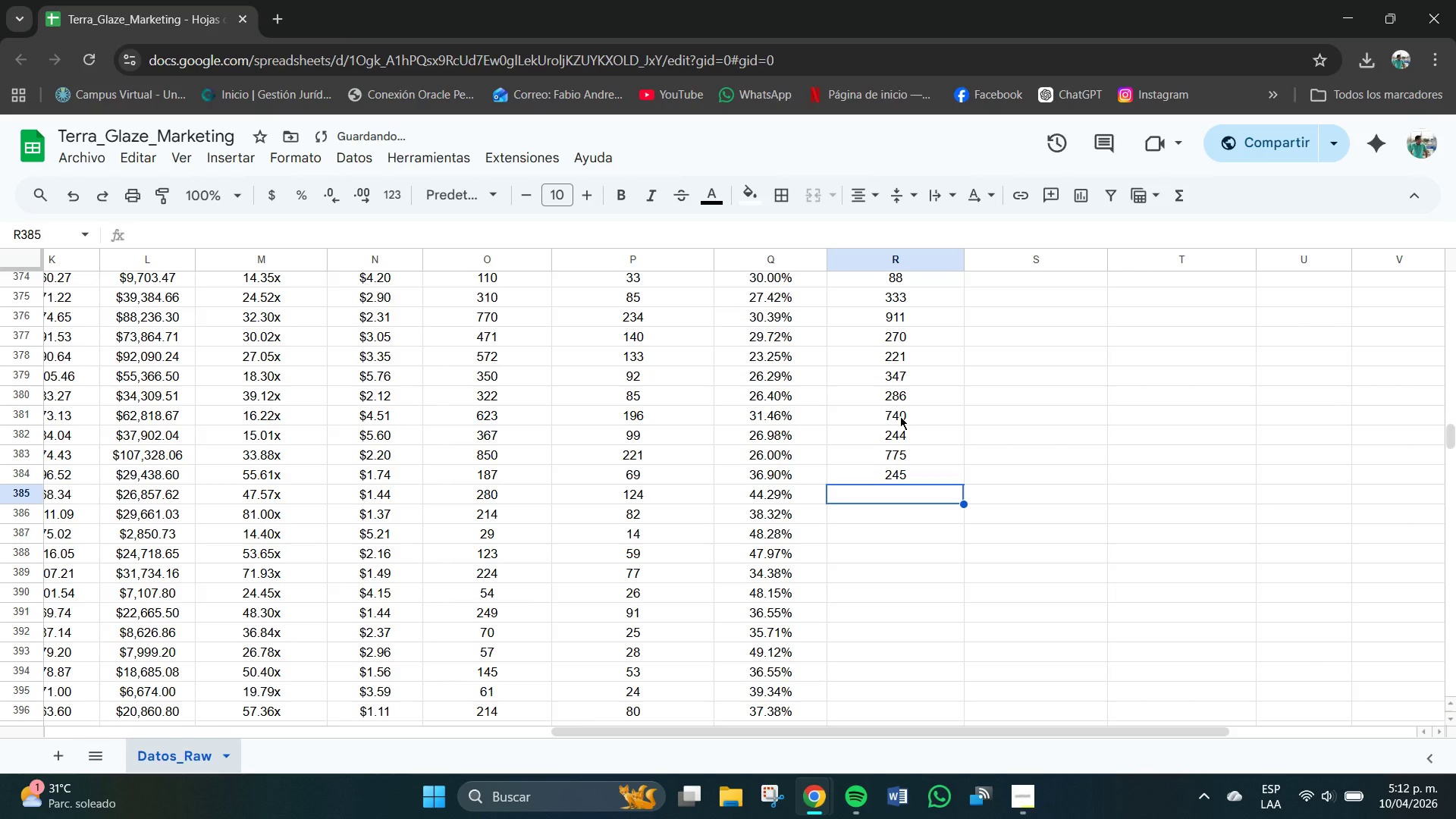 
key(Numpad4)
 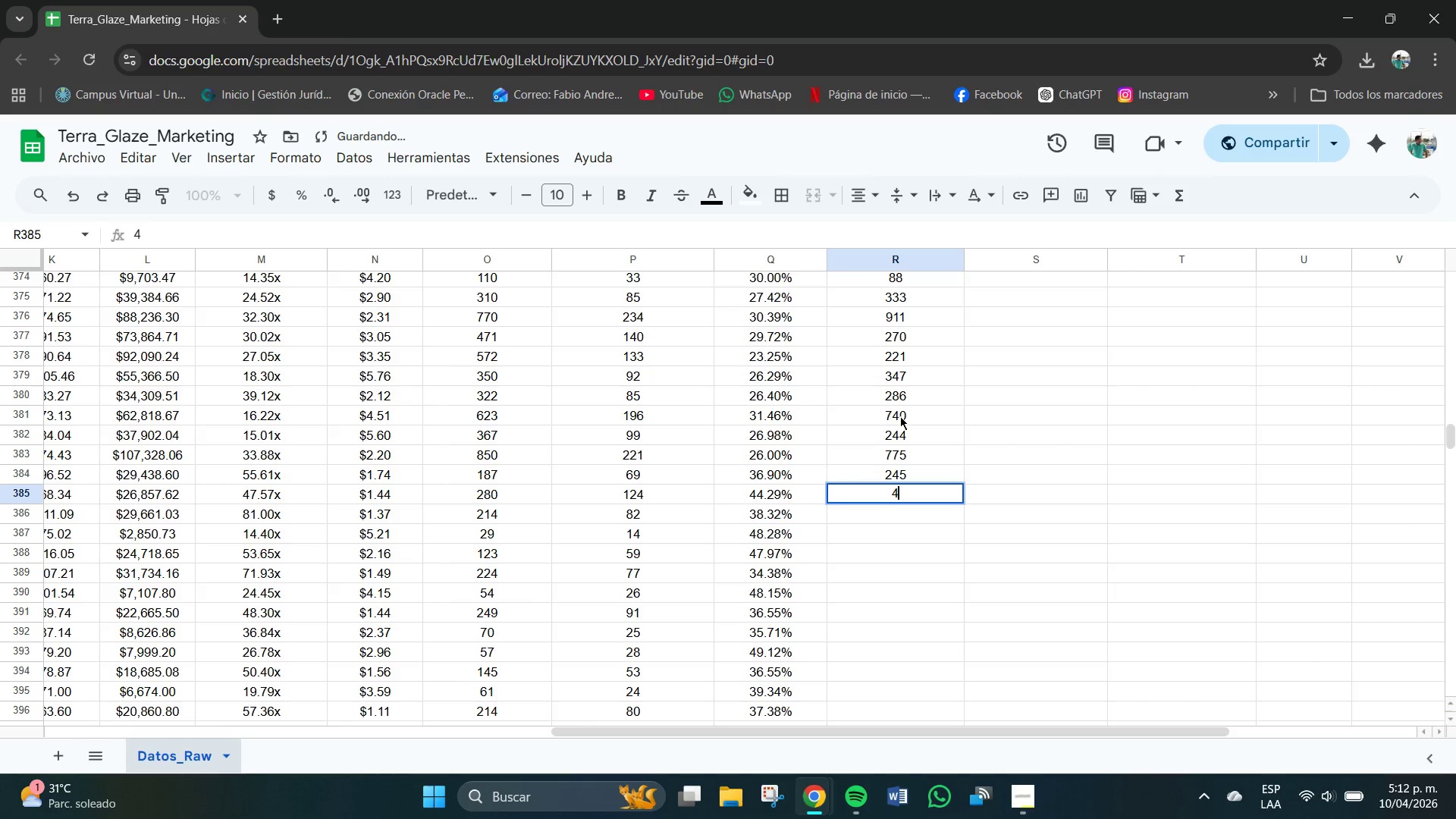 
key(Numpad3)
 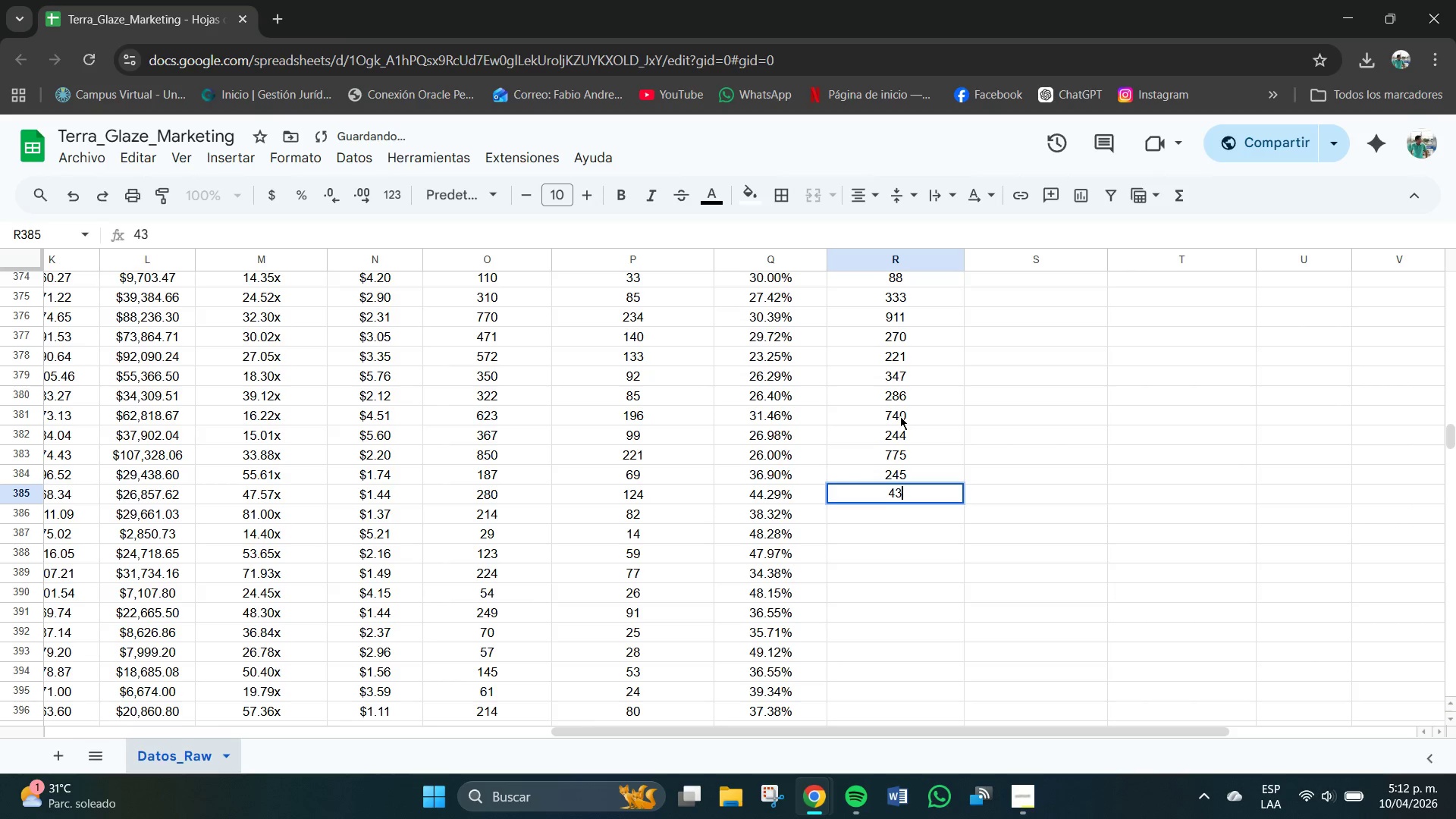 
key(Numpad9)
 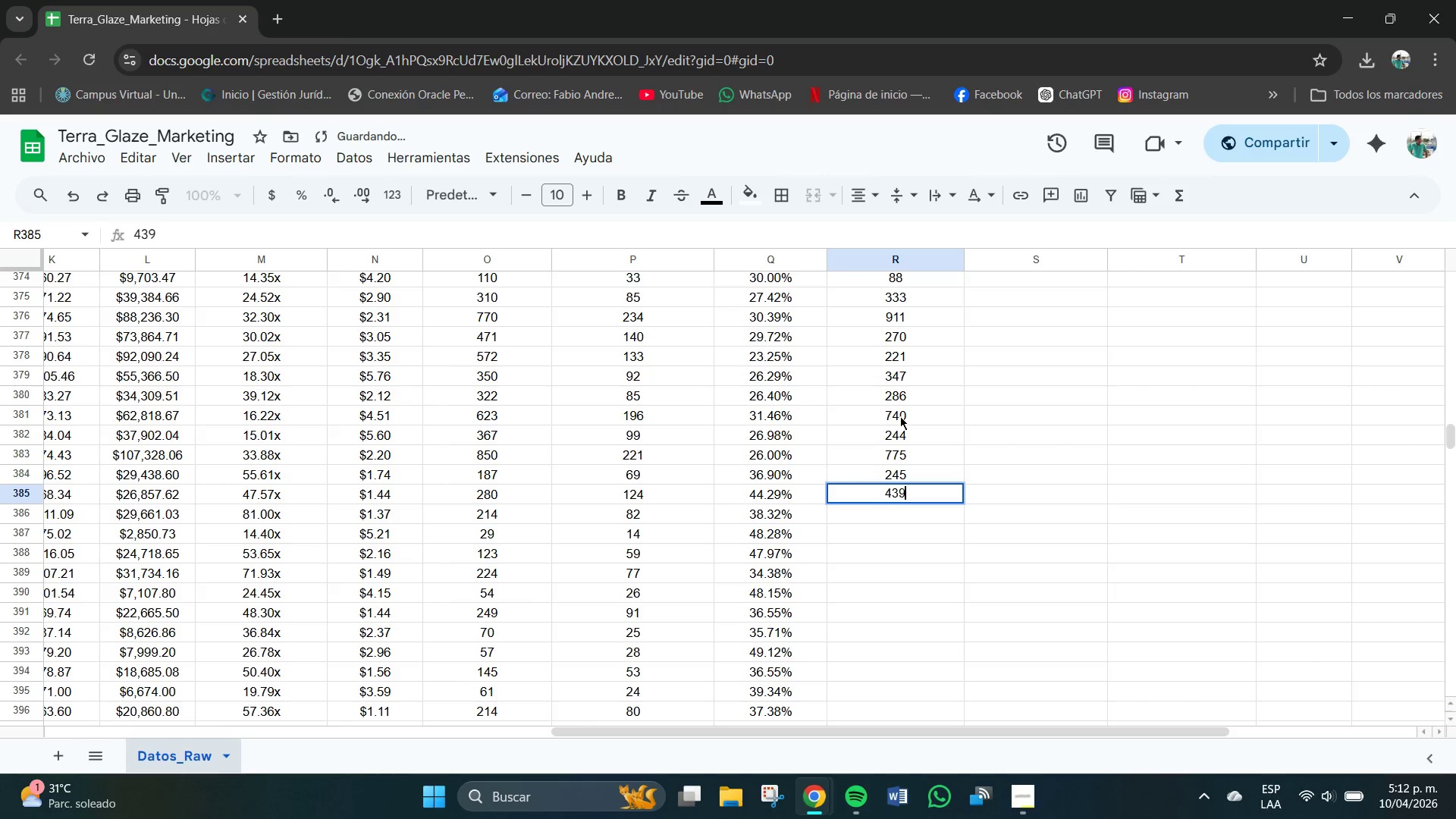 
key(NumpadEnter)
 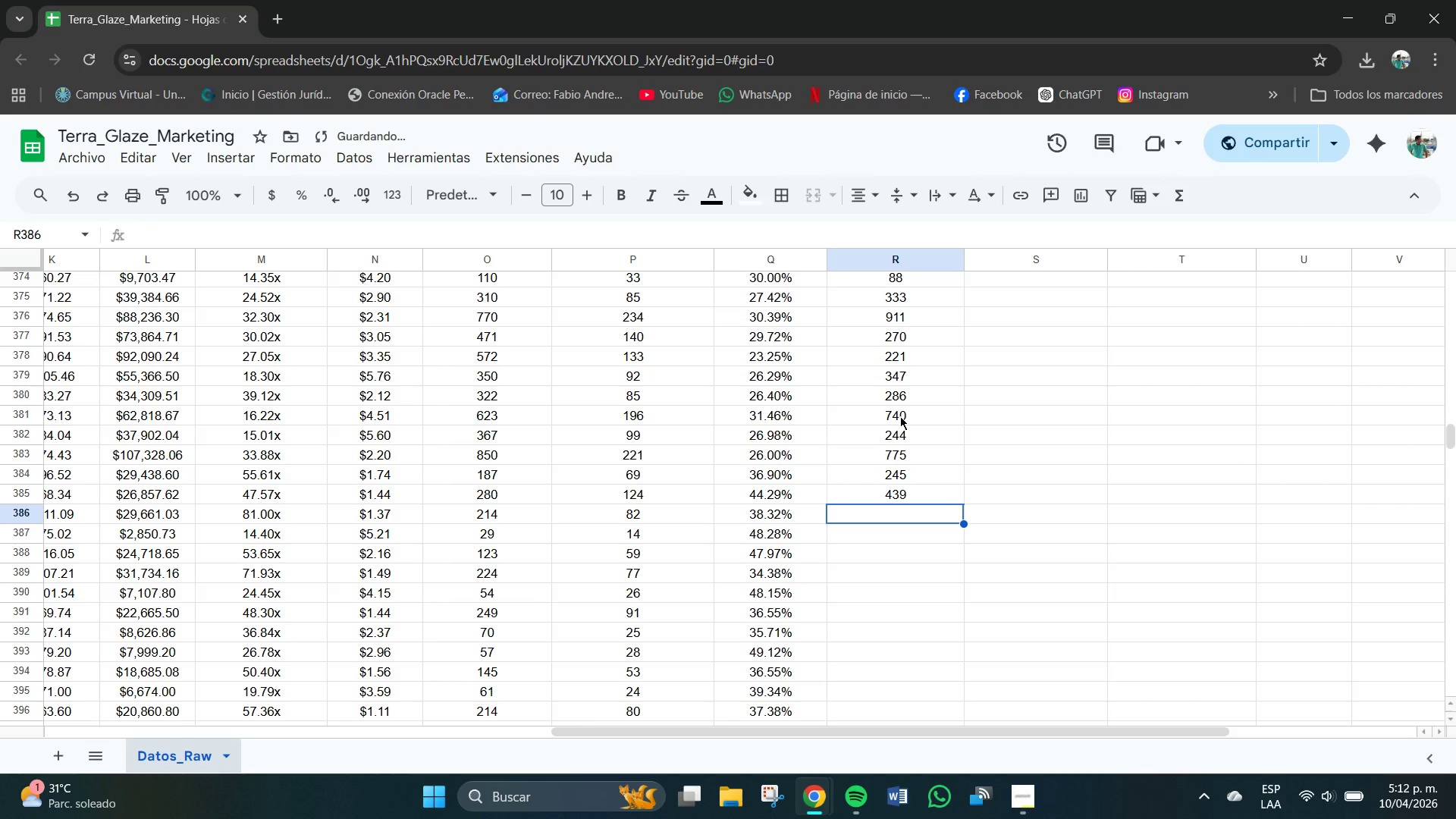 
key(Numpad3)
 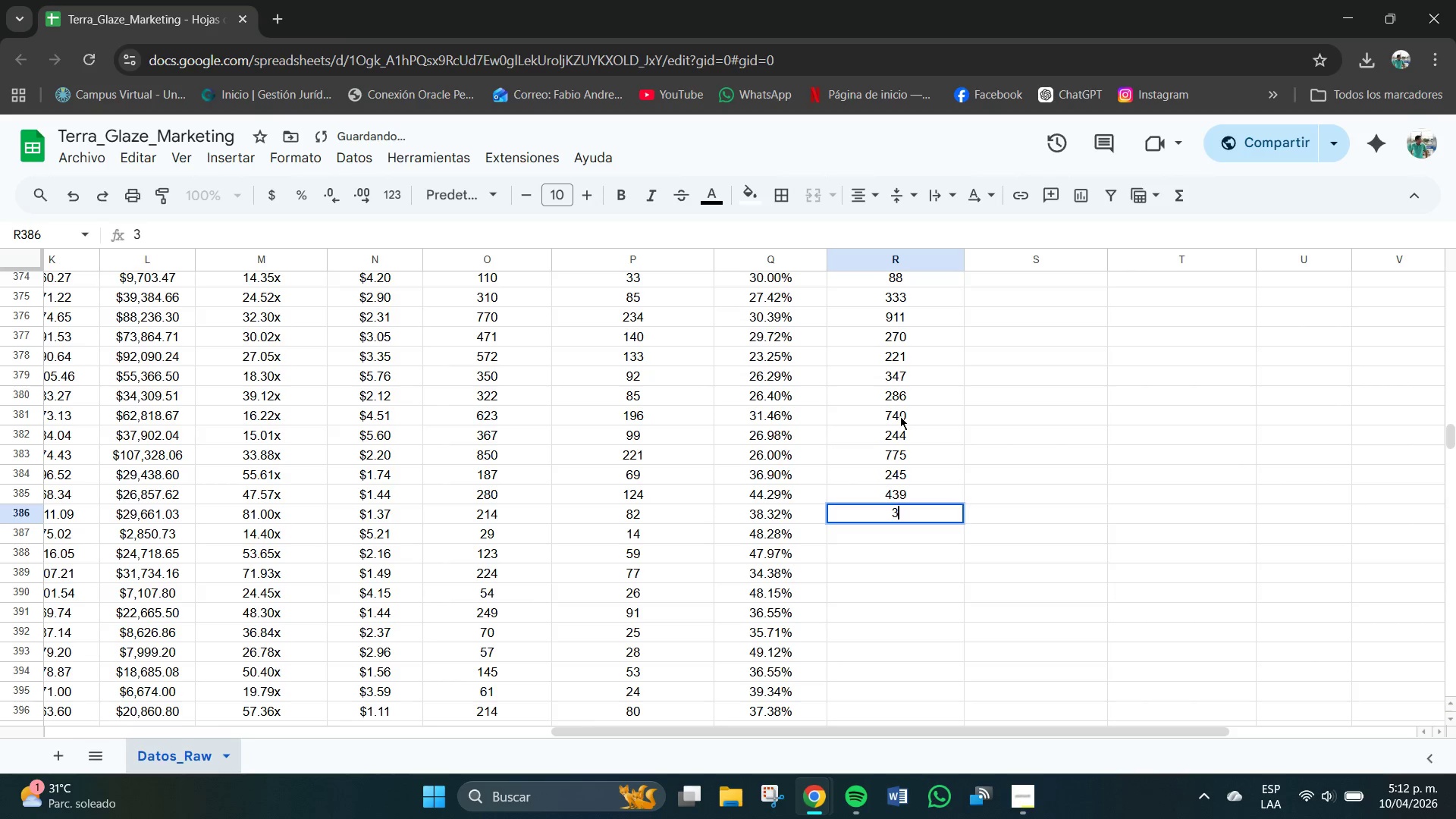 
key(Numpad2)
 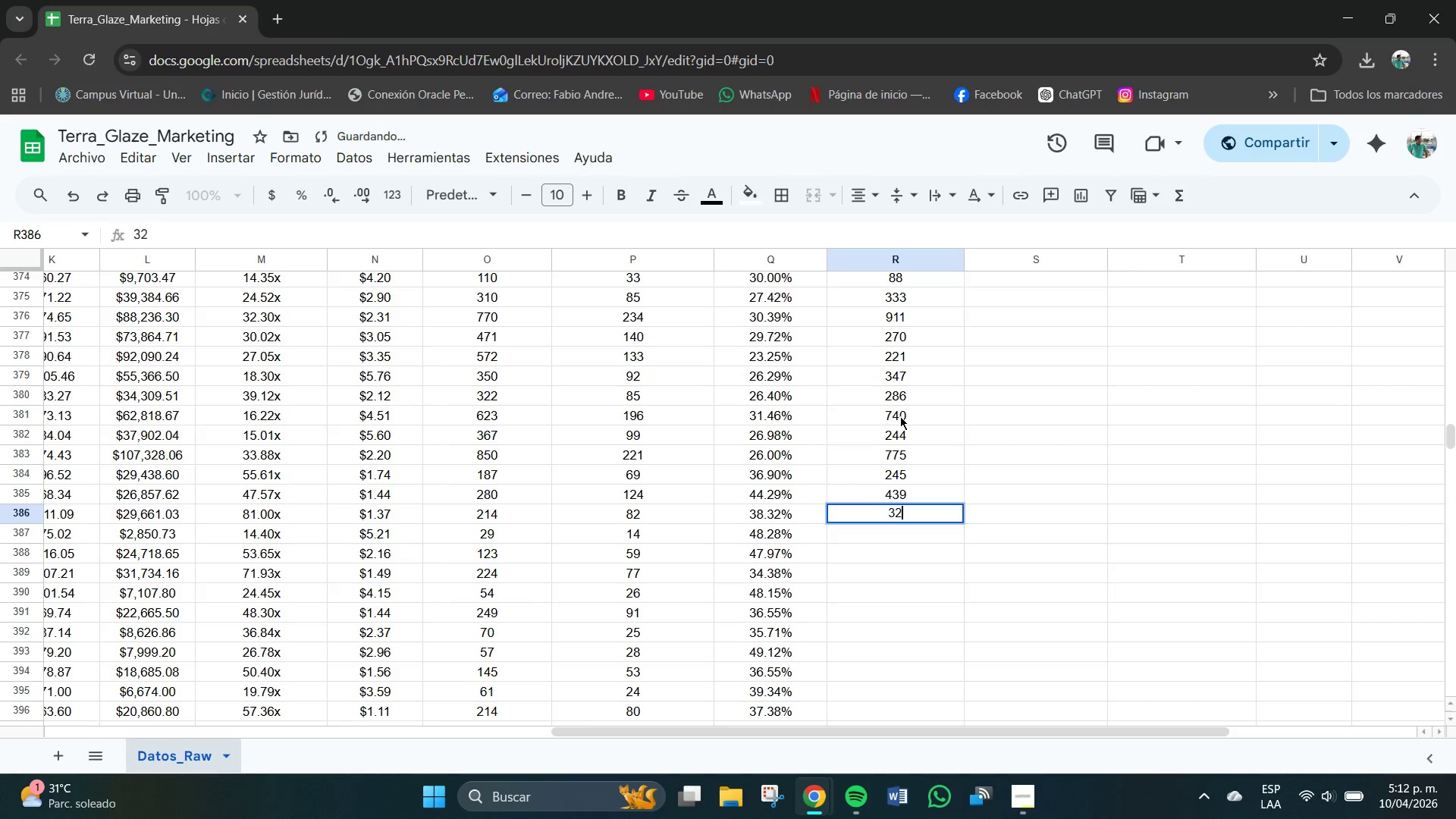 
key(Numpad4)
 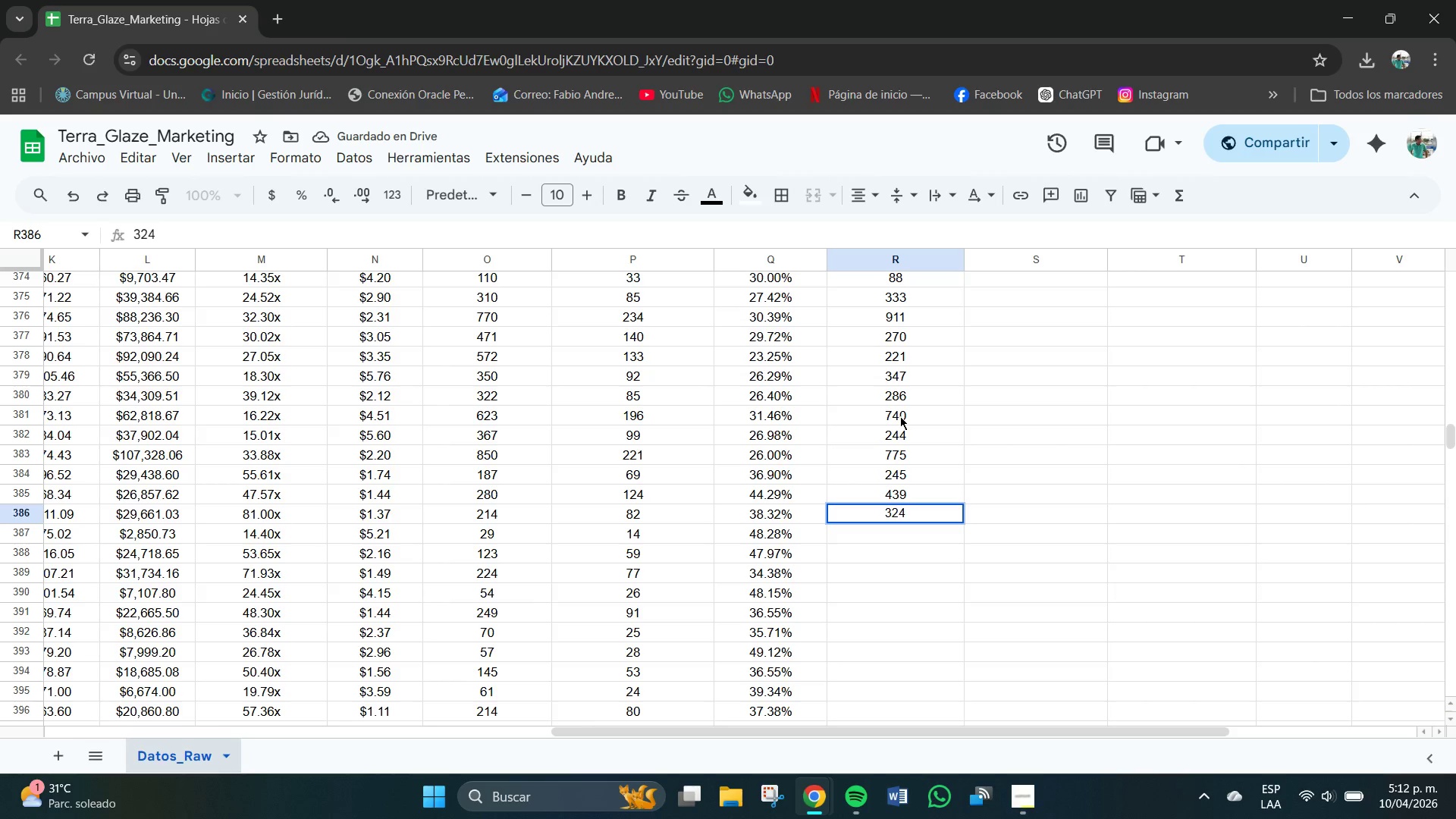 
key(Backspace)
 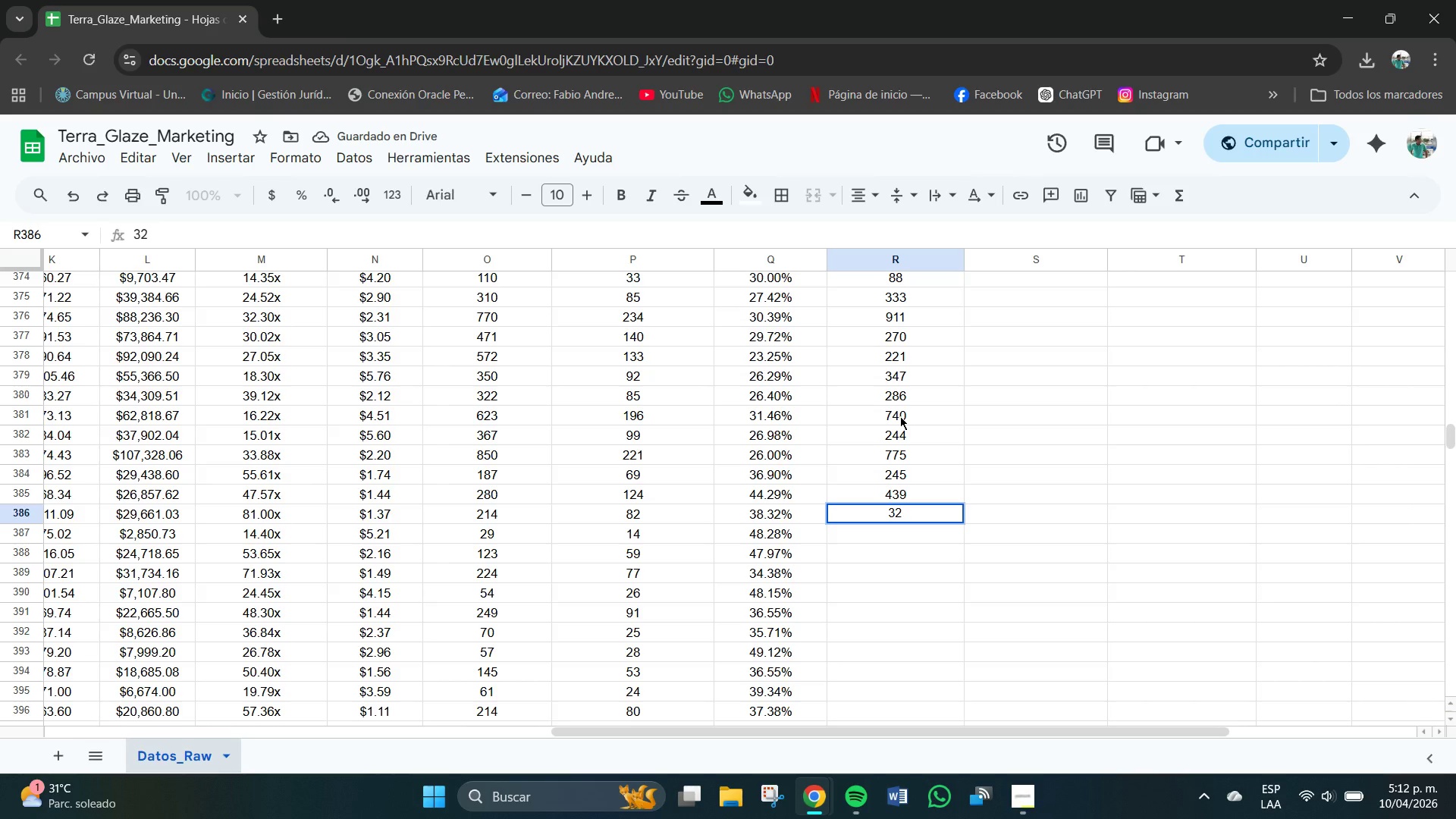 
key(Numpad7)
 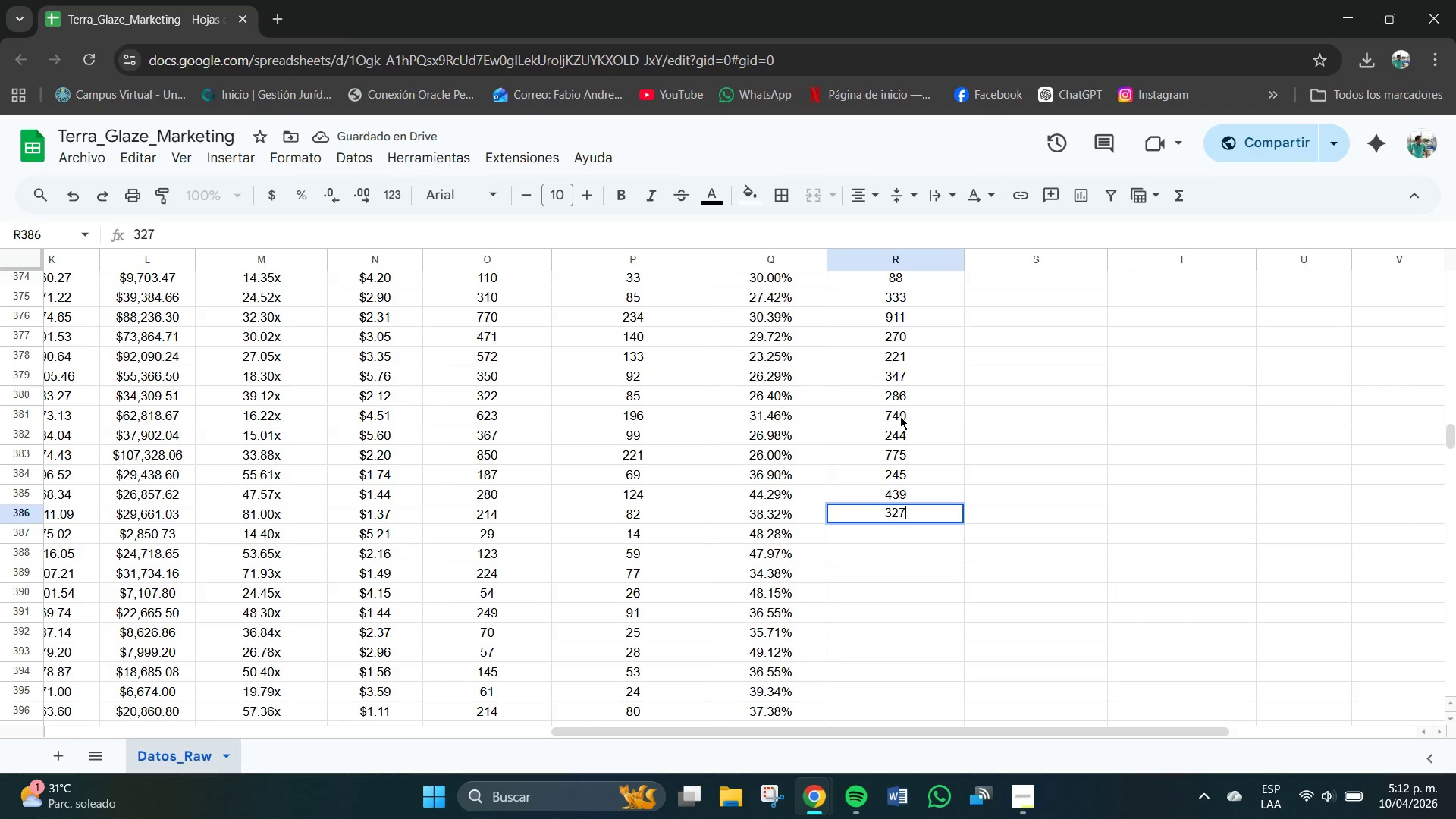 
key(NumpadEnter)
 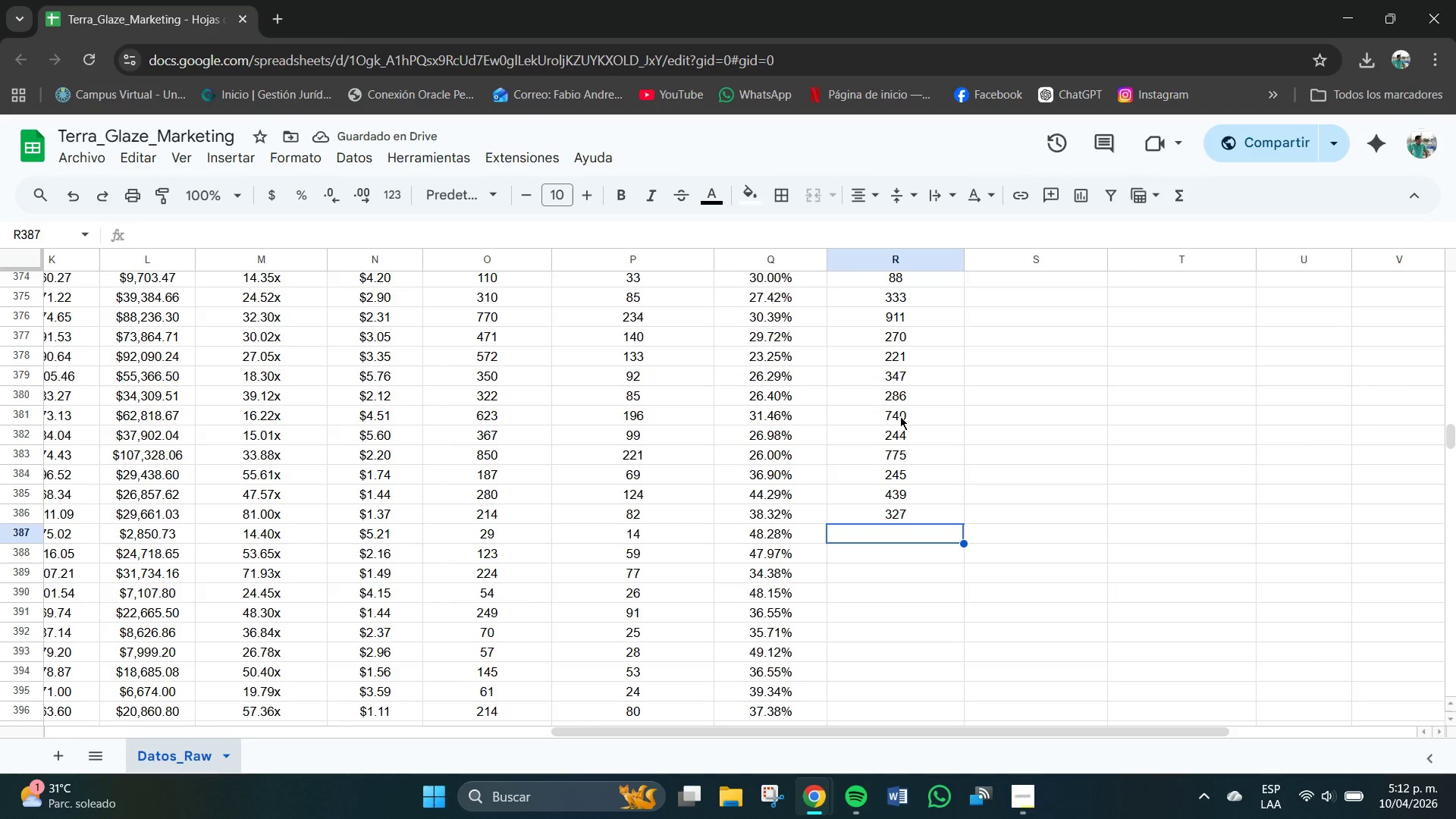 
wait(5.89)
 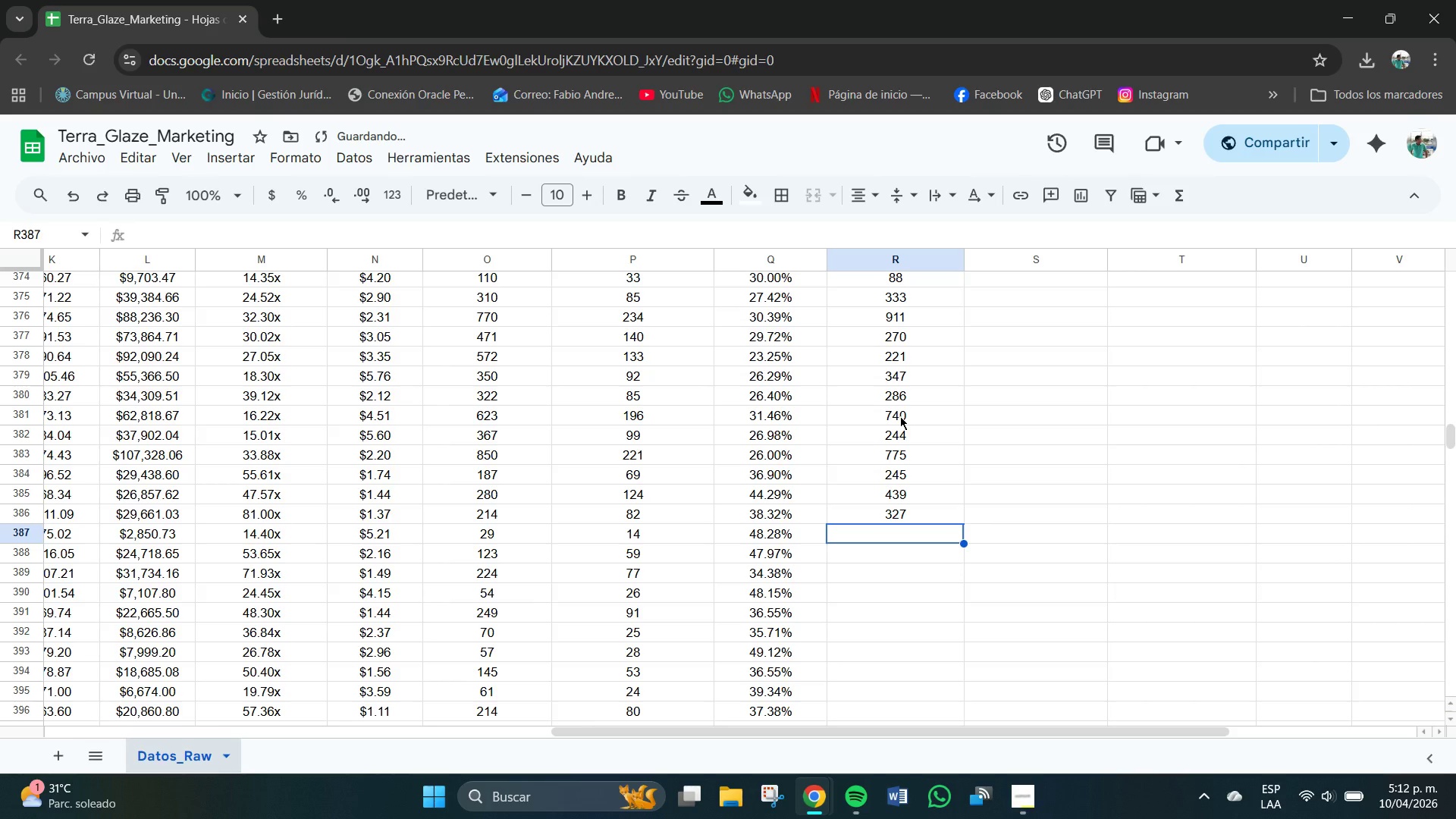 
key(Numpad4)
 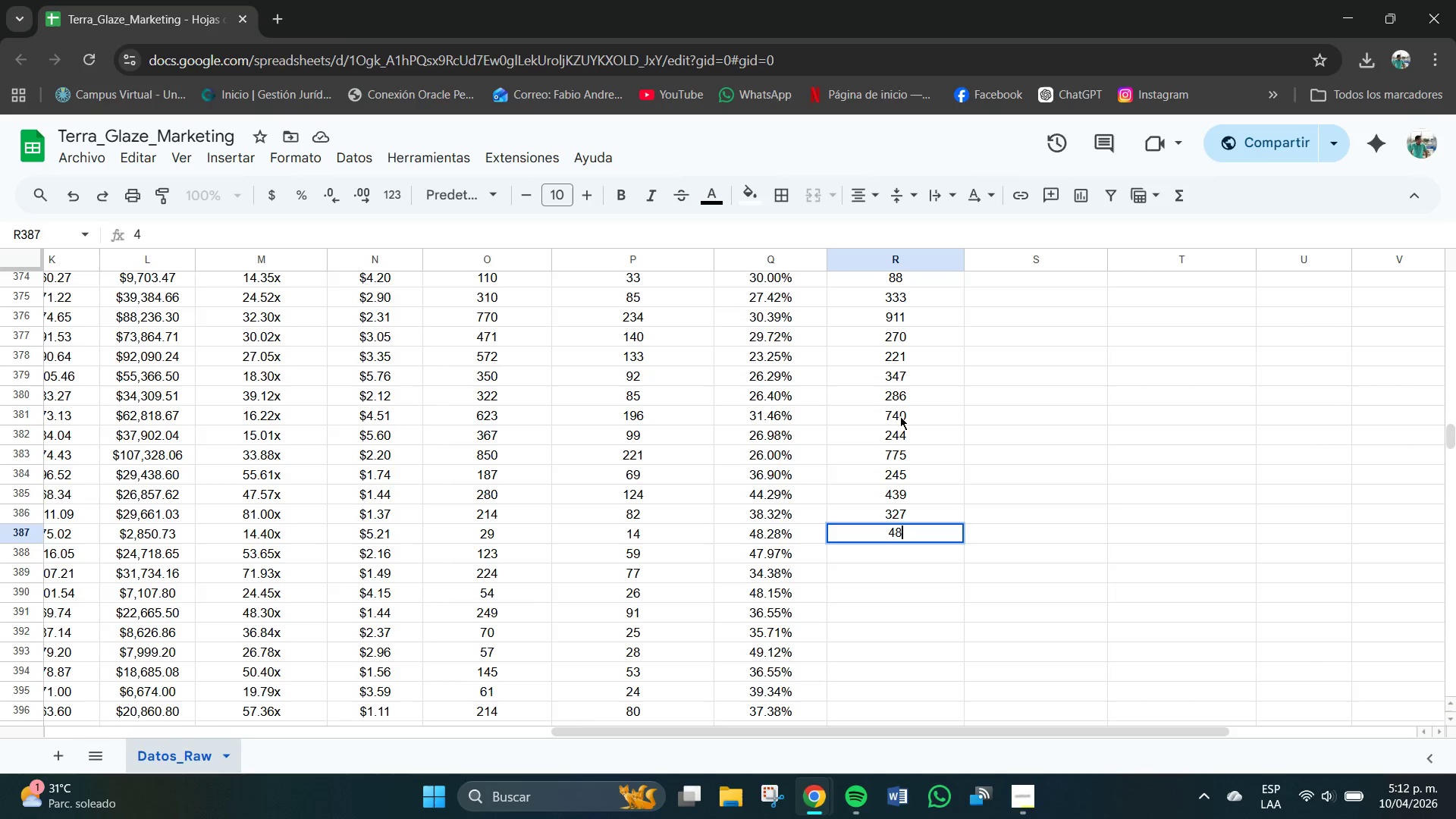 
key(Numpad8)
 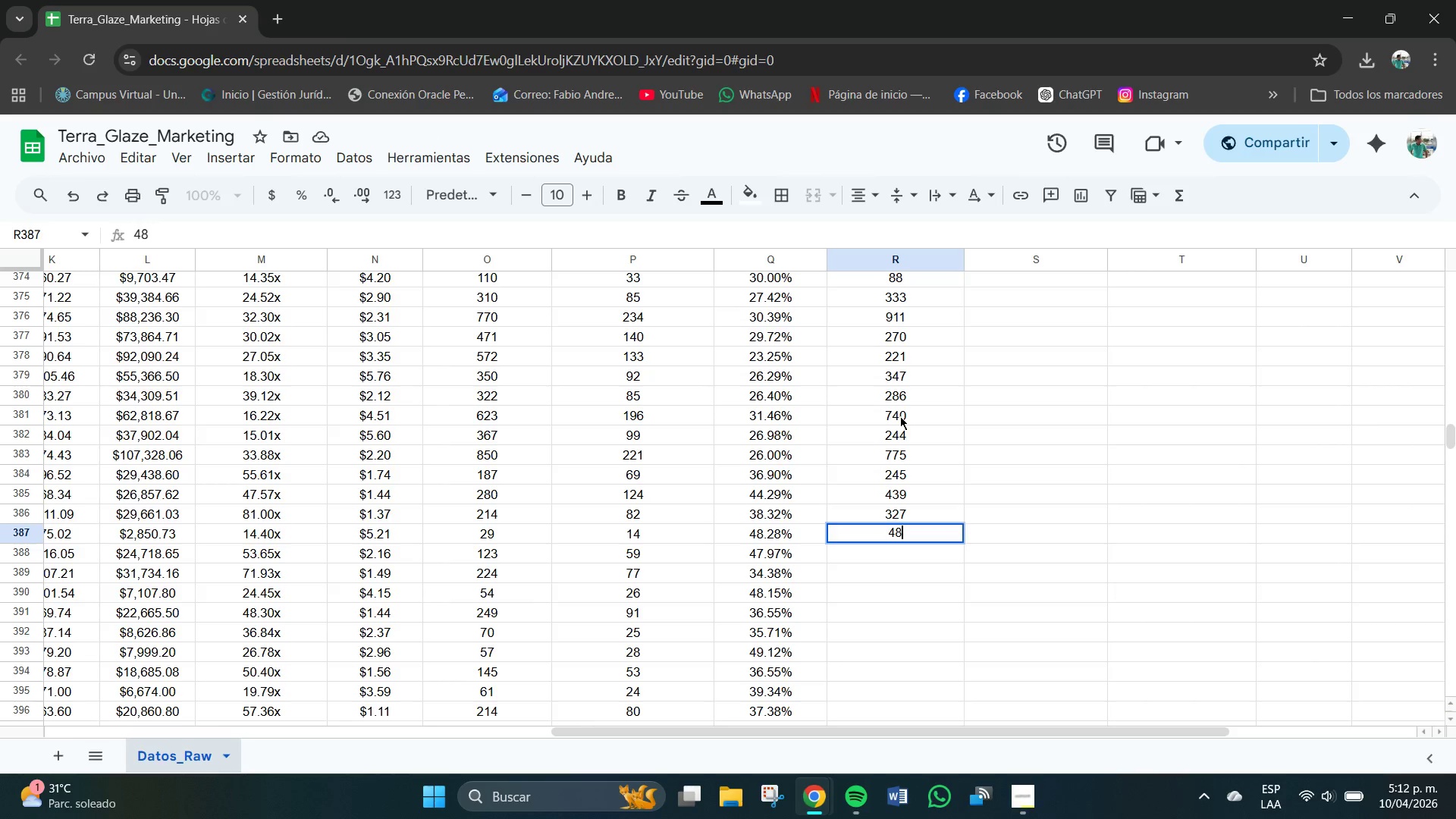 
key(NumpadEnter)
 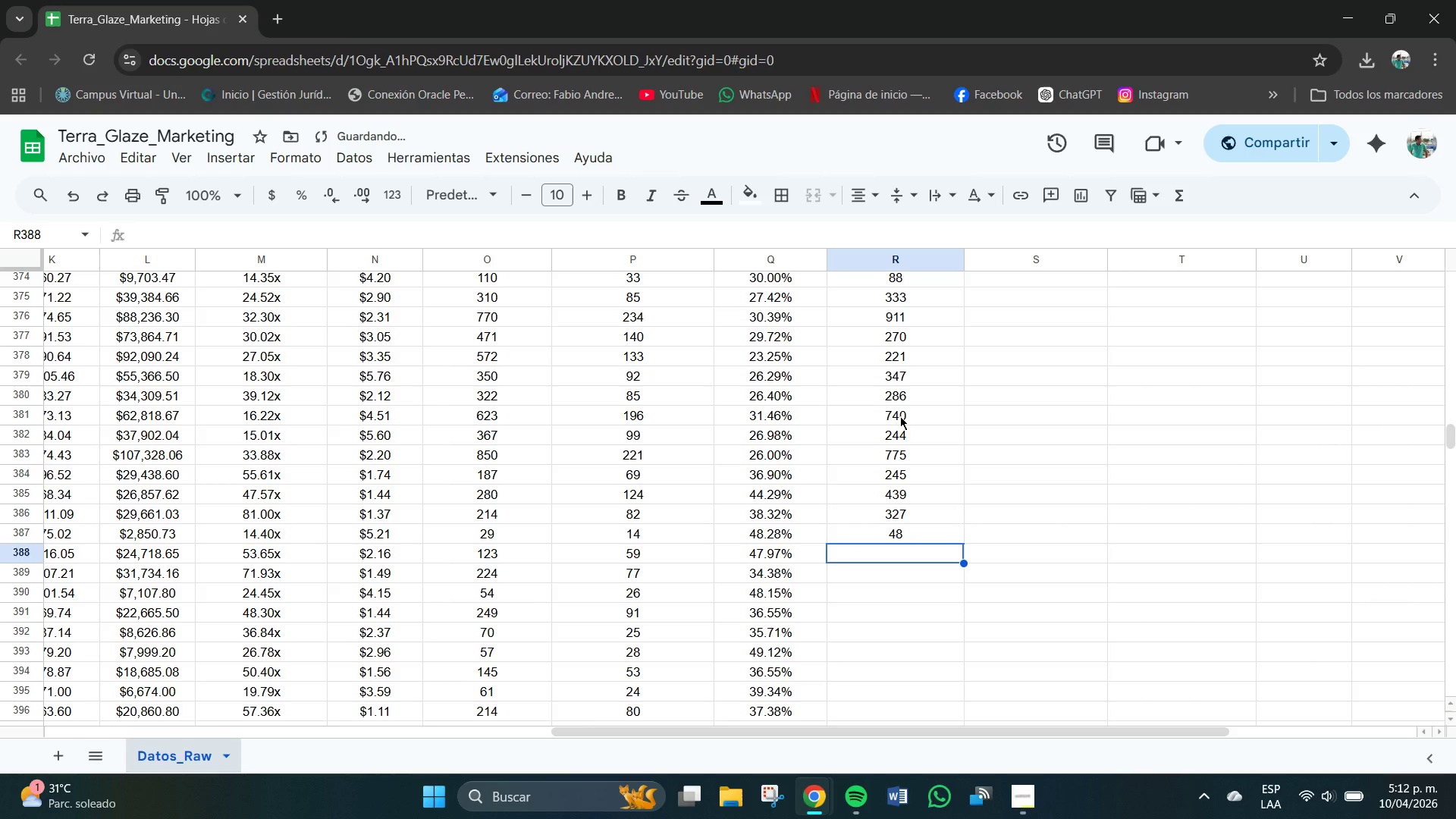 
key(Numpad2)
 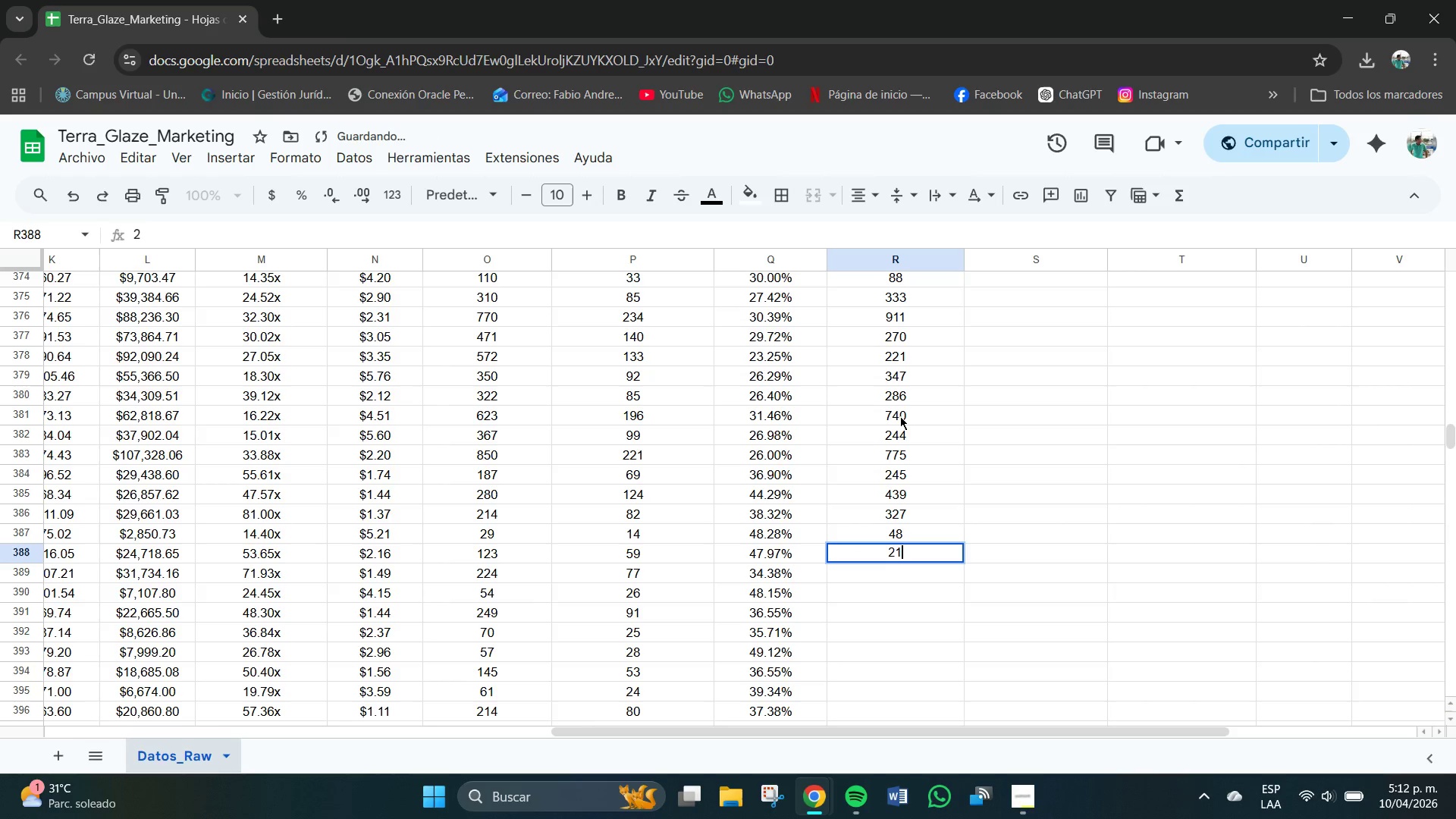 
key(Numpad1)
 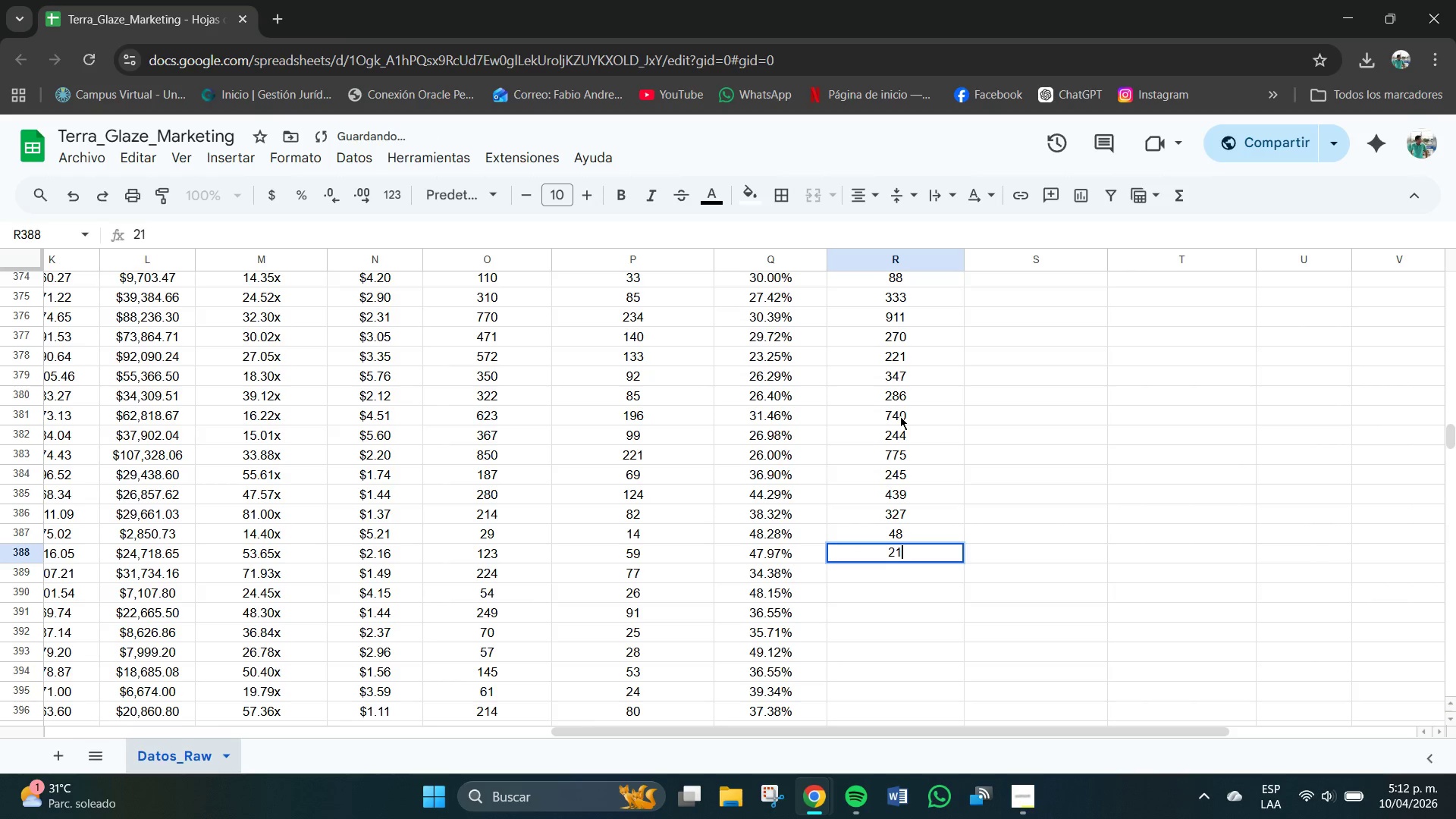 
key(Numpad4)
 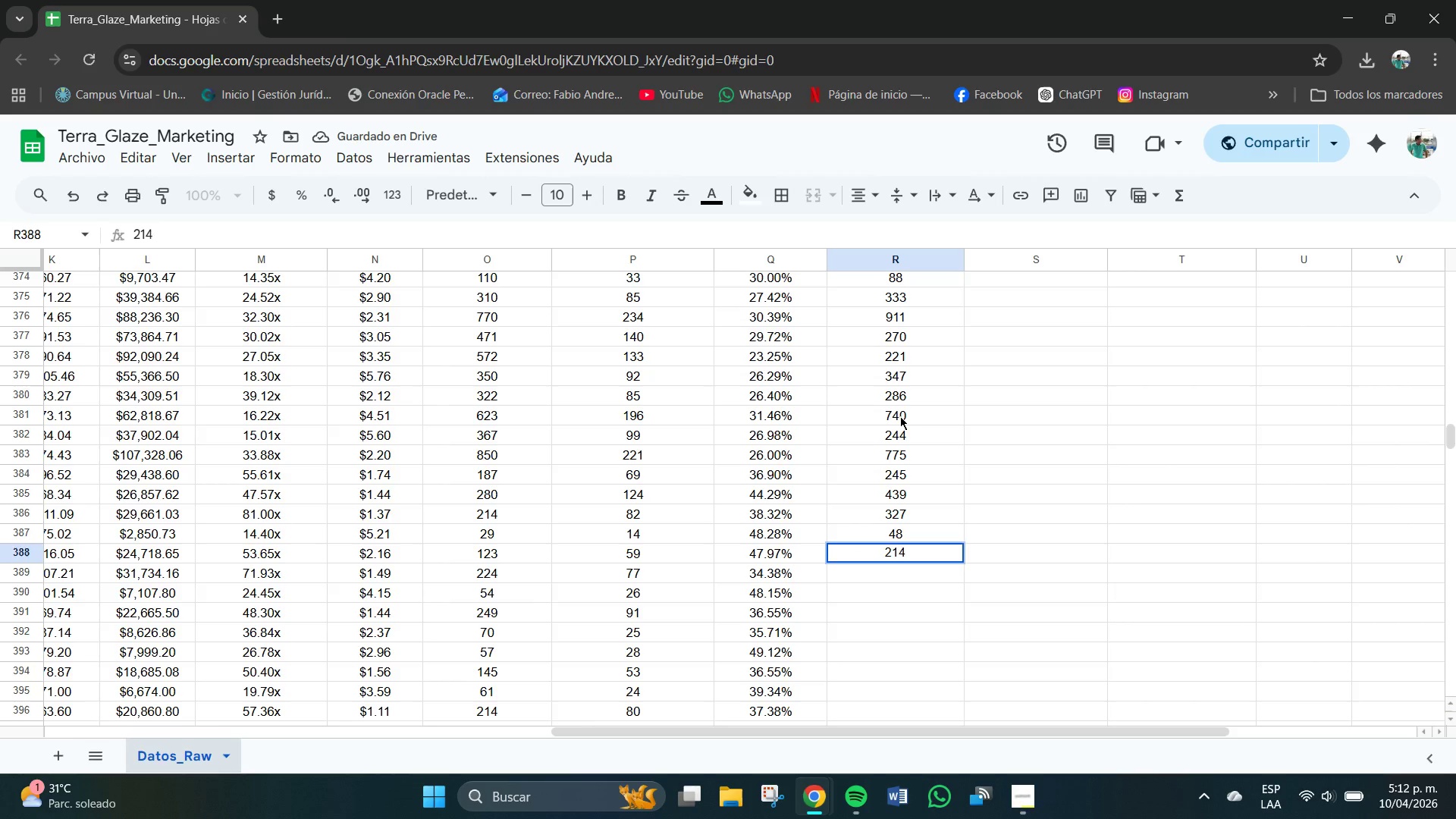 
key(NumpadEnter)
 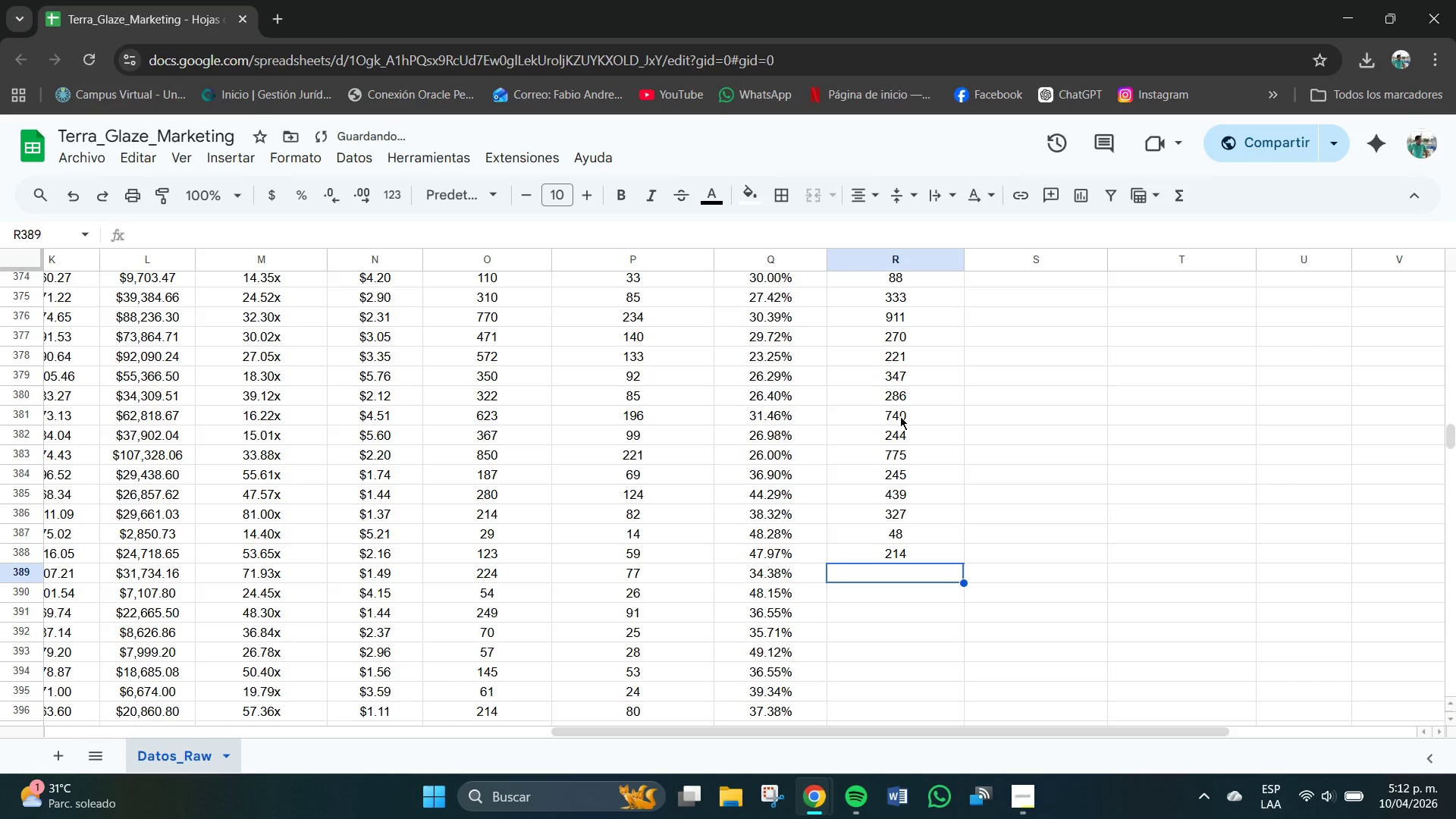 
key(Numpad1)
 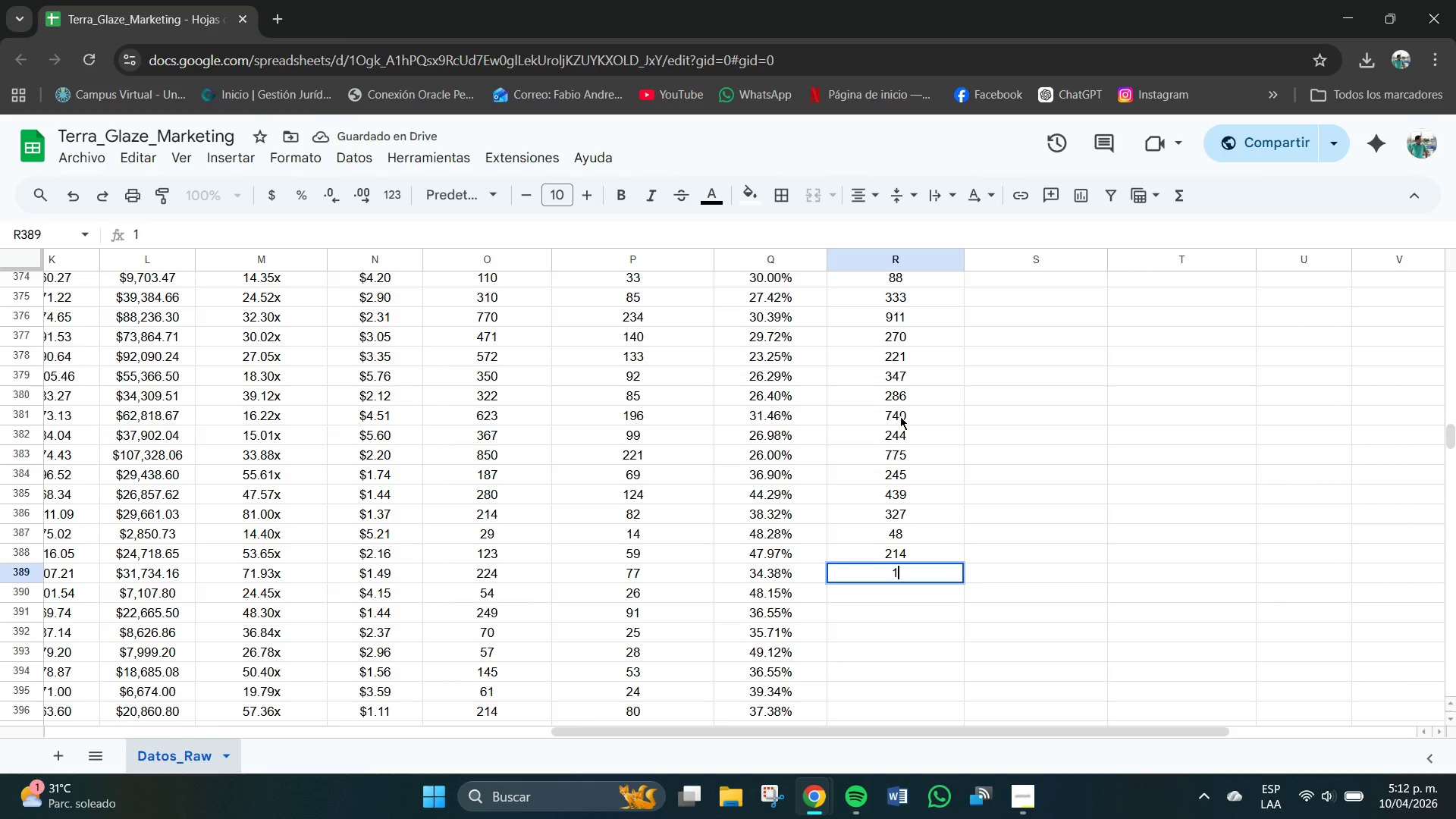 
key(Numpad8)
 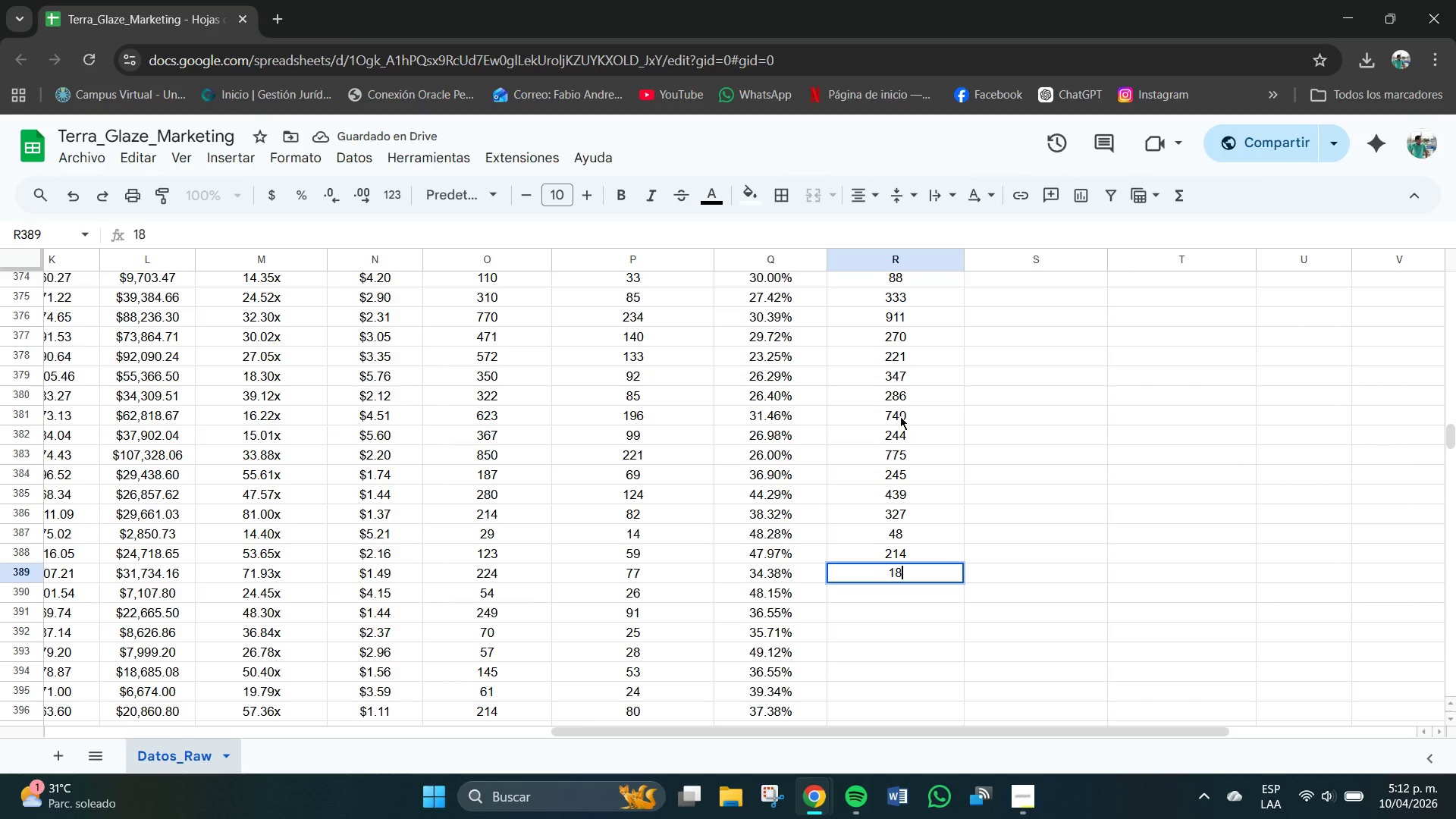 
key(Numpad9)
 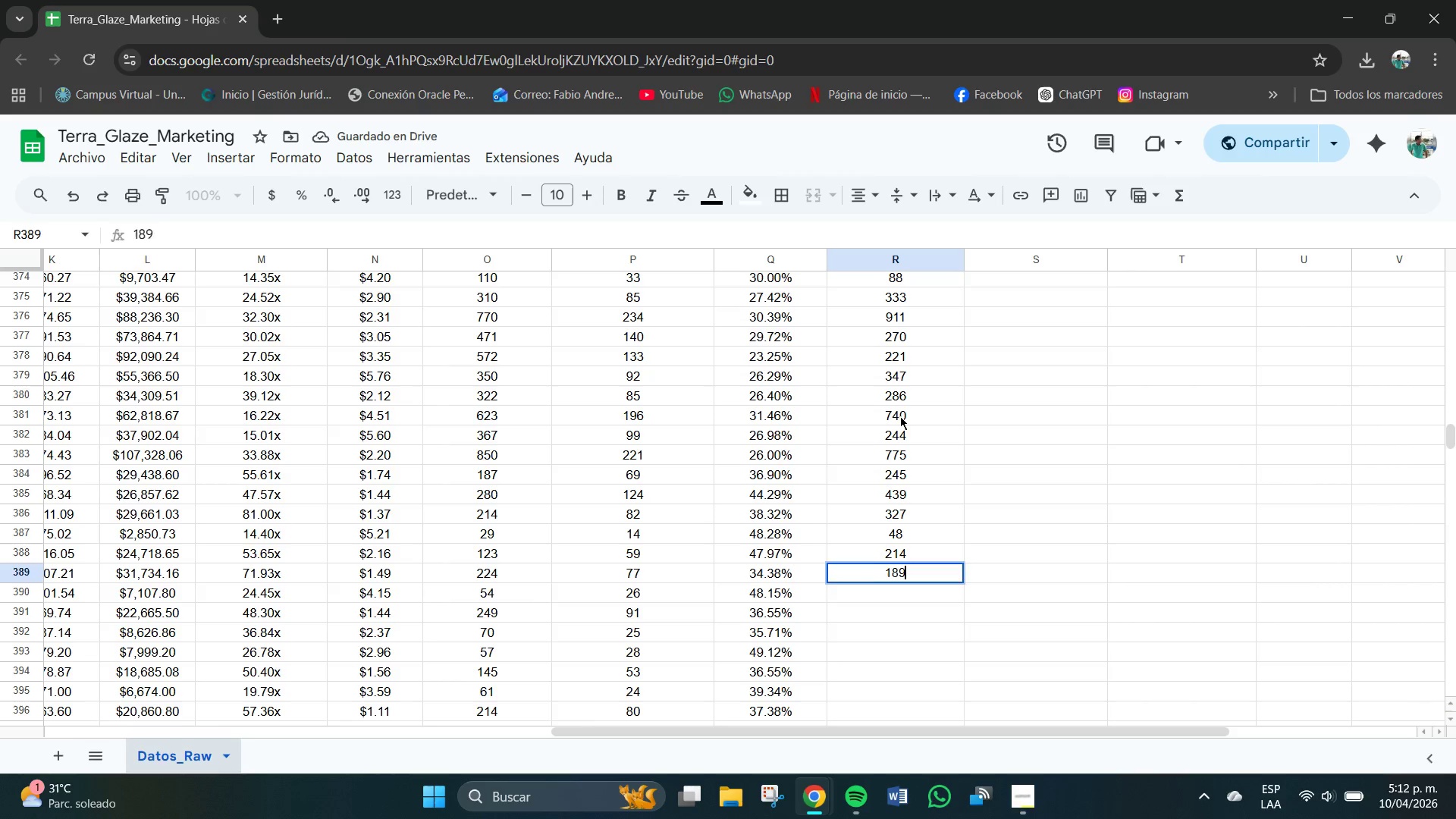 
key(NumpadEnter)
 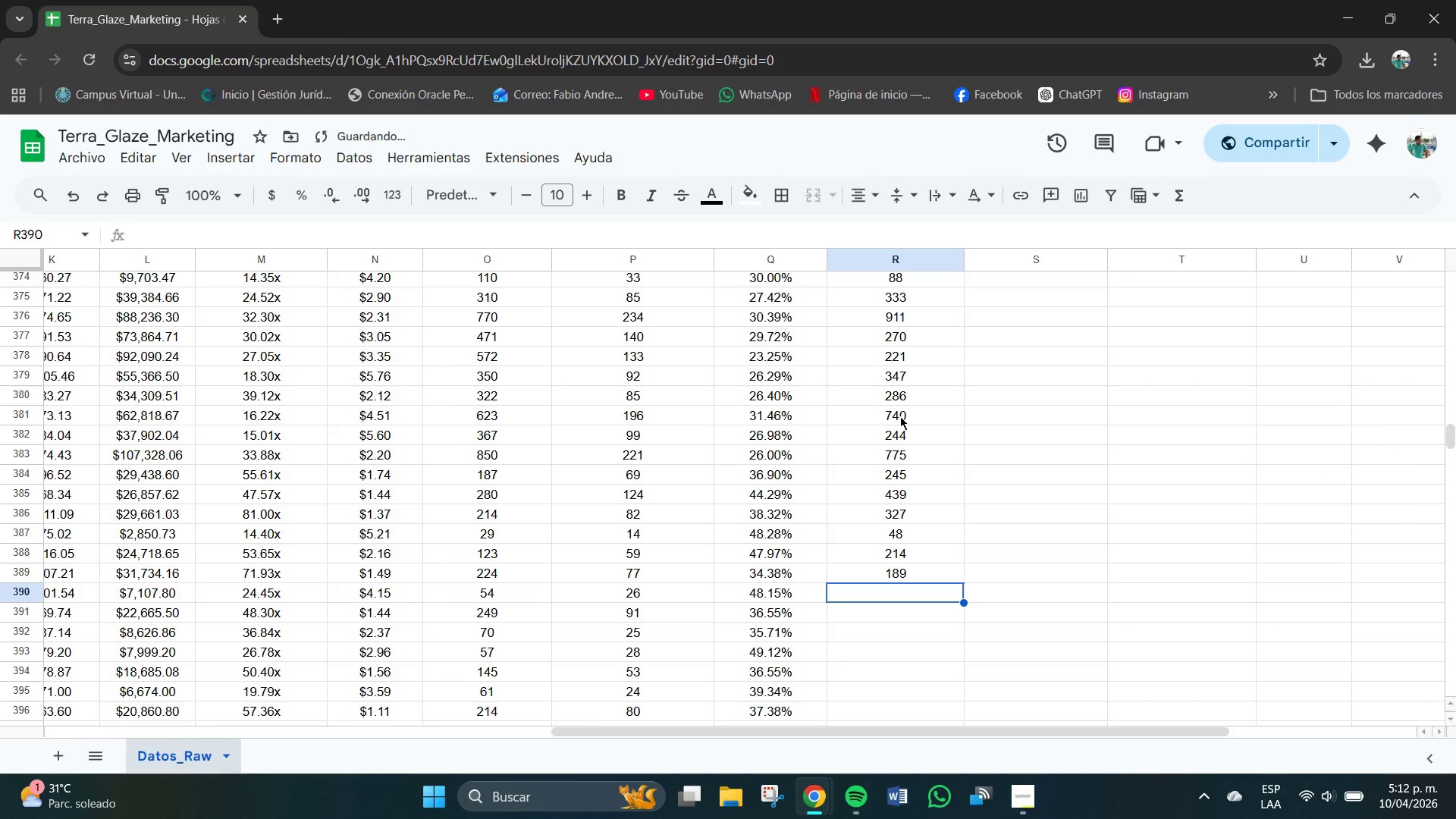 
key(Numpad1)
 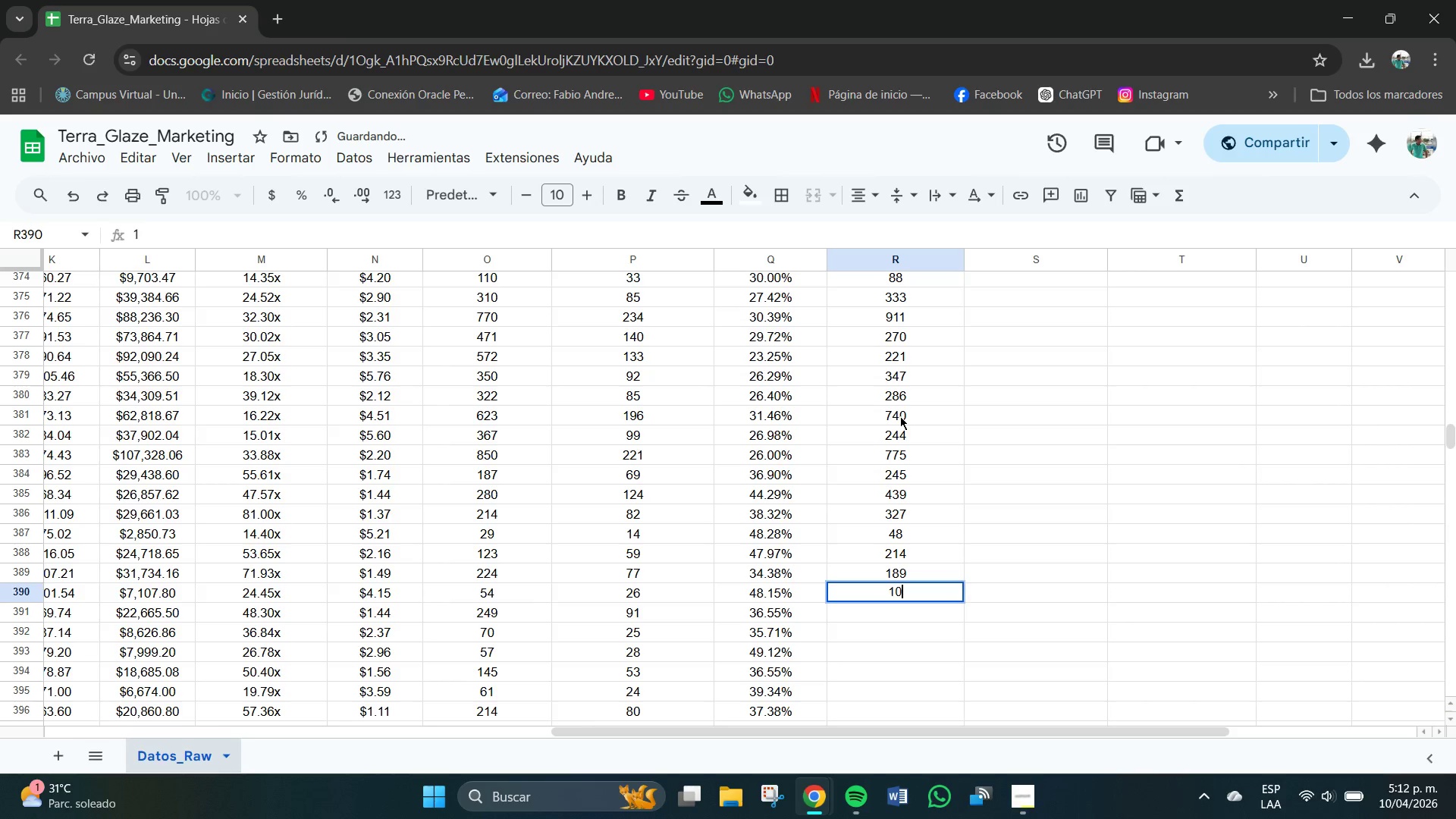 
key(Numpad0)
 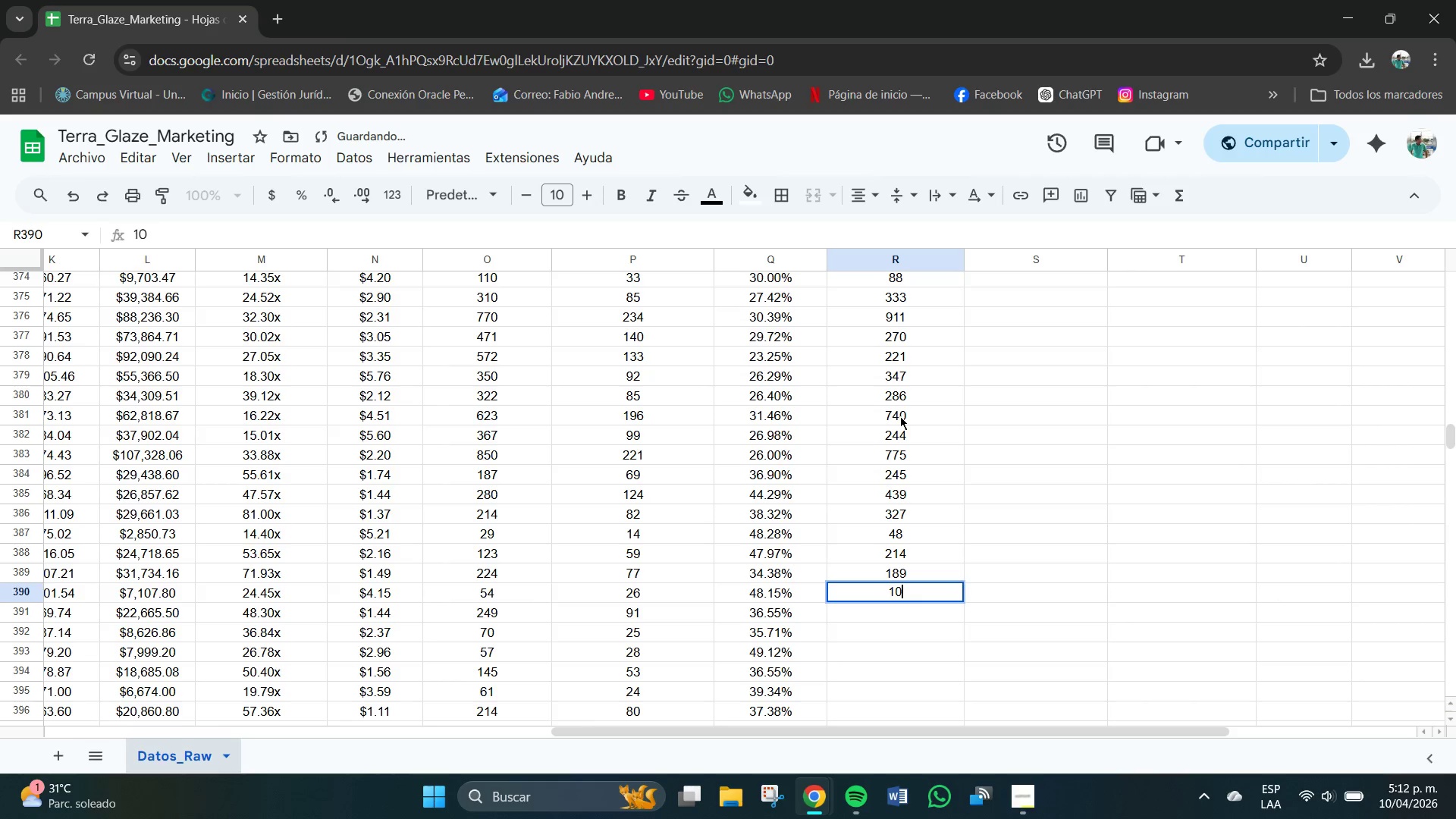 
key(Numpad2)
 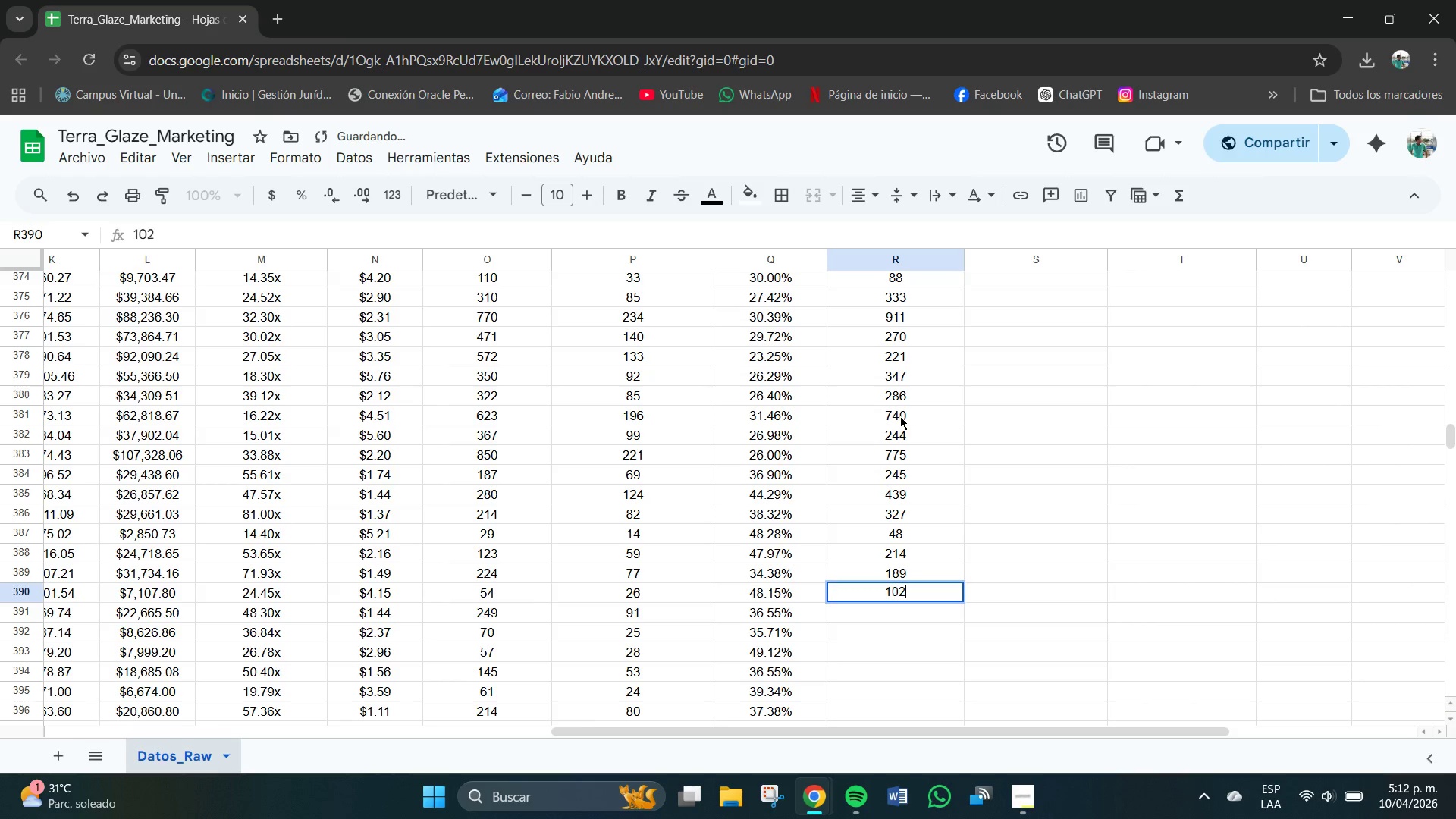 
key(NumpadEnter)
 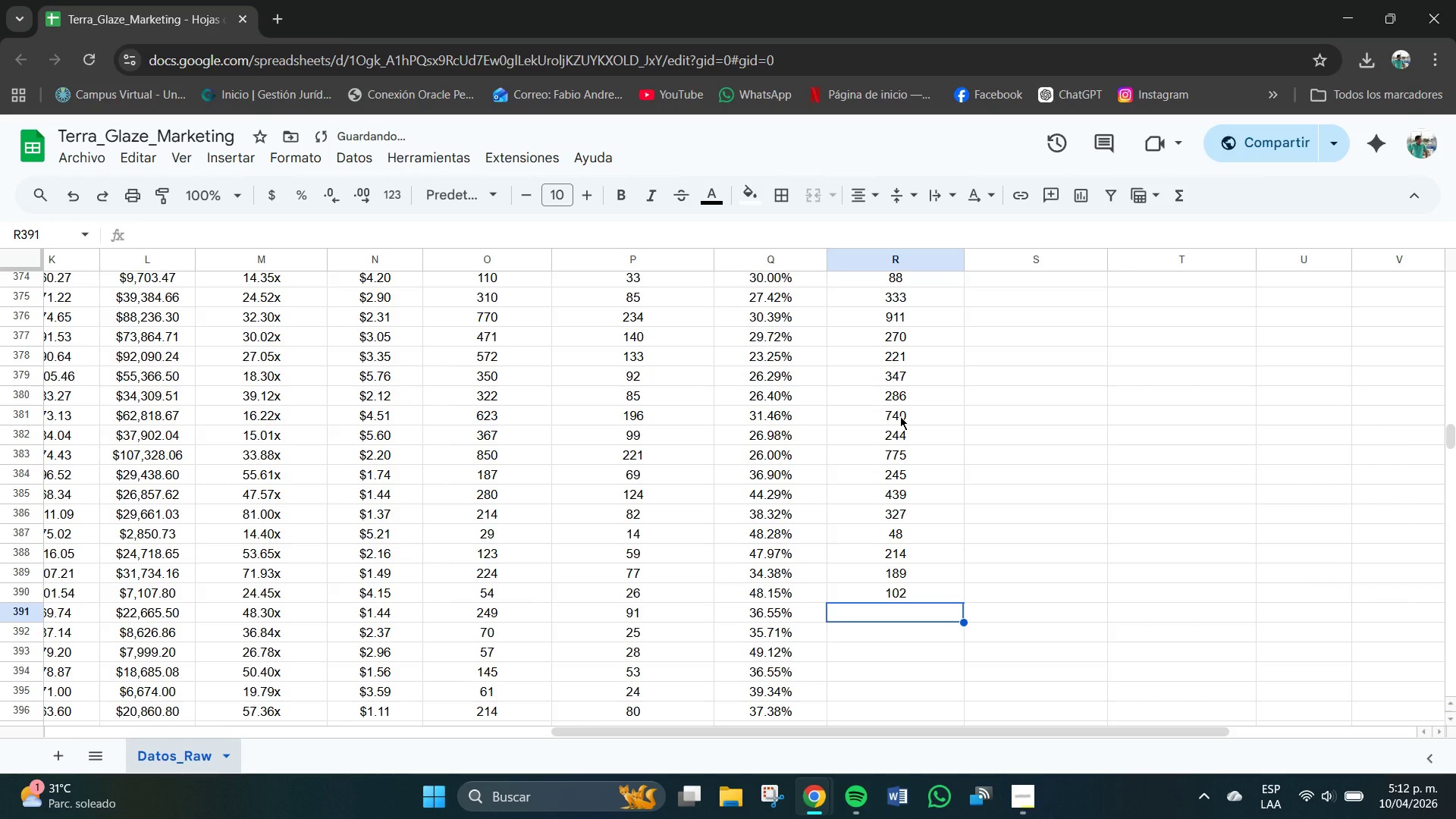 
key(Numpad2)
 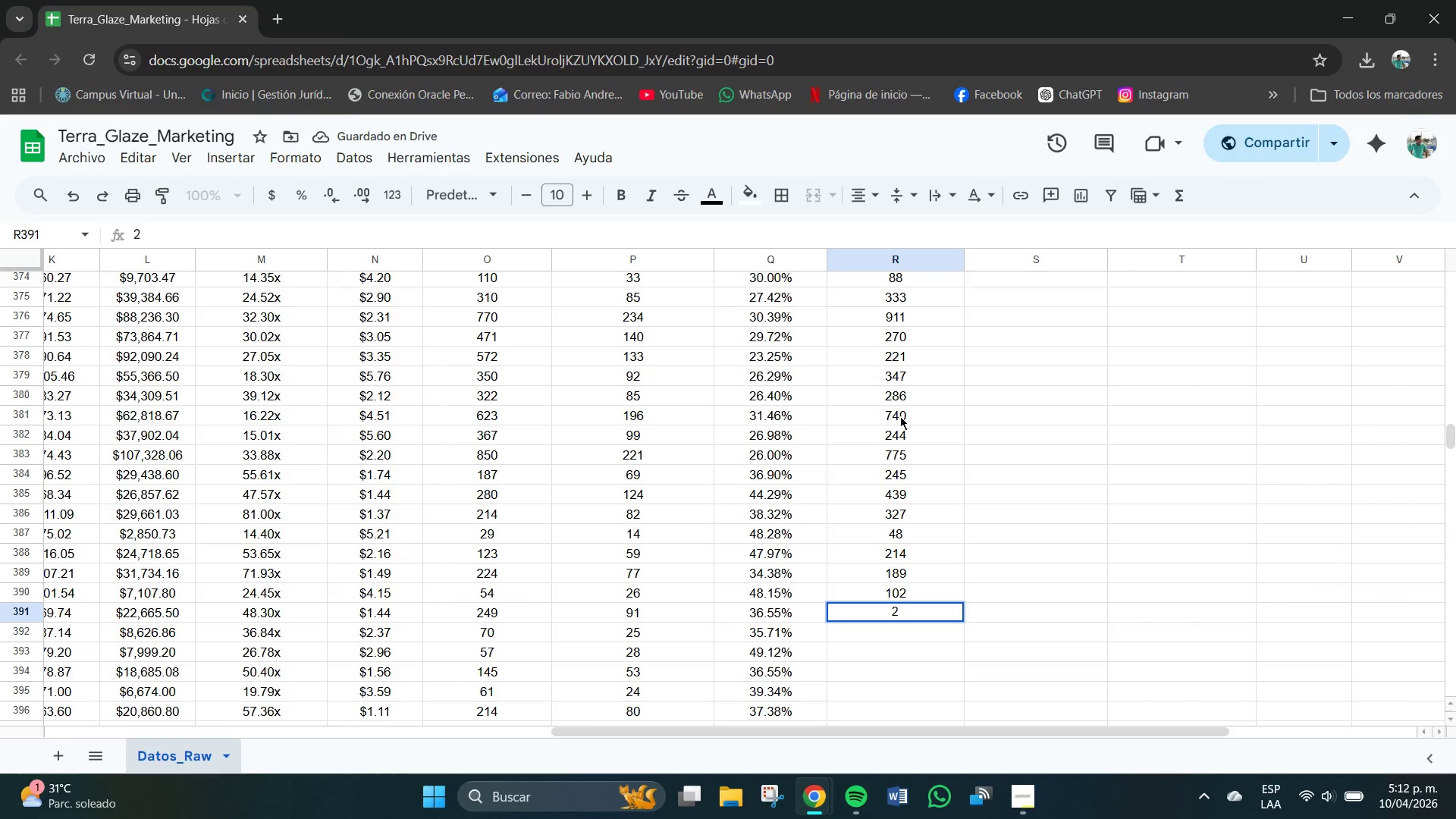 
key(Numpad4)
 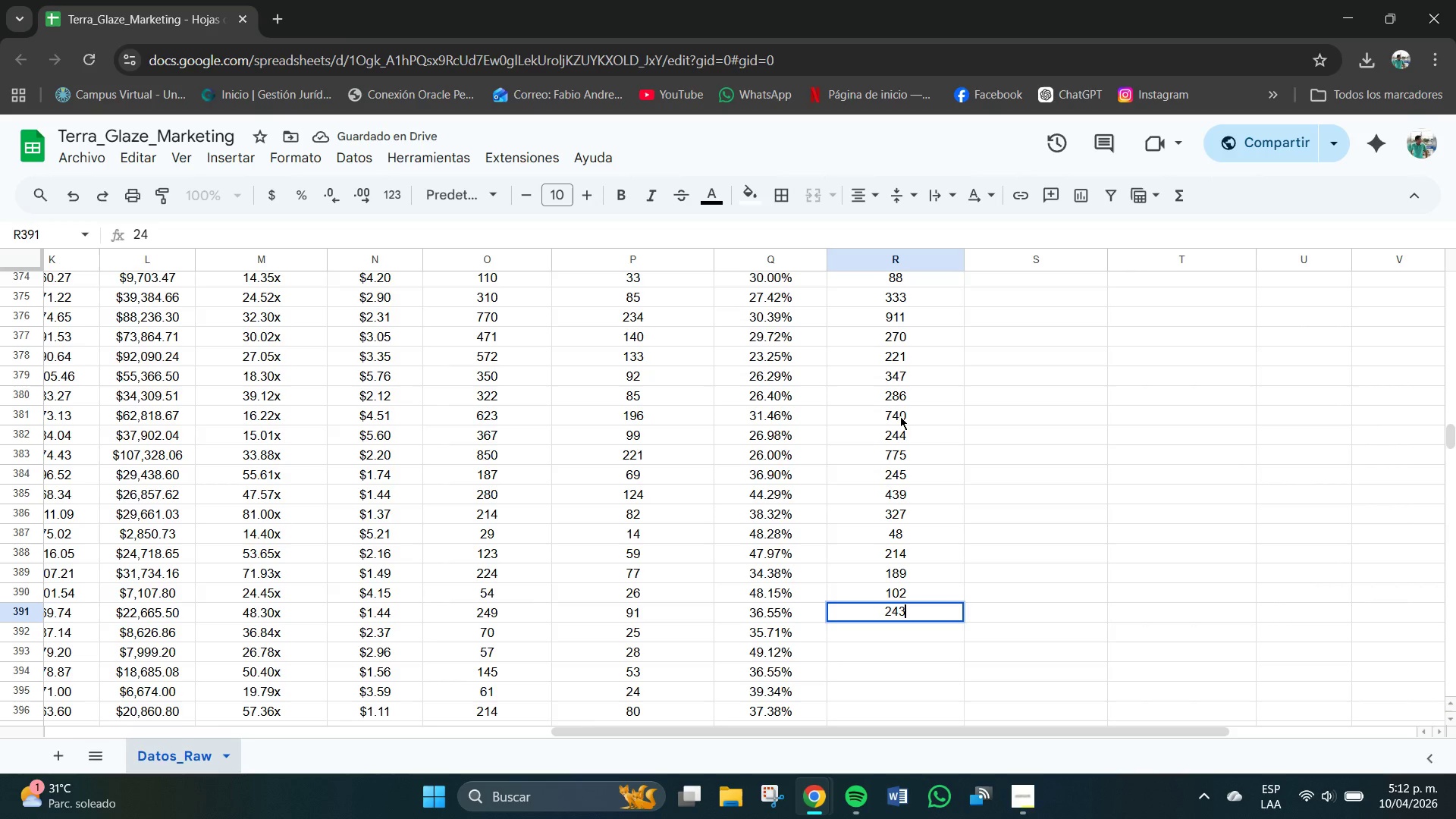 
key(Numpad3)
 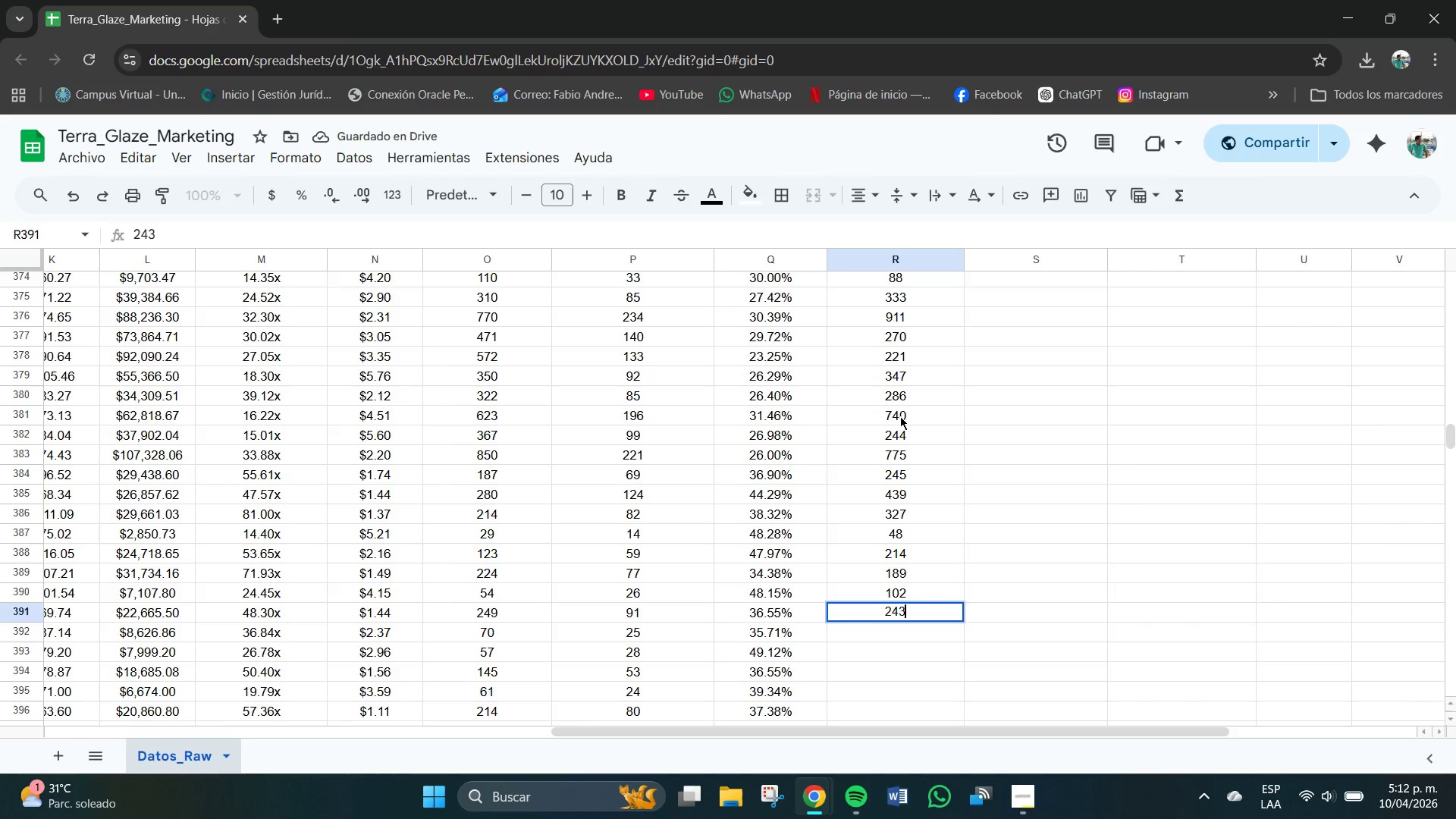 
key(NumpadEnter)
 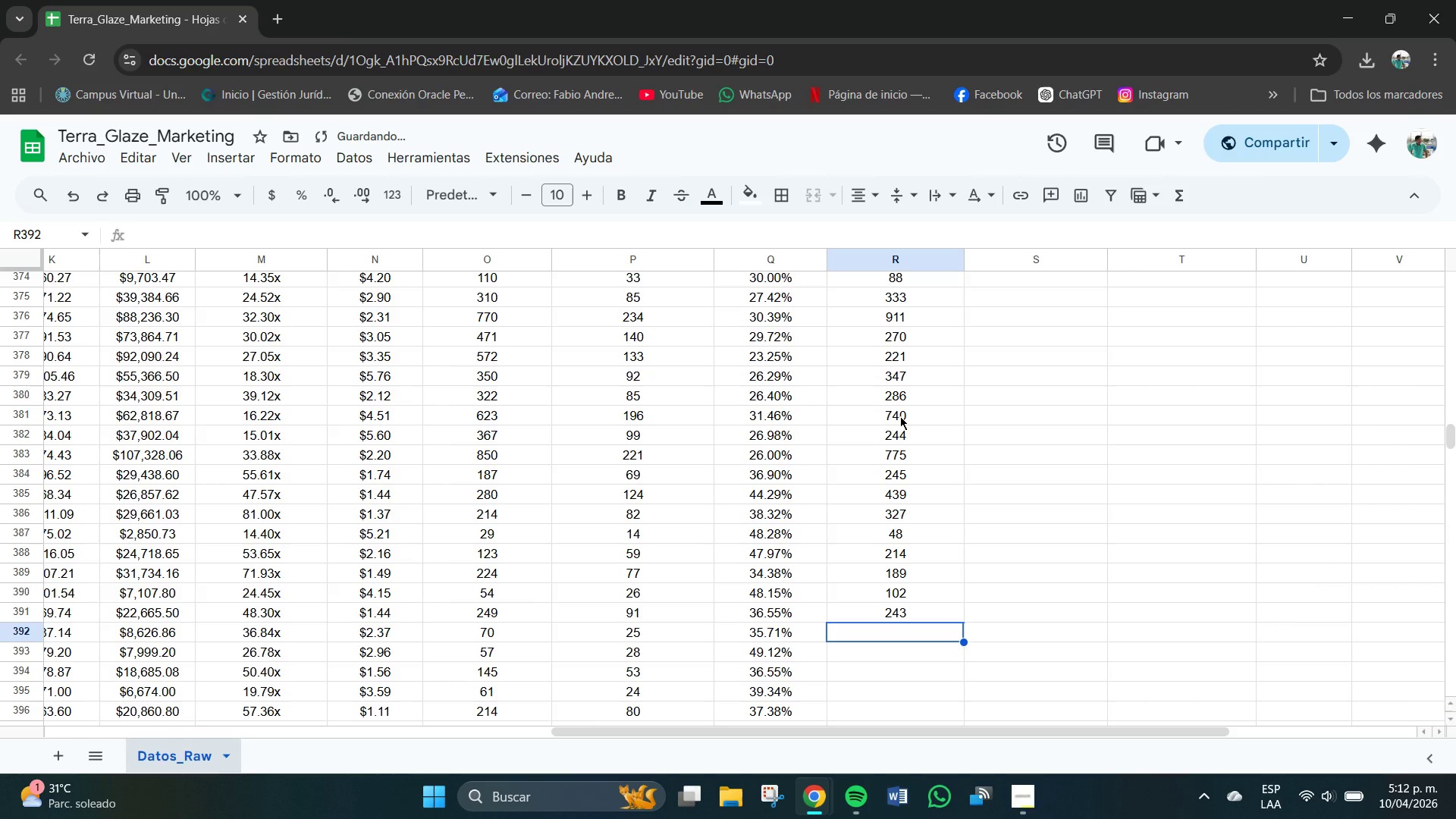 
key(Numpad7)
 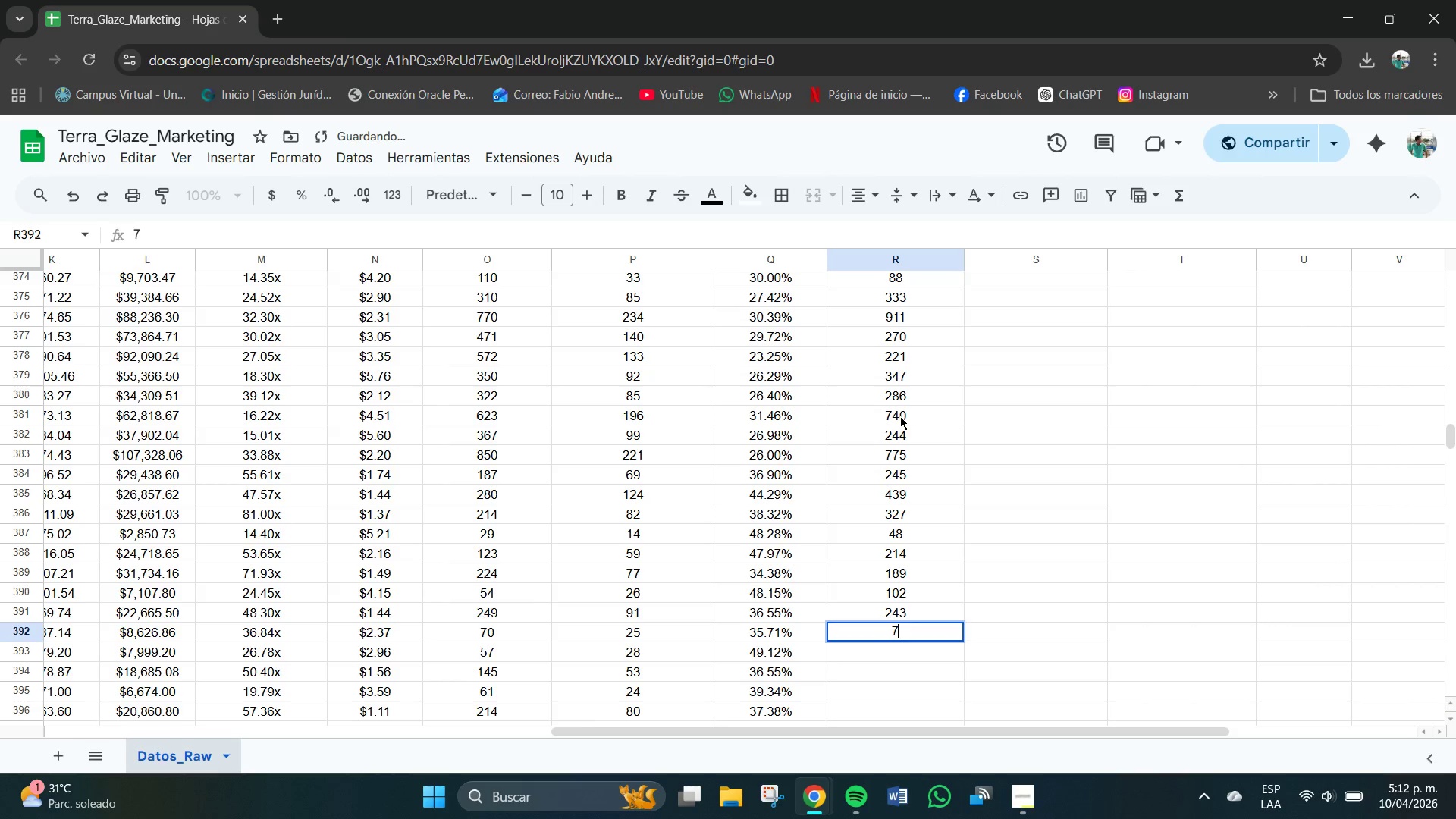 
key(Numpad8)
 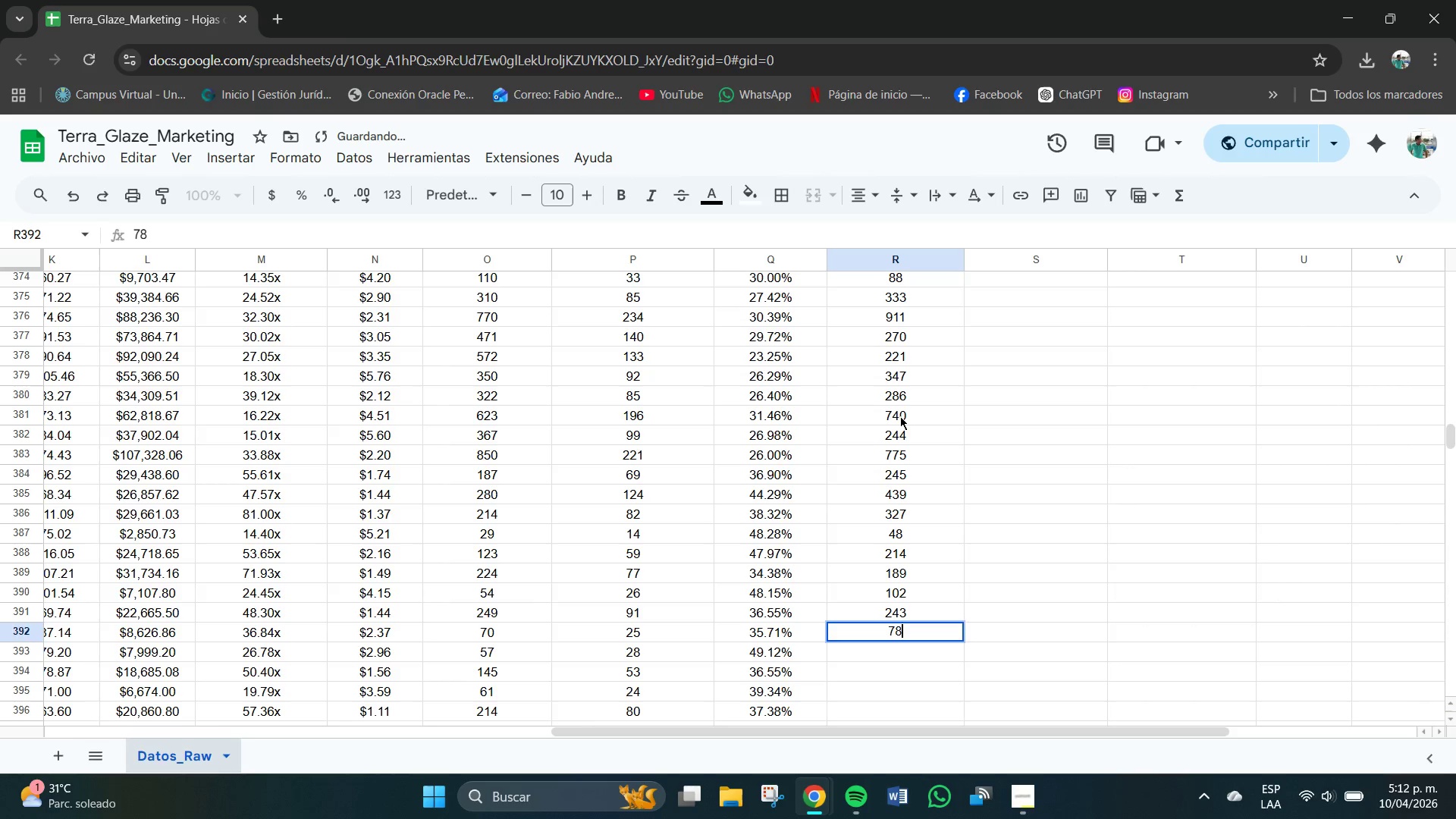 
key(NumpadEnter)
 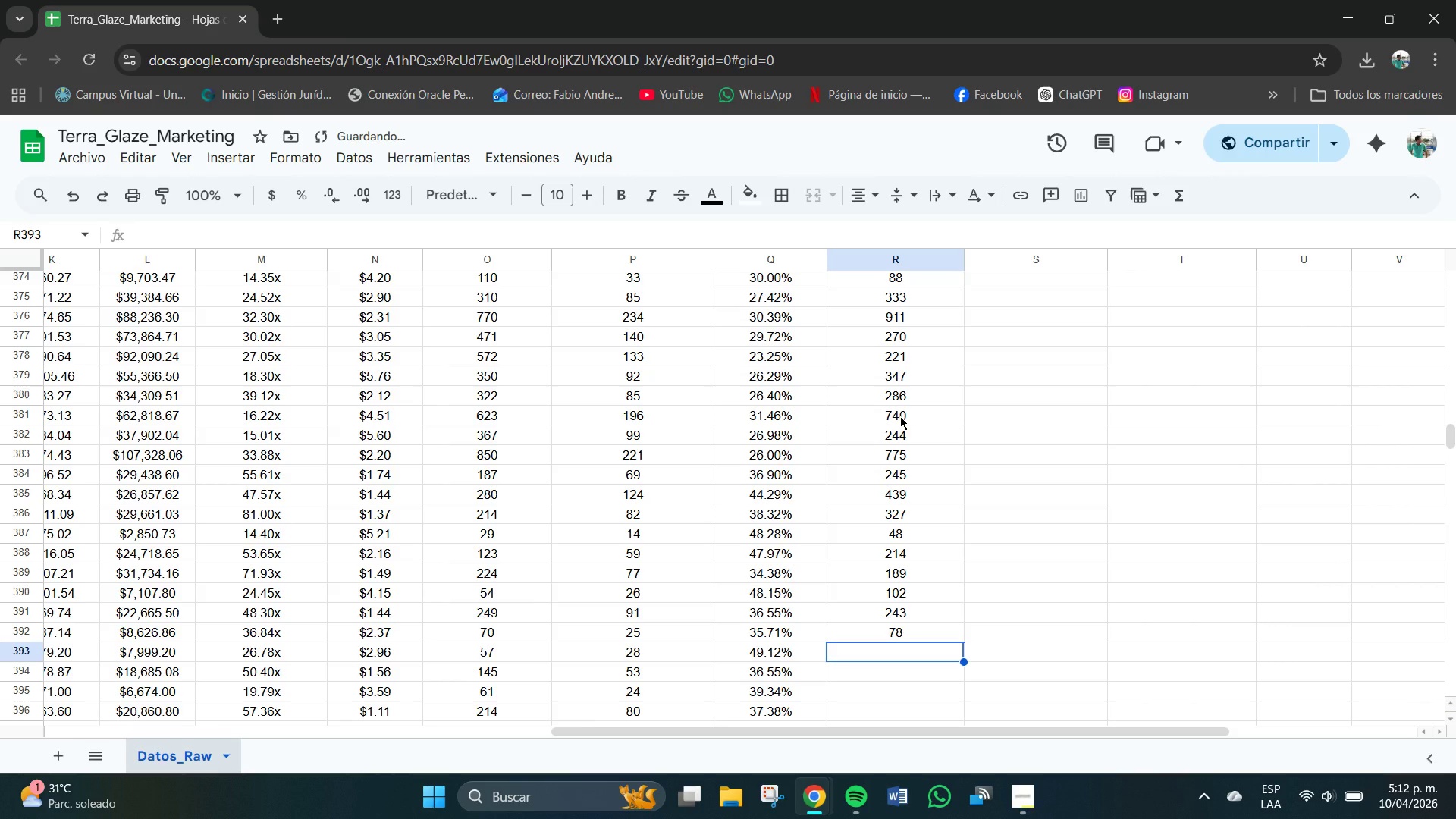 
key(Numpad9)
 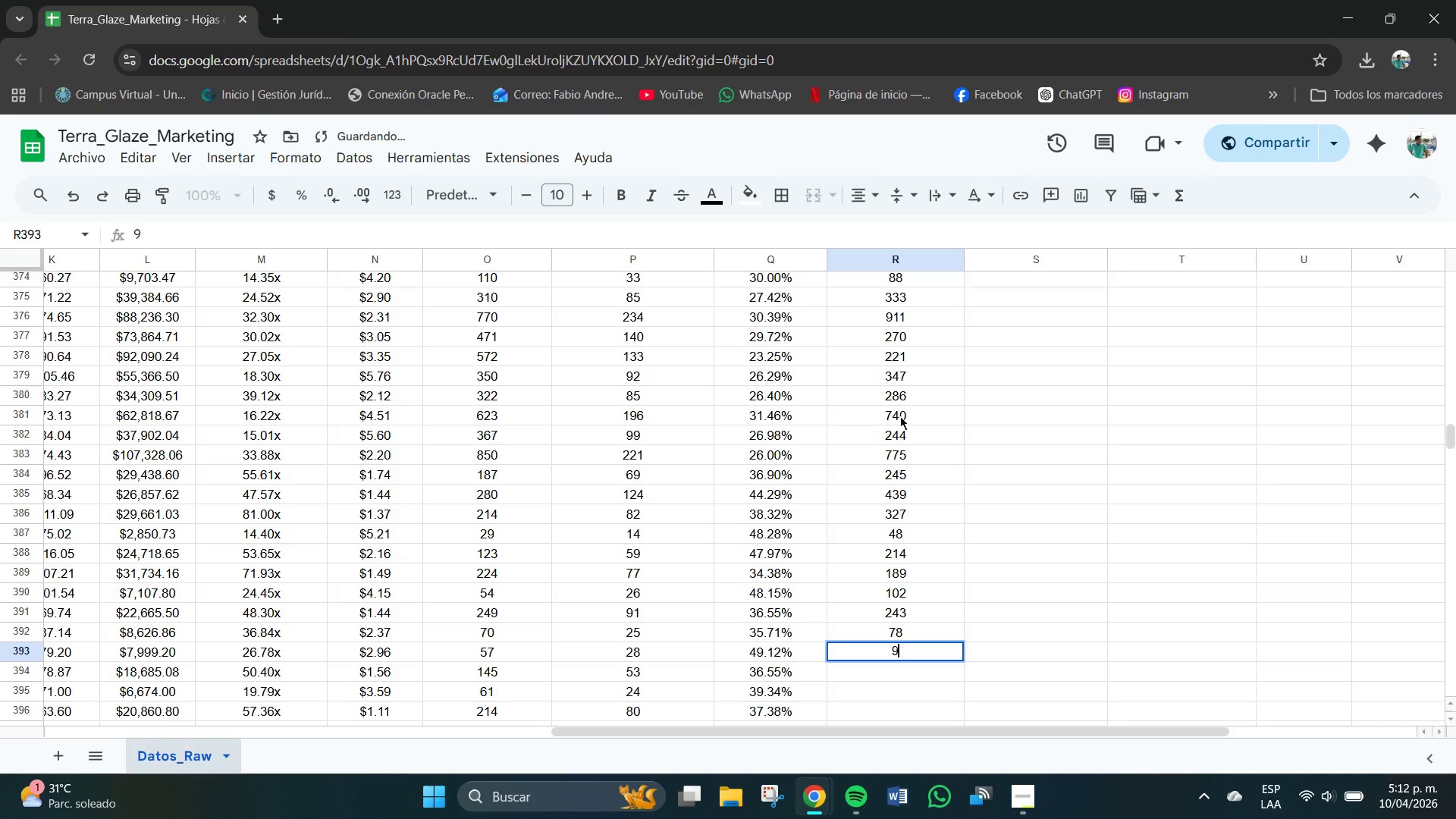 
key(Numpad0)
 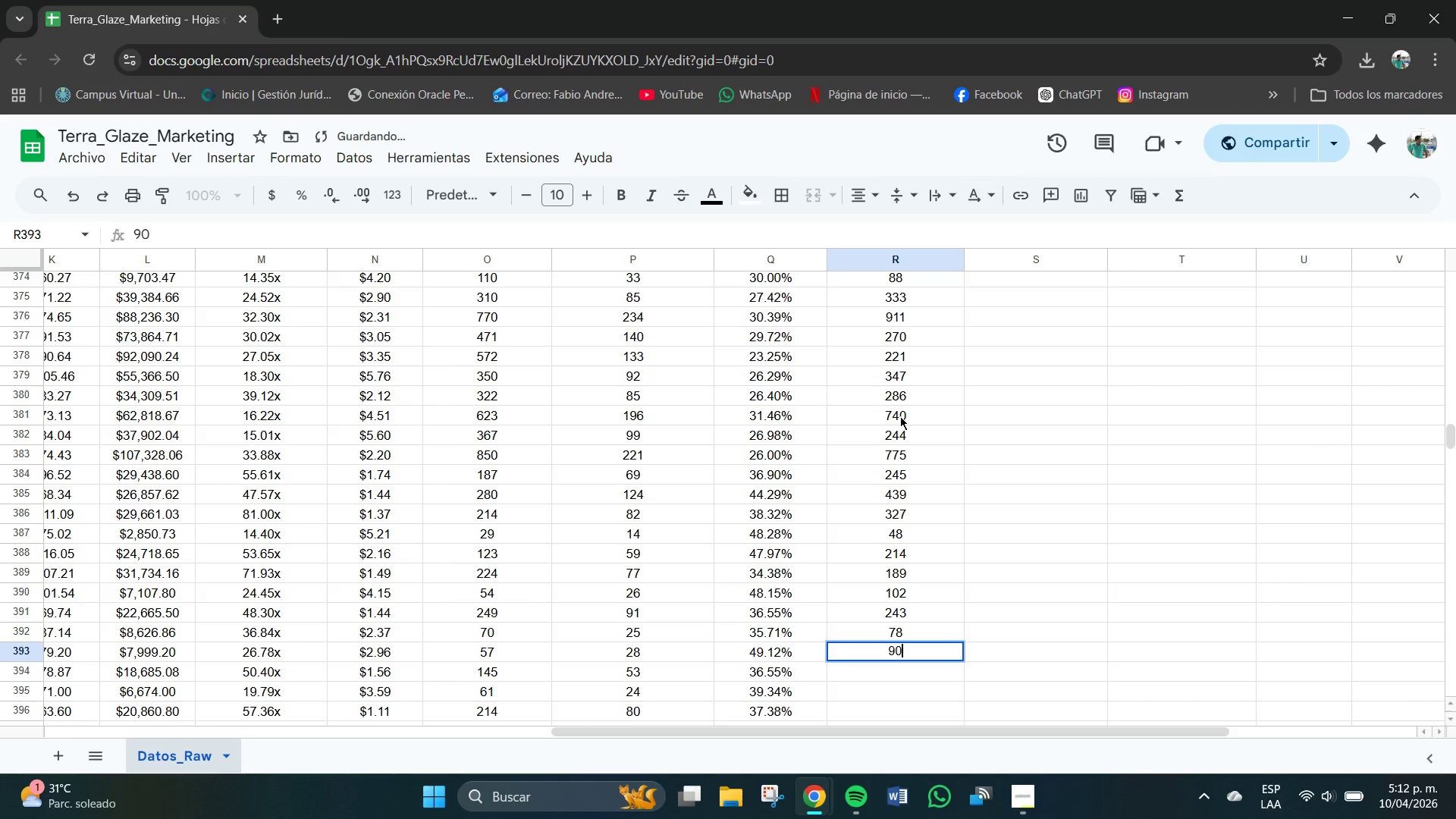 
key(NumpadEnter)
 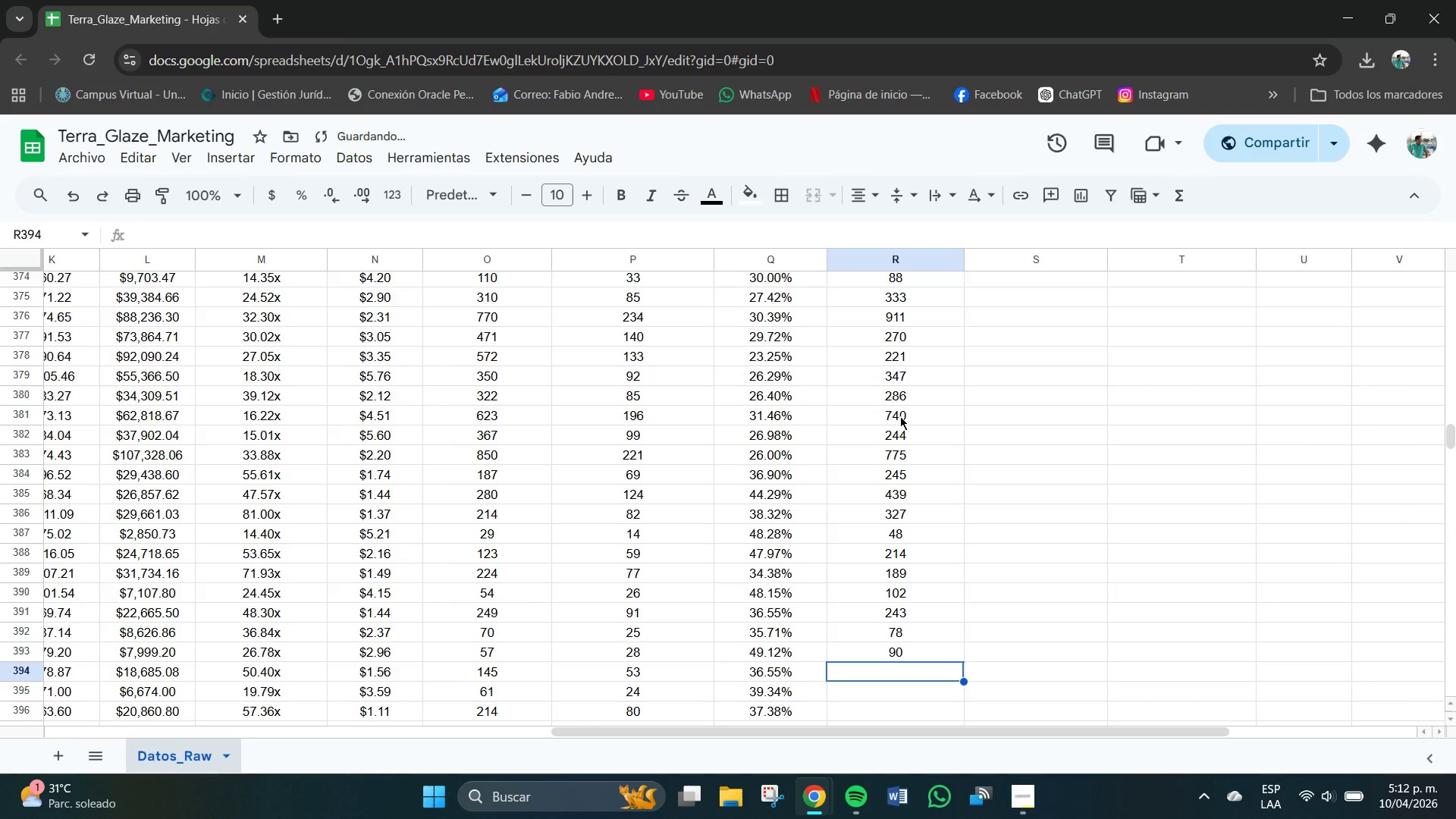 
key(Numpad7)
 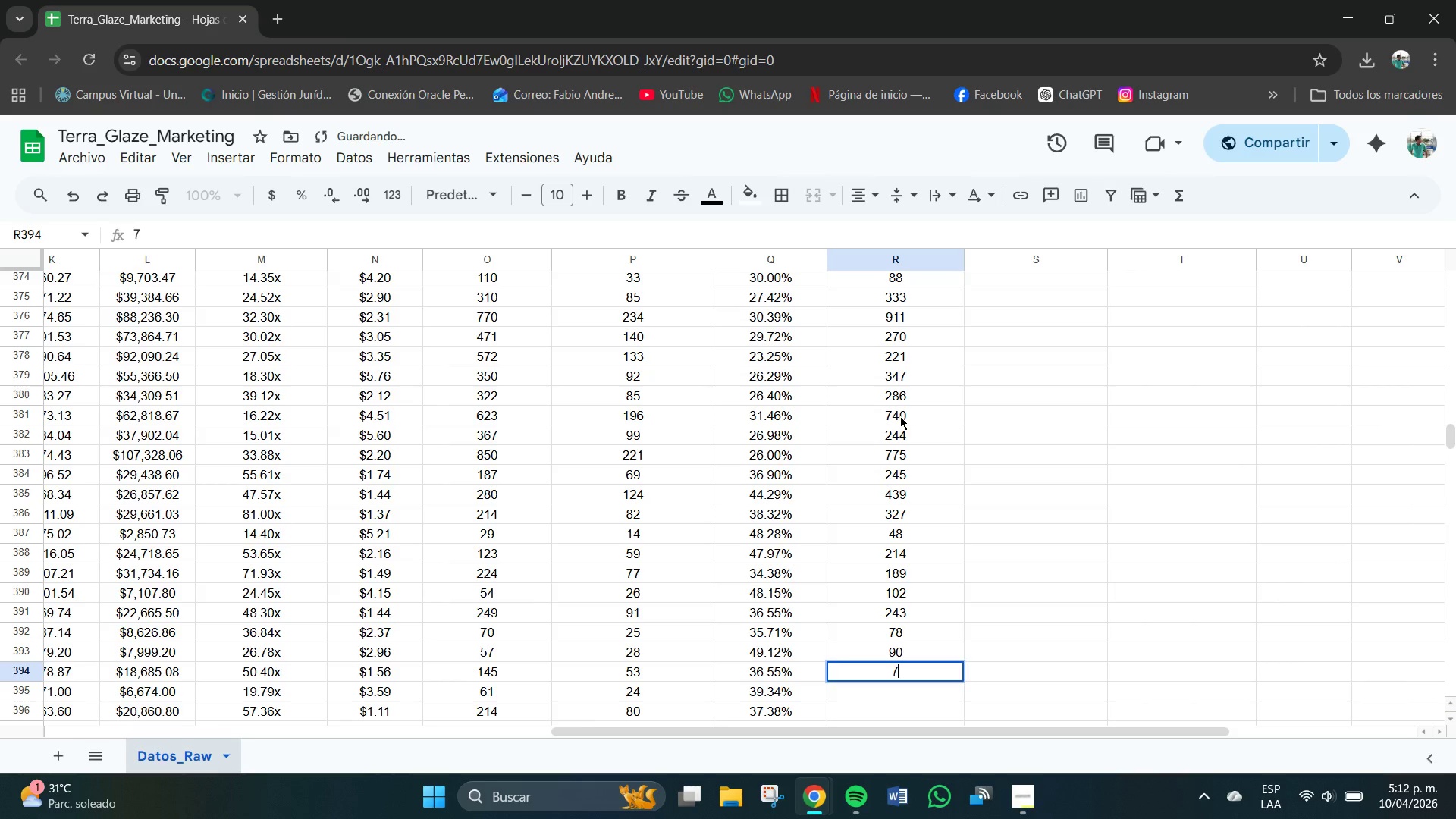 
key(Numpad5)
 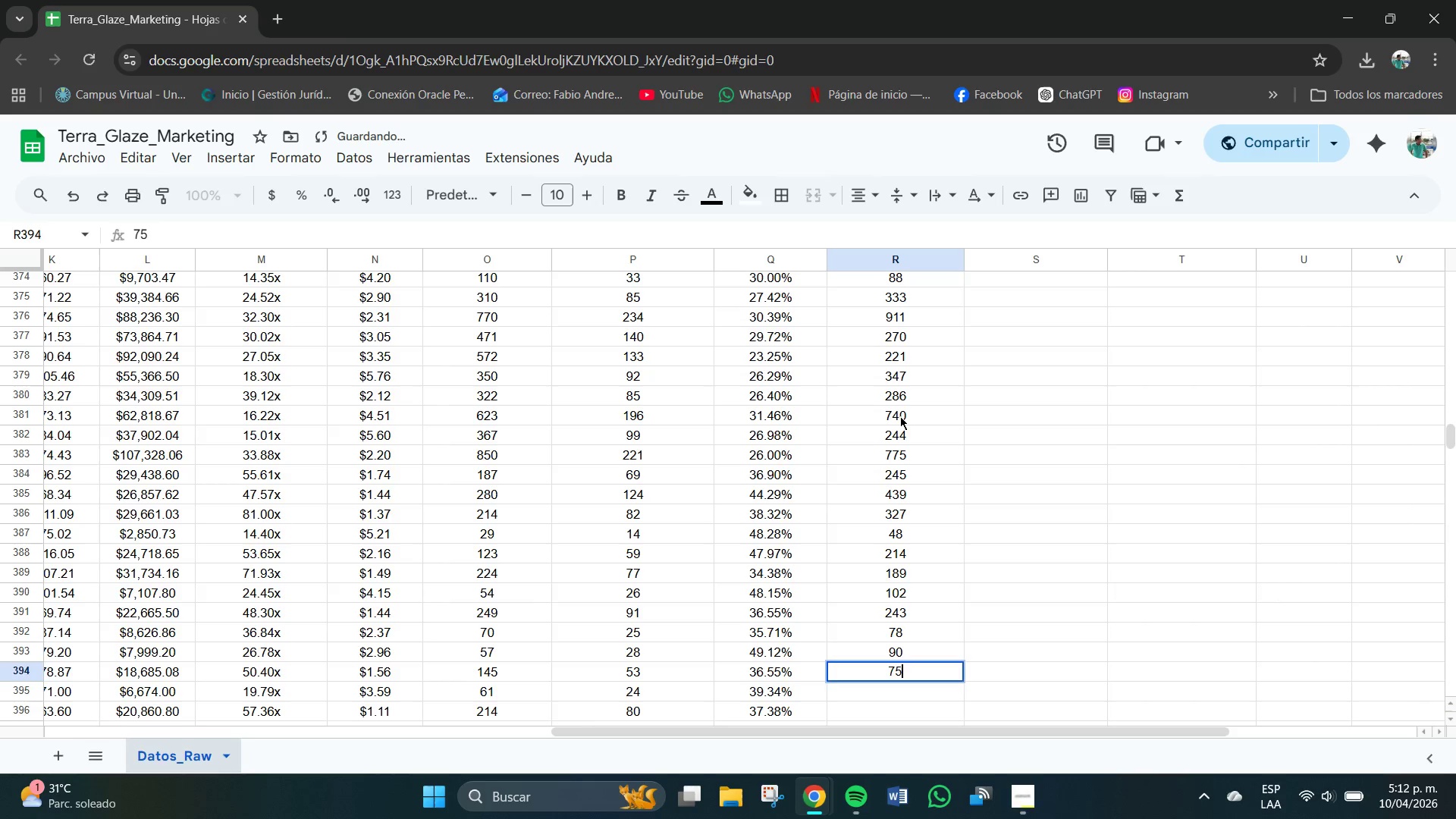 
key(NumpadEnter)
 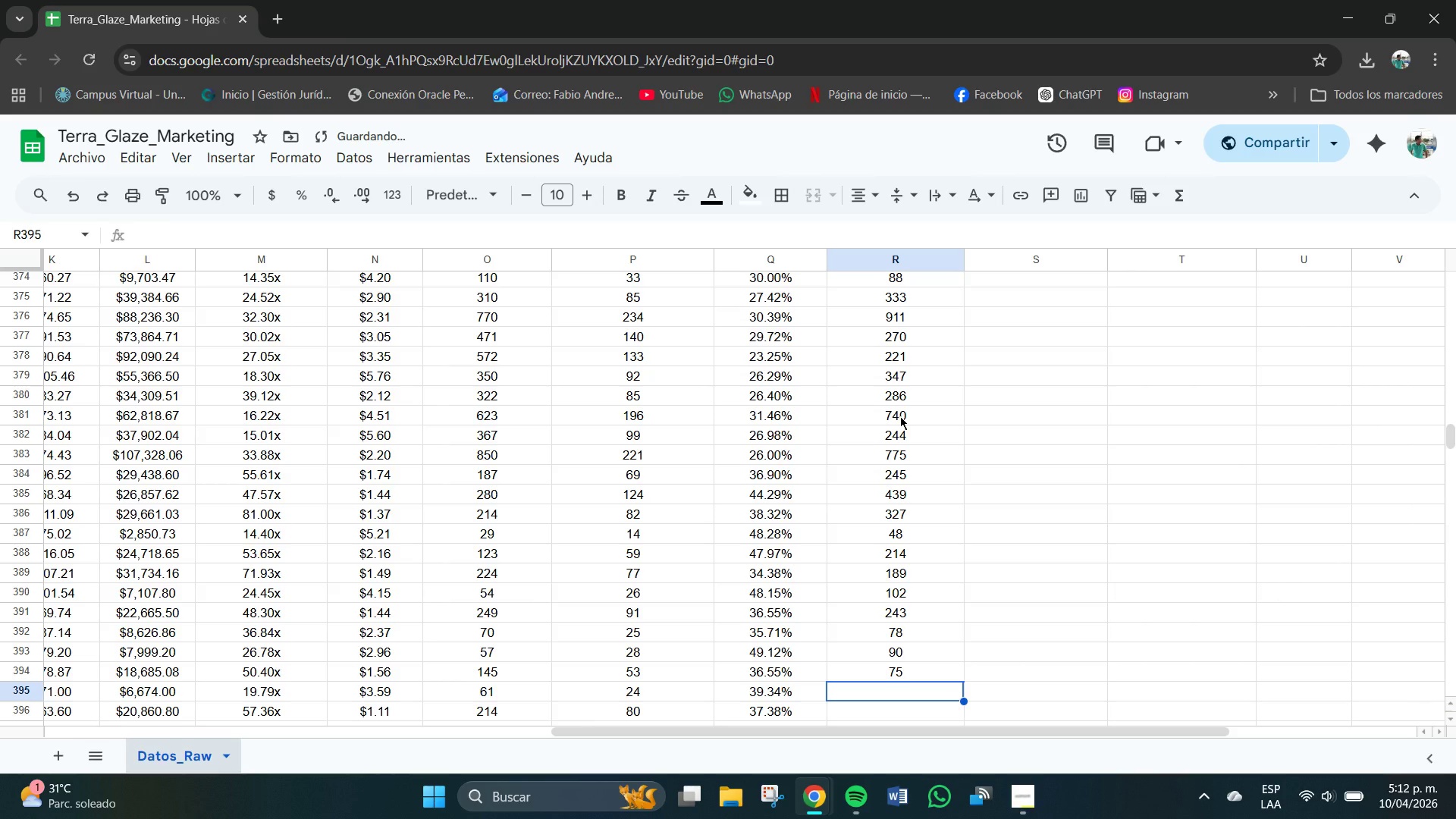 
key(Numpad4)
 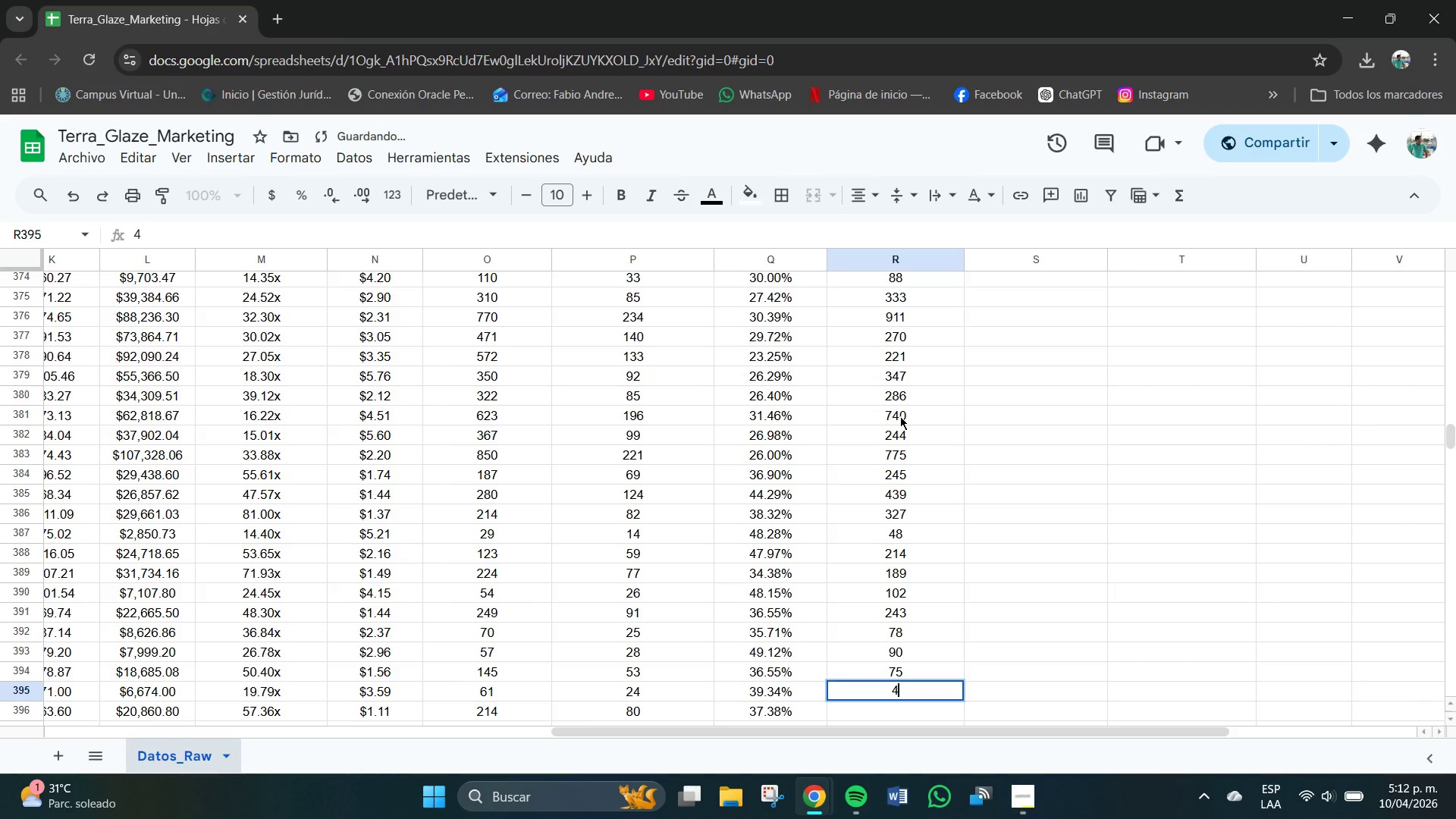 
key(Numpad6)
 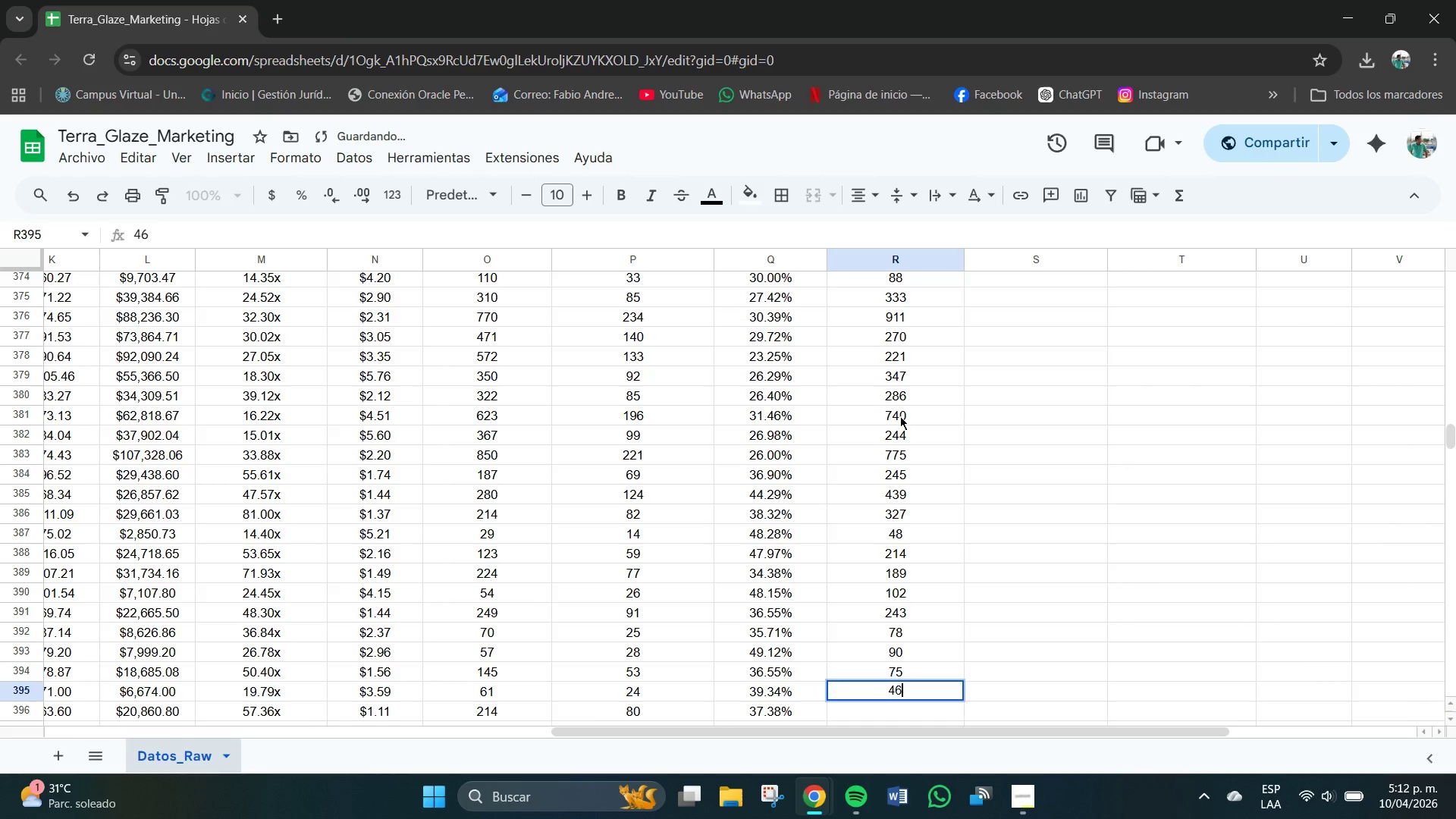 
key(NumpadEnter)
 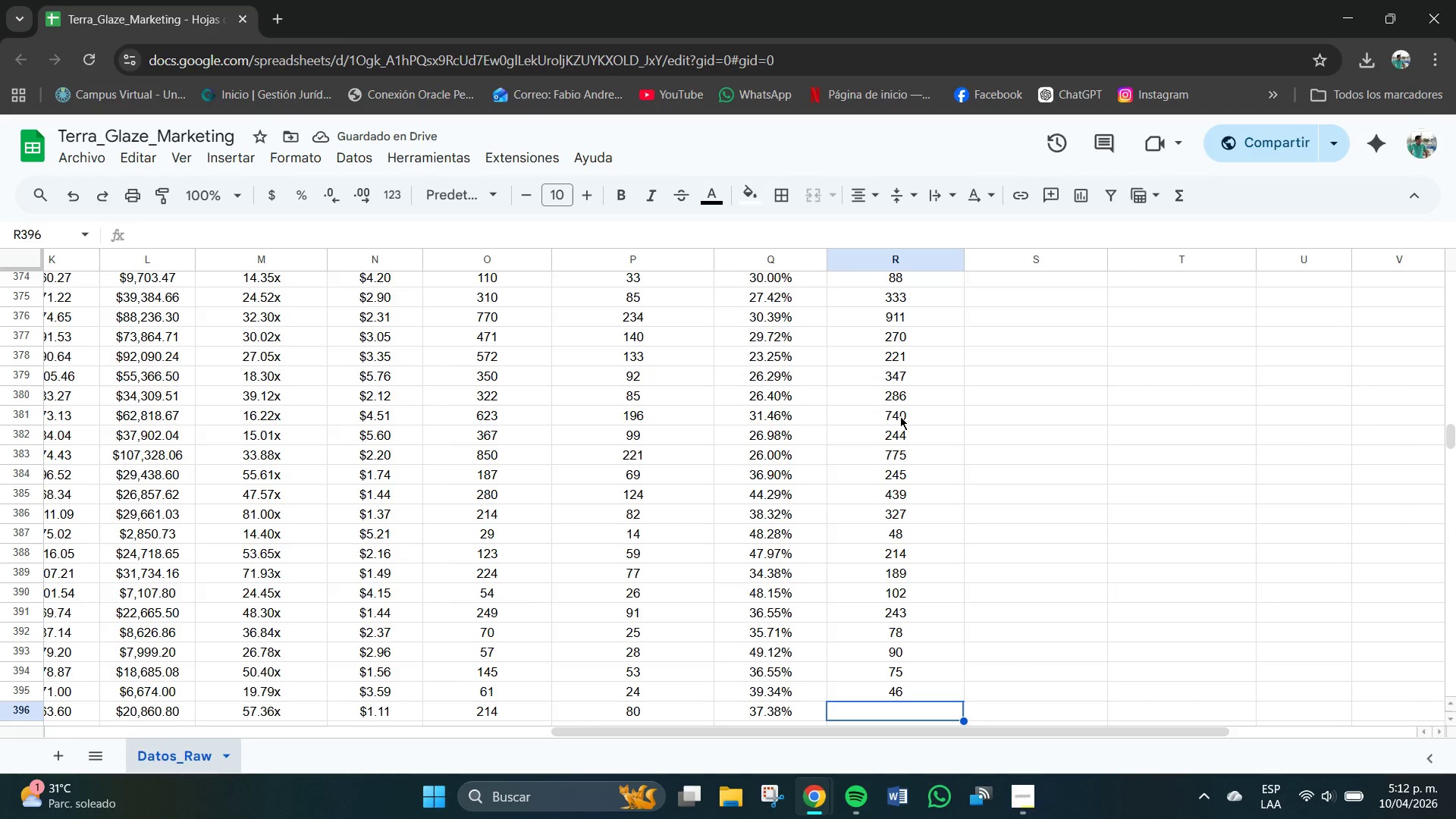 
wait(6.28)
 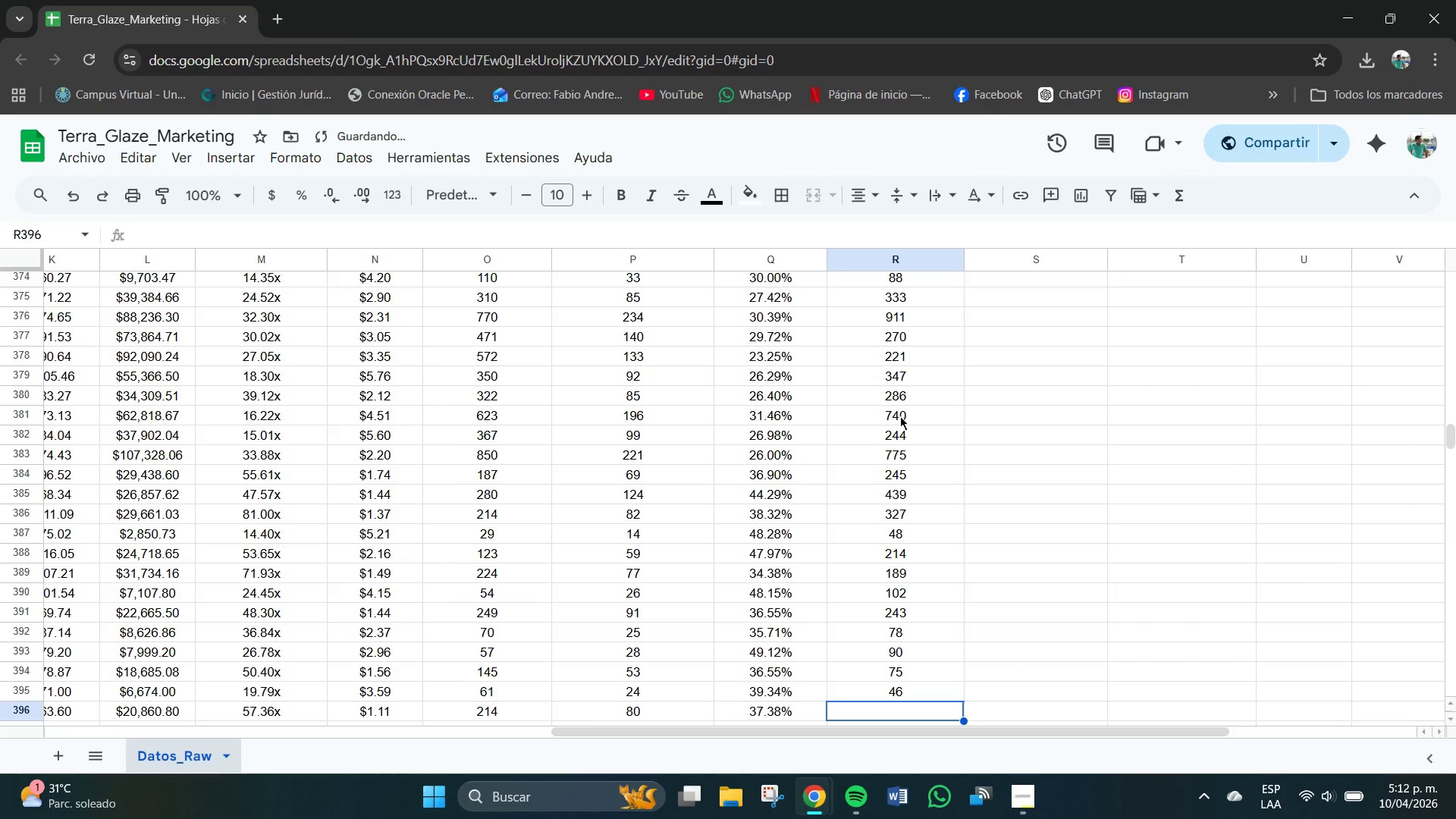 
key(Numpad2)
 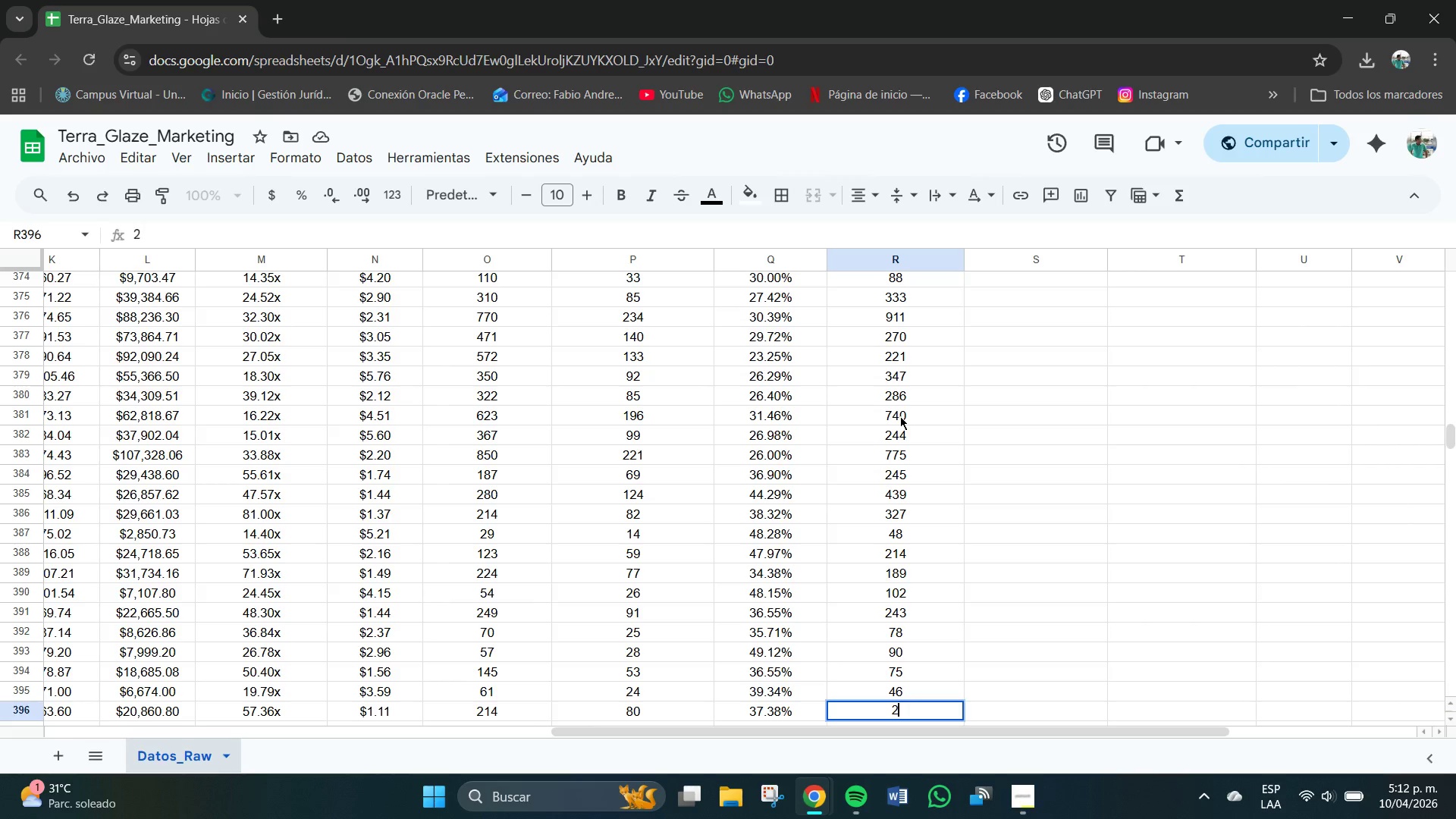 
key(Numpad6)
 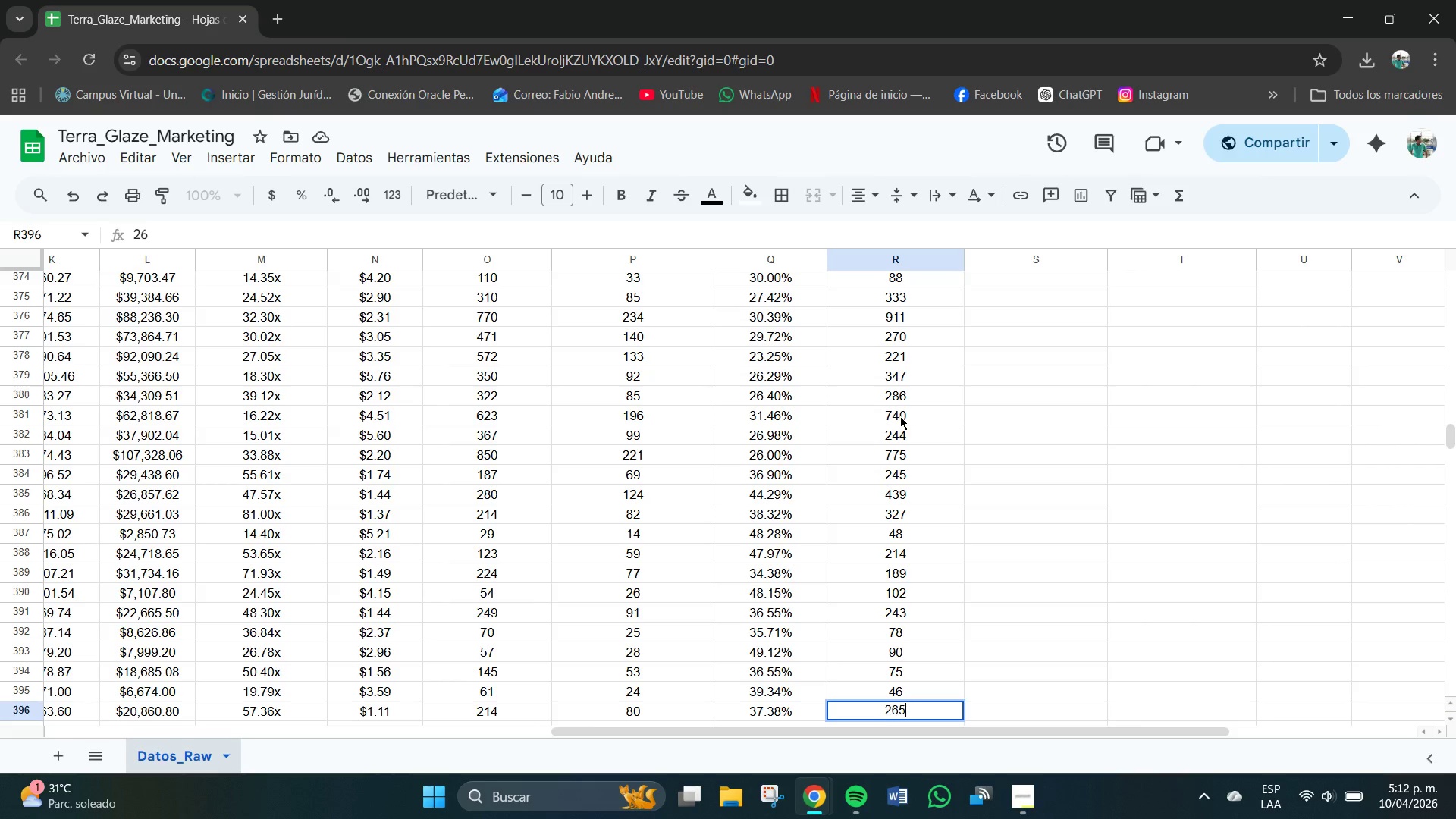 
key(Numpad5)
 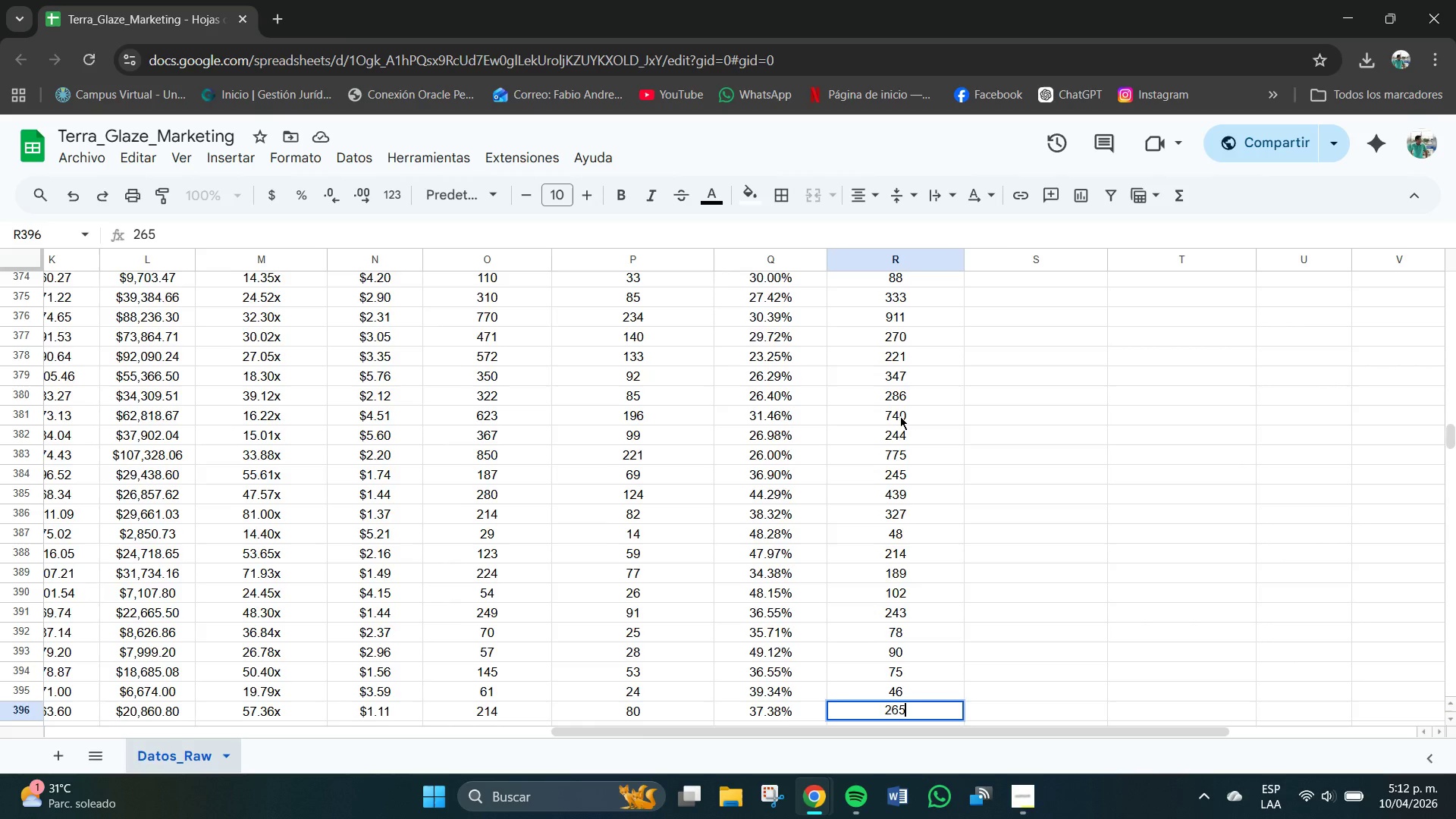 
key(NumpadEnter)
 